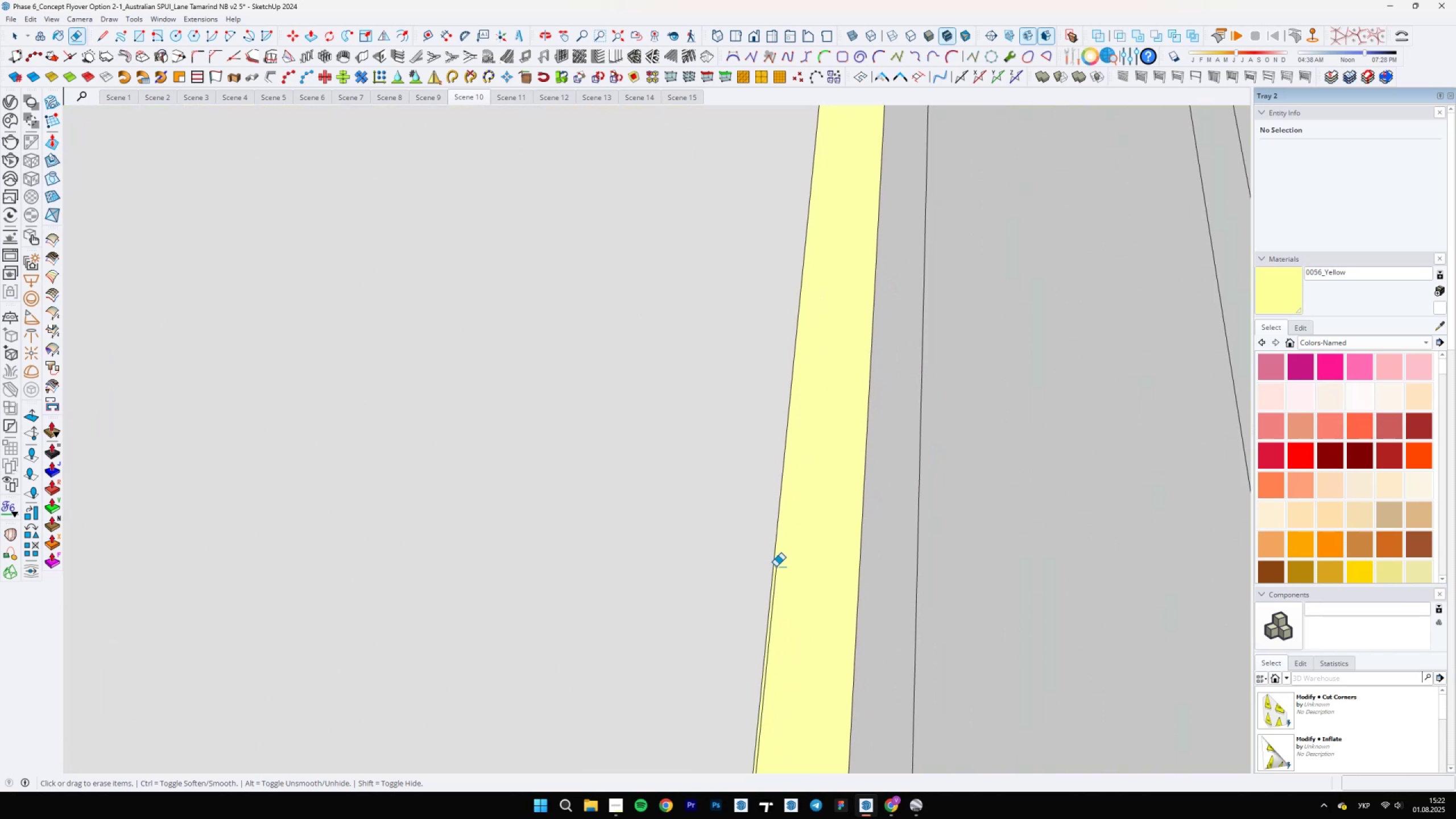 
left_click([776, 566])
 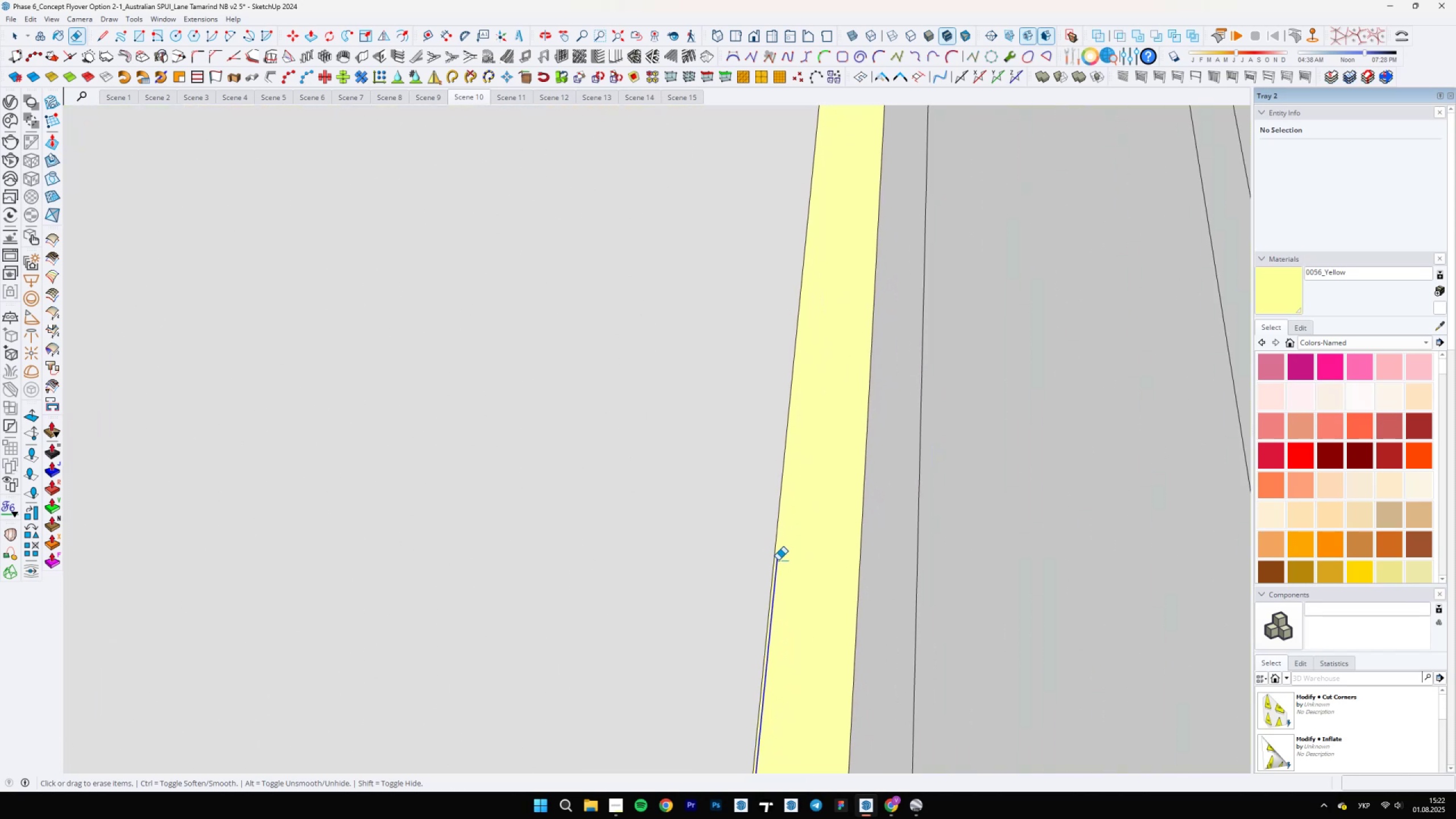 
scroll: coordinate [888, 195], scroll_direction: down, amount: 53.0
 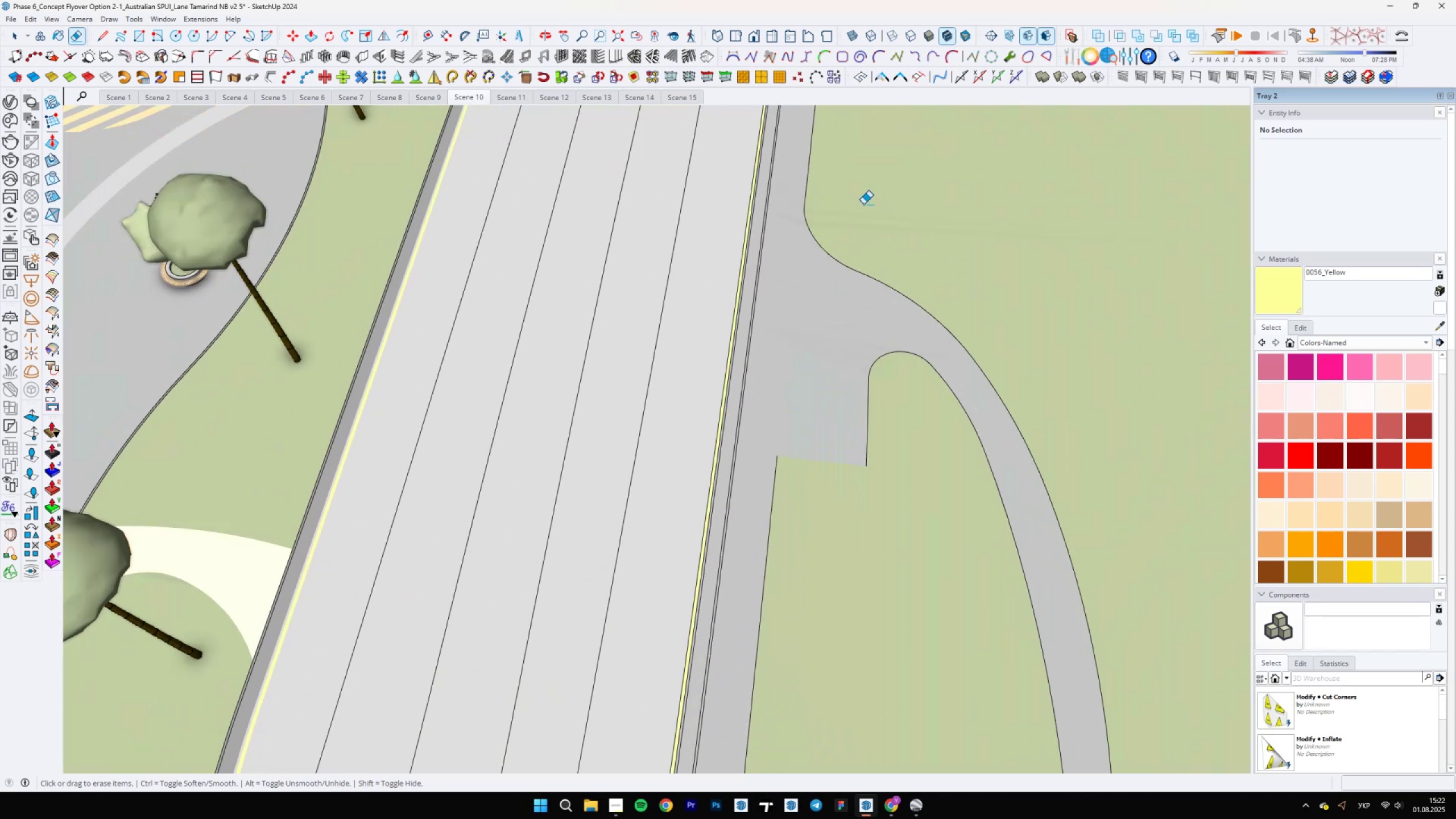 
hold_key(key=ShiftLeft, duration=0.72)
scroll: coordinate [707, 501], scroll_direction: up, amount: 15.0
 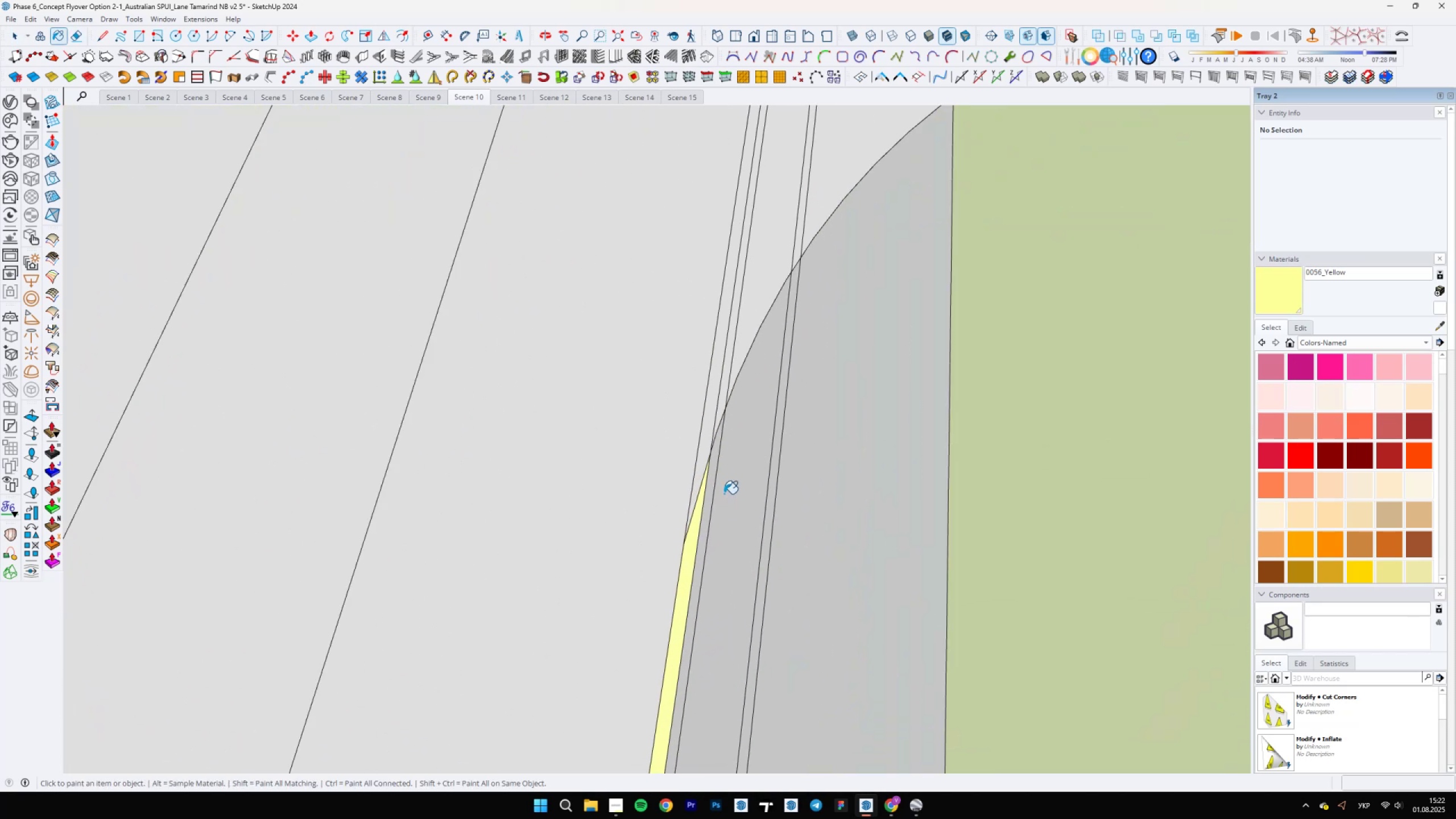 
key(Space)
 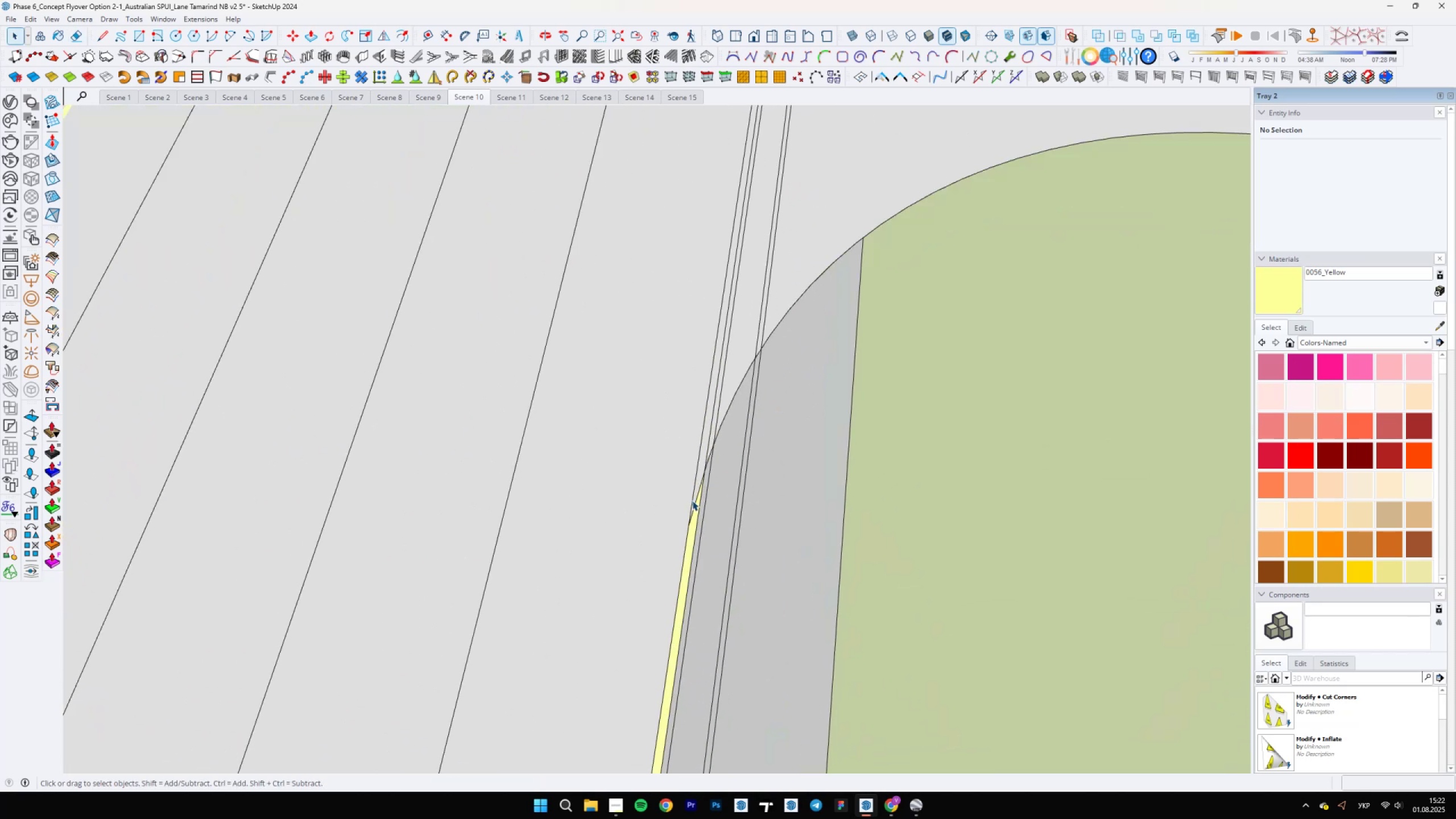 
key(B)
 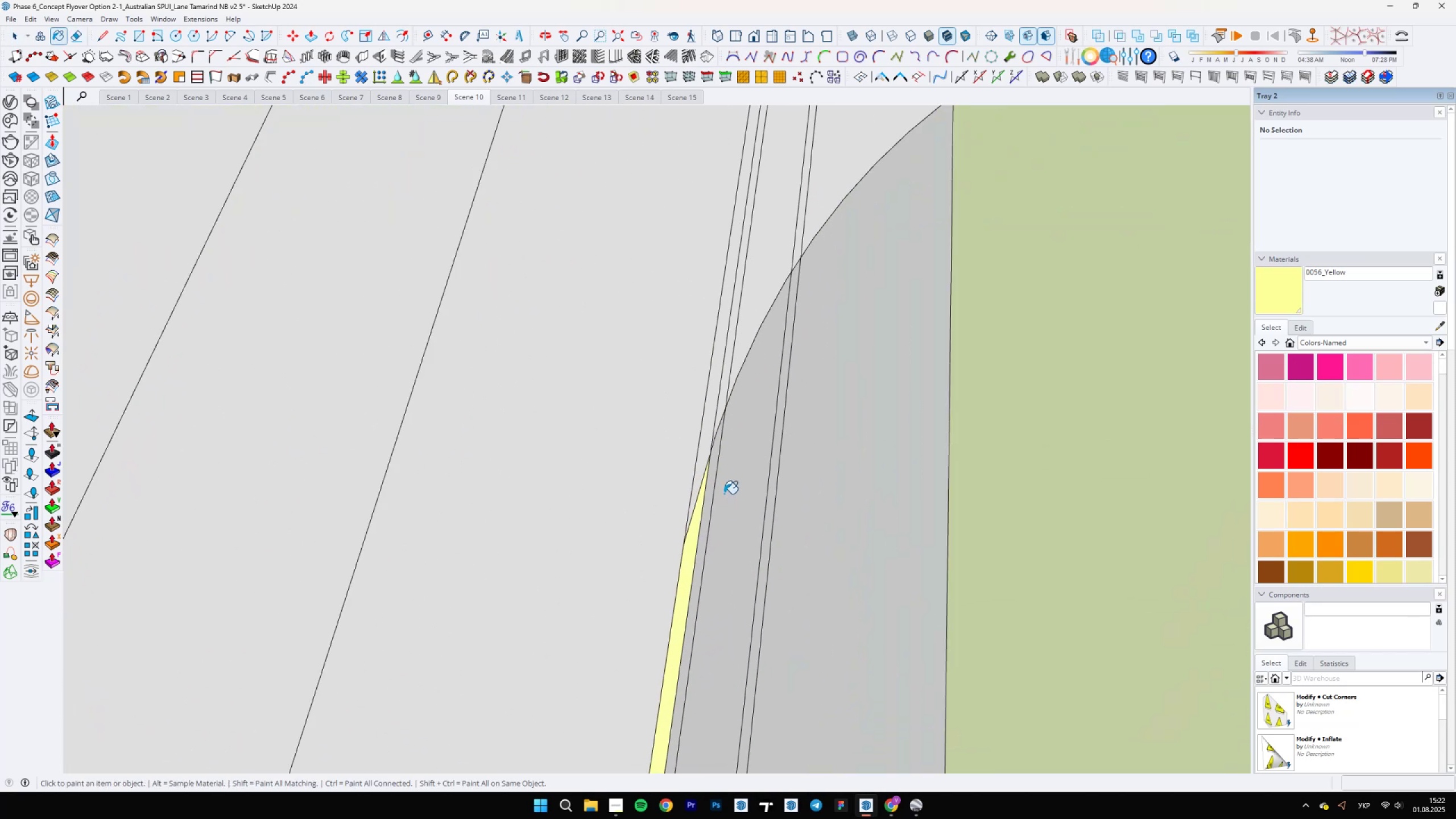 
hold_key(key=AltLeft, duration=0.42)
left_click([671, 492])
 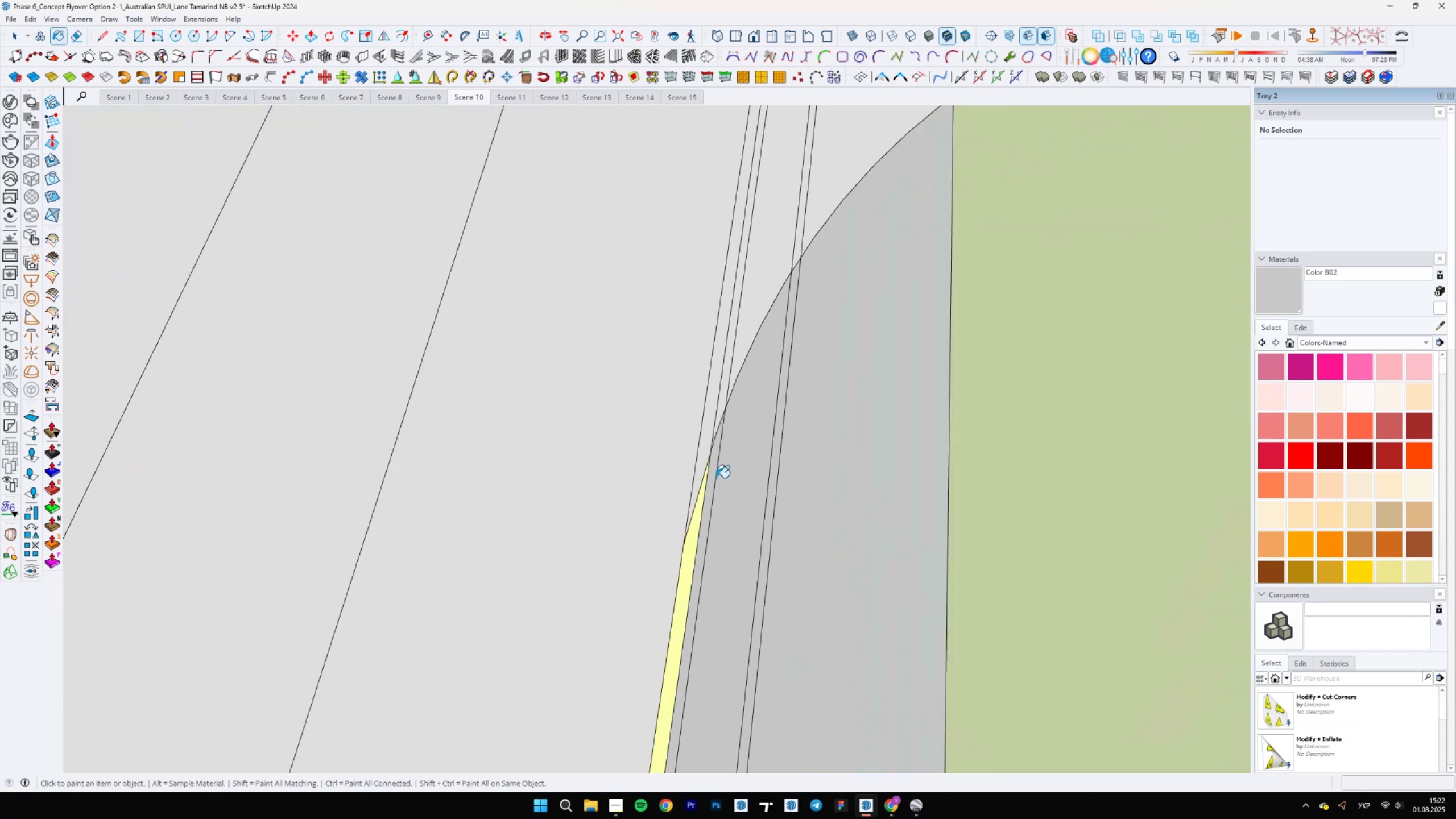 
left_click([712, 475])
 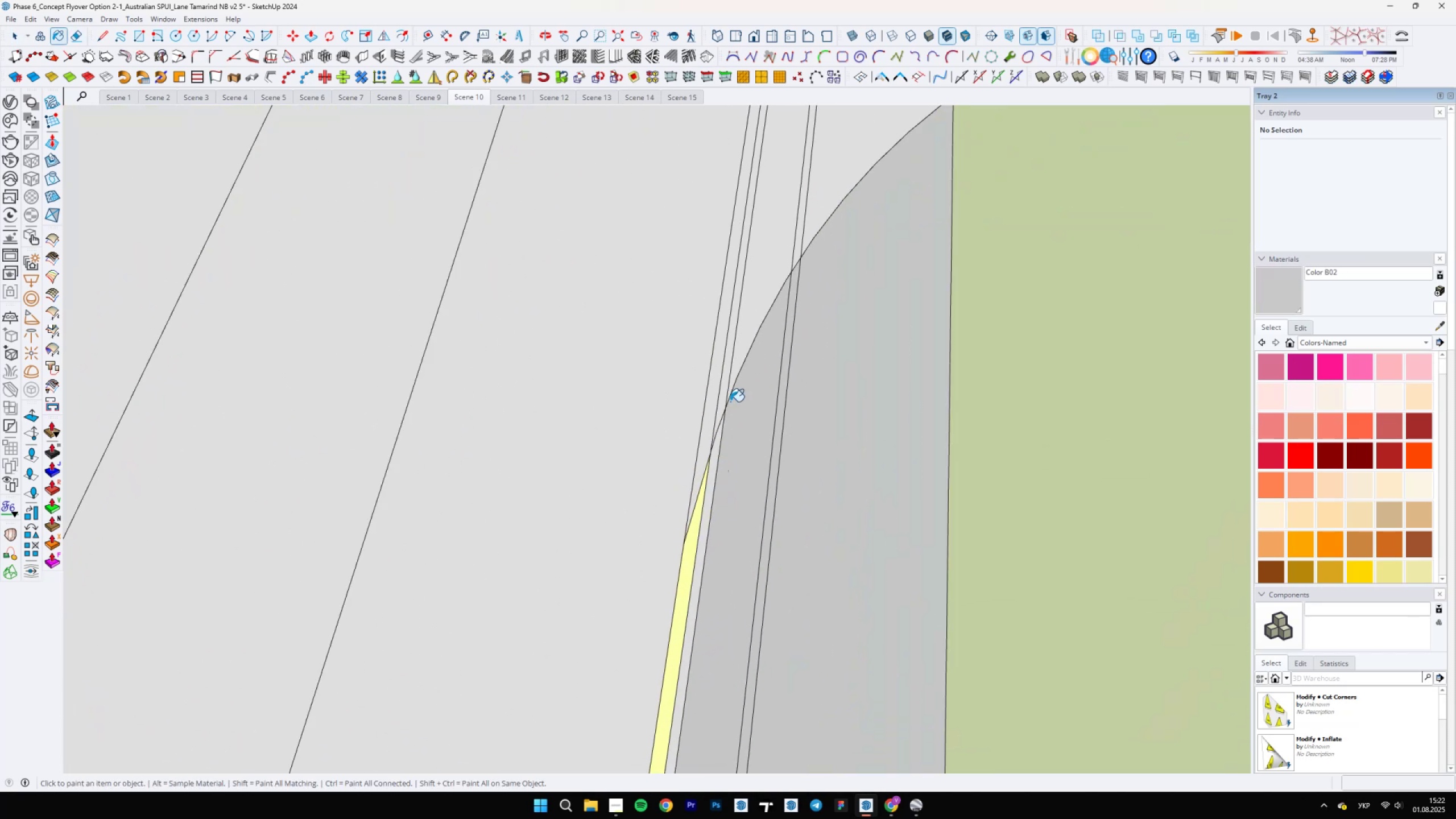 
scroll: coordinate [722, 377], scroll_direction: down, amount: 6.0
 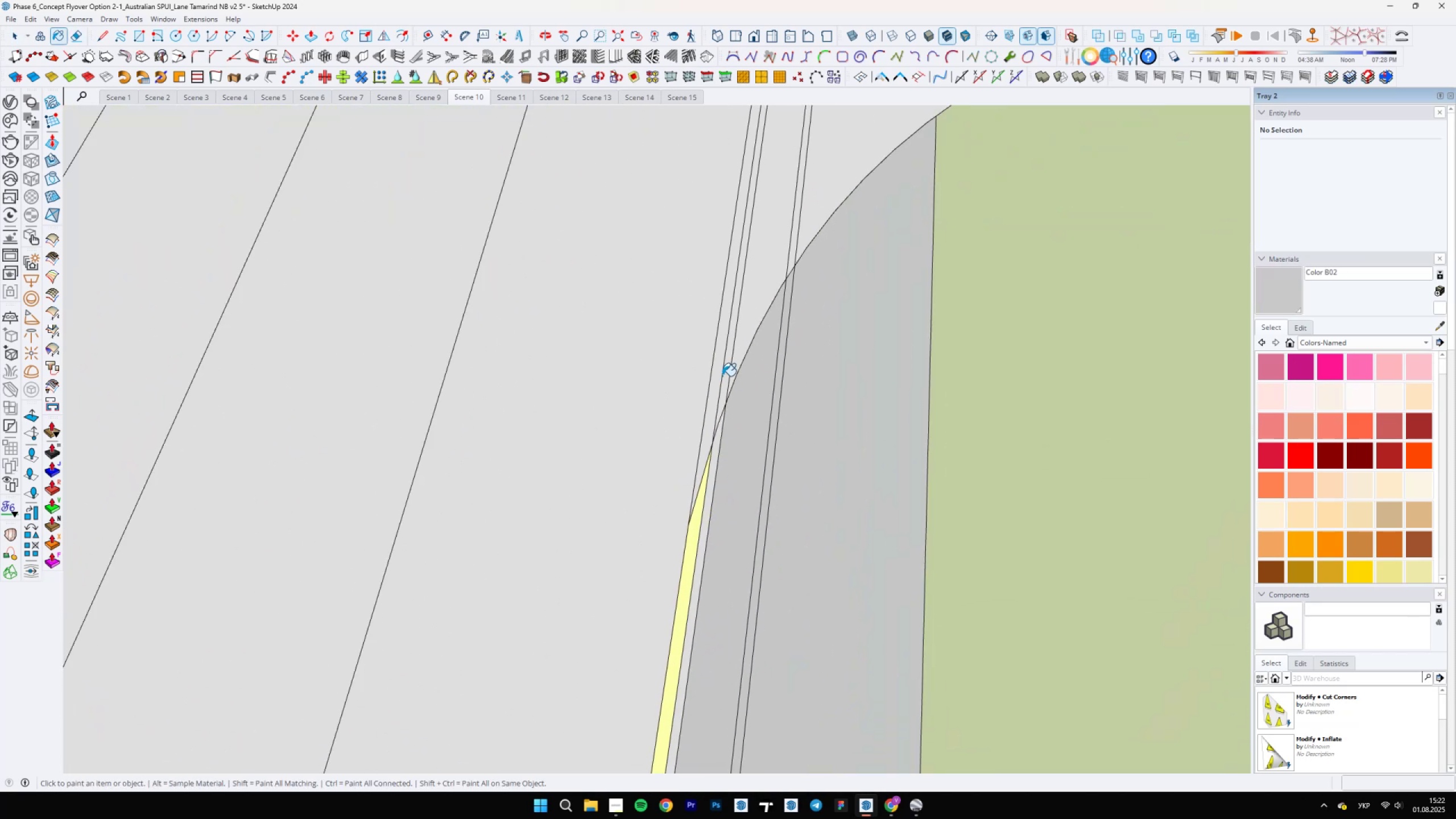 
hold_key(key=AltLeft, duration=0.5)
 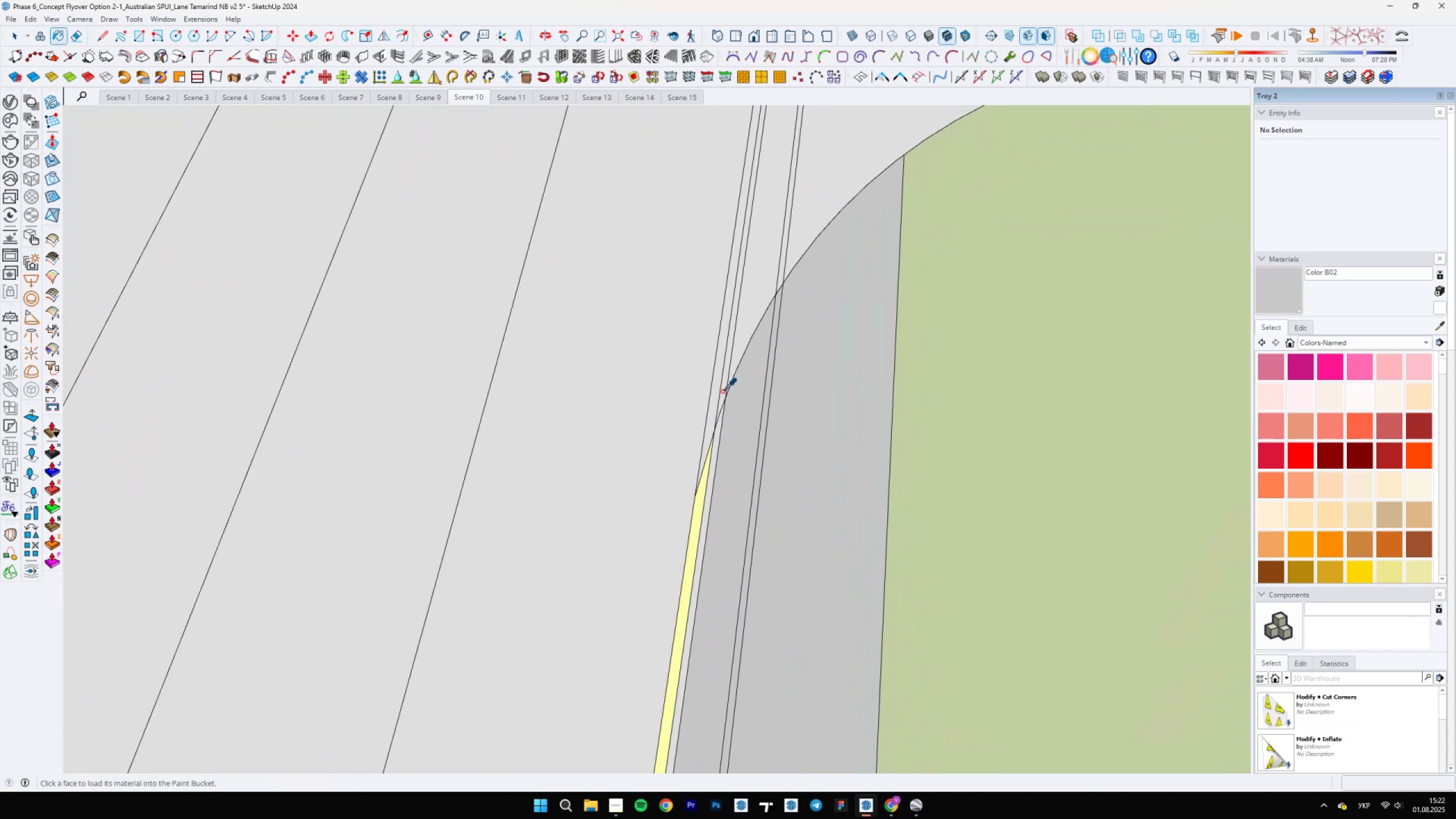 
scroll: coordinate [689, 390], scroll_direction: down, amount: 25.0
 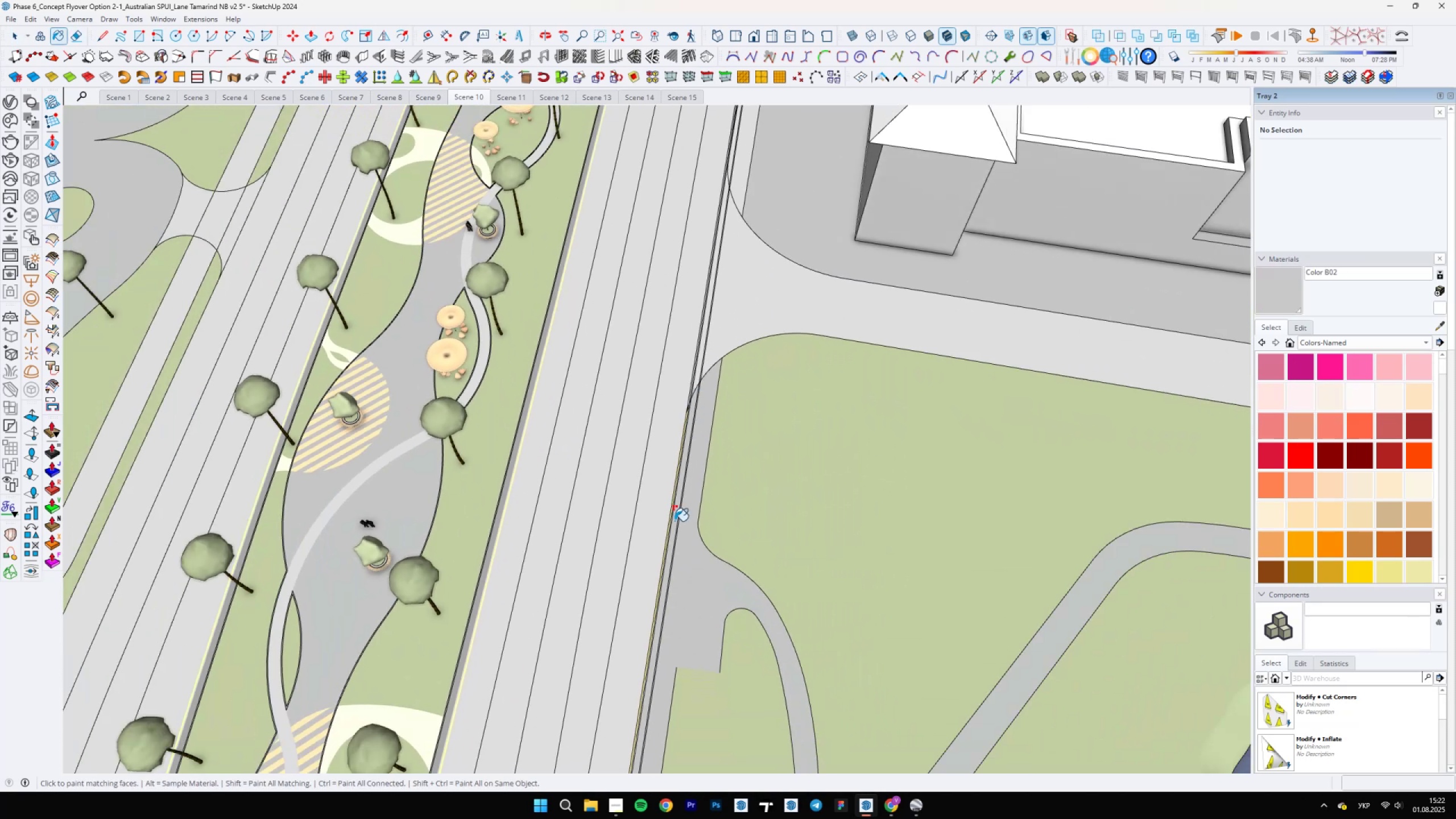 
hold_key(key=AltLeft, duration=0.49)
 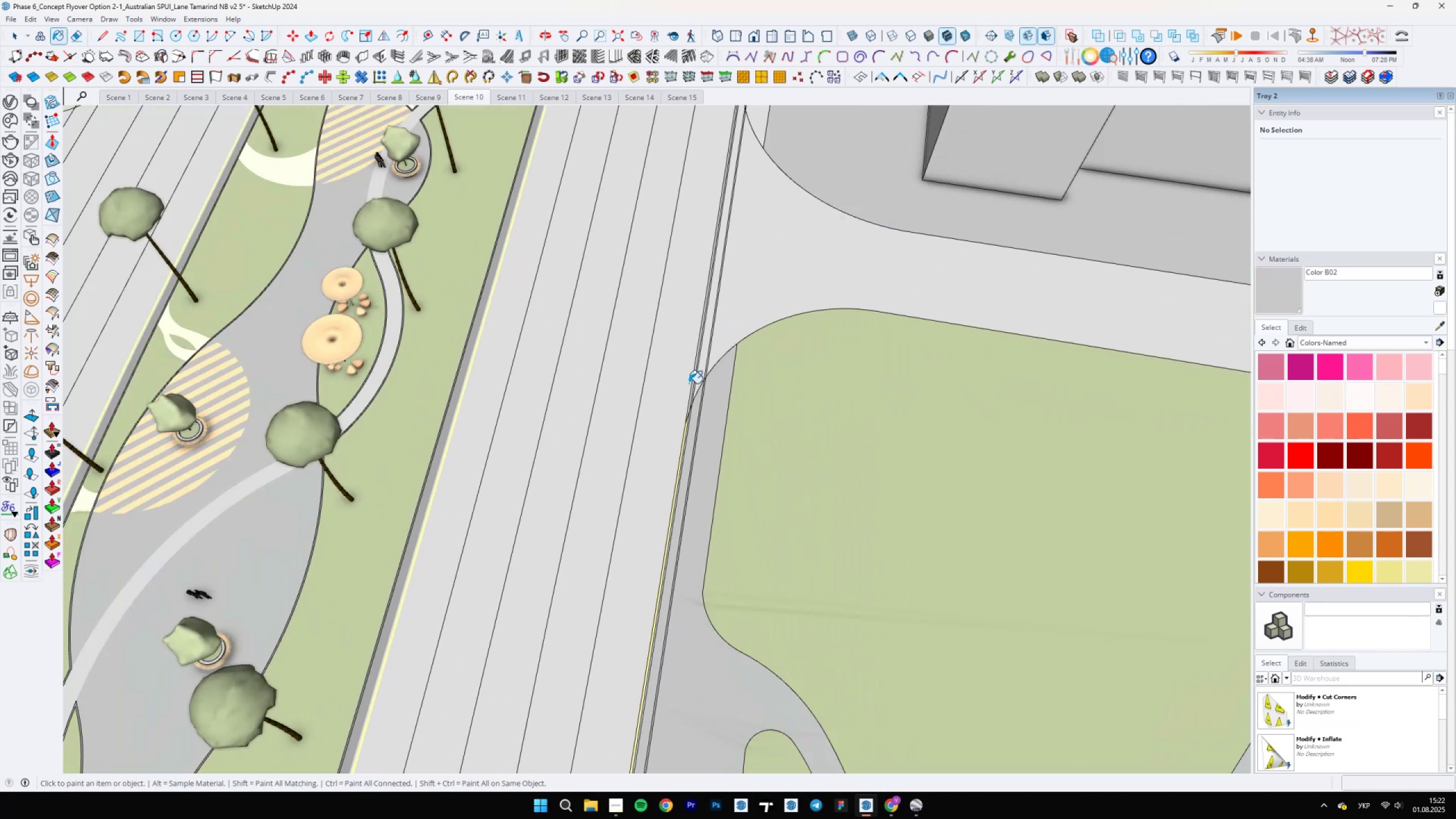 
hold_key(key=ShiftLeft, duration=1.5)
 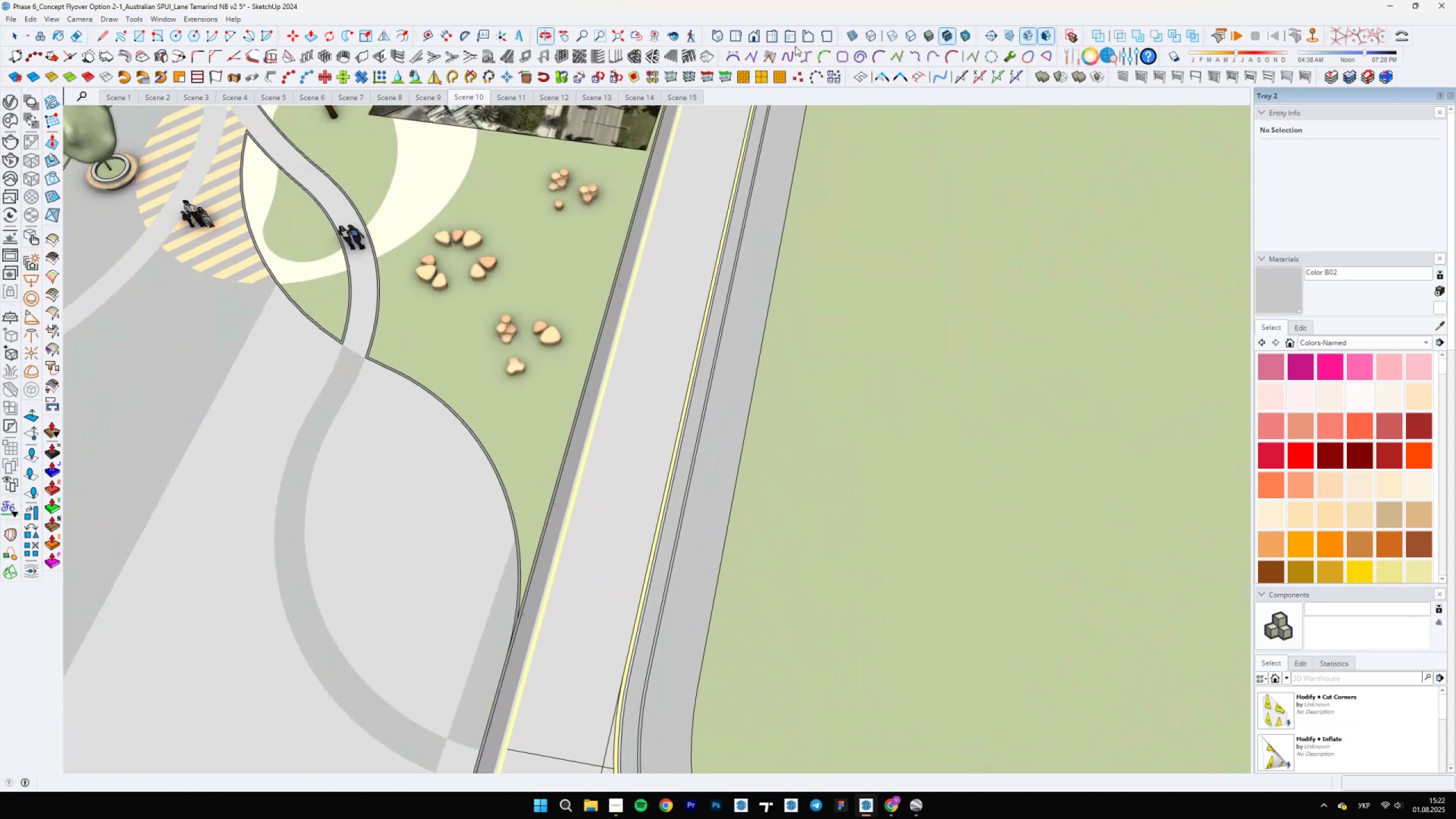 
key(Shift+ShiftLeft)
 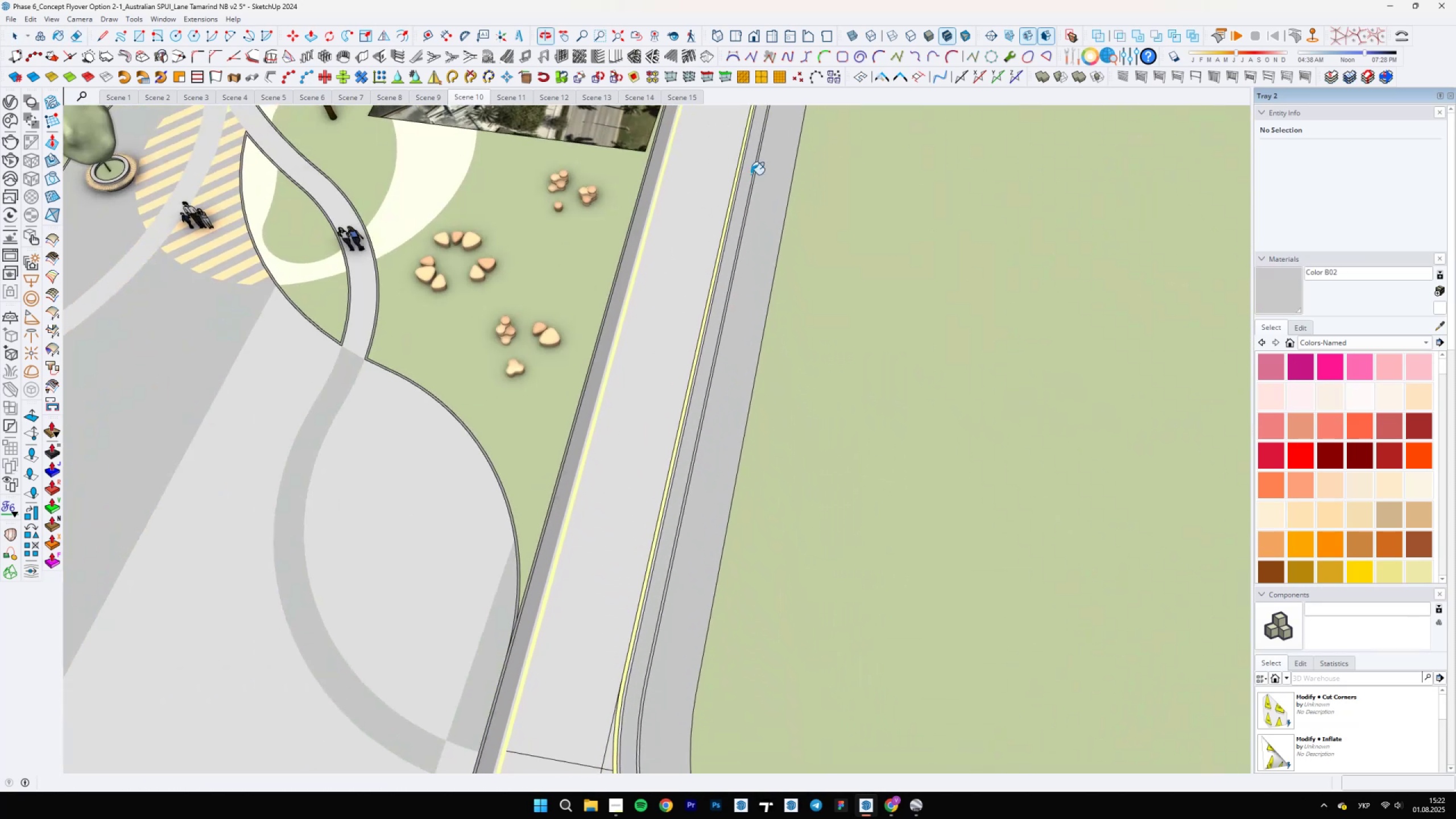 
key(Shift+ShiftLeft)
 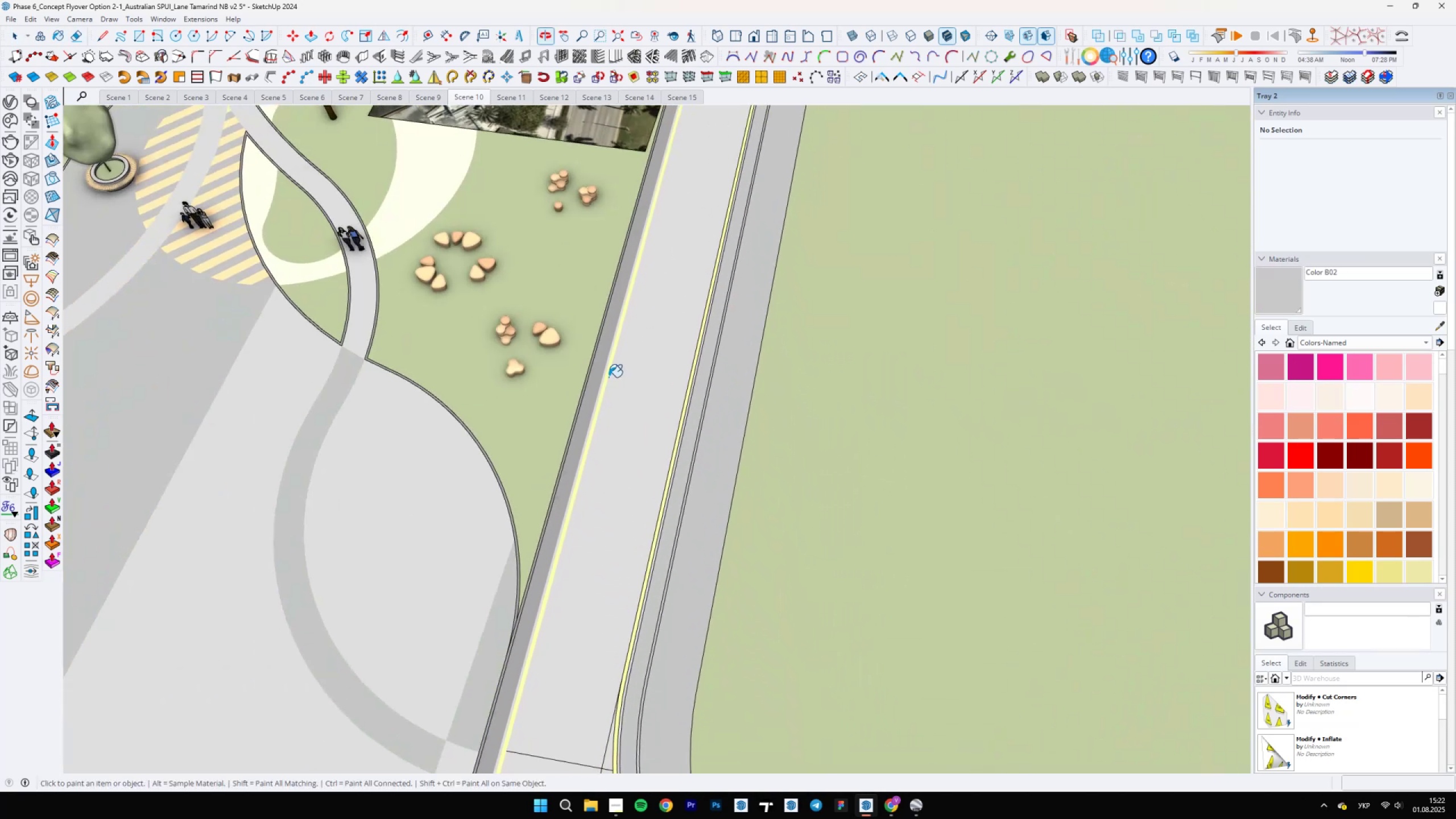 
key(Shift+ShiftLeft)
 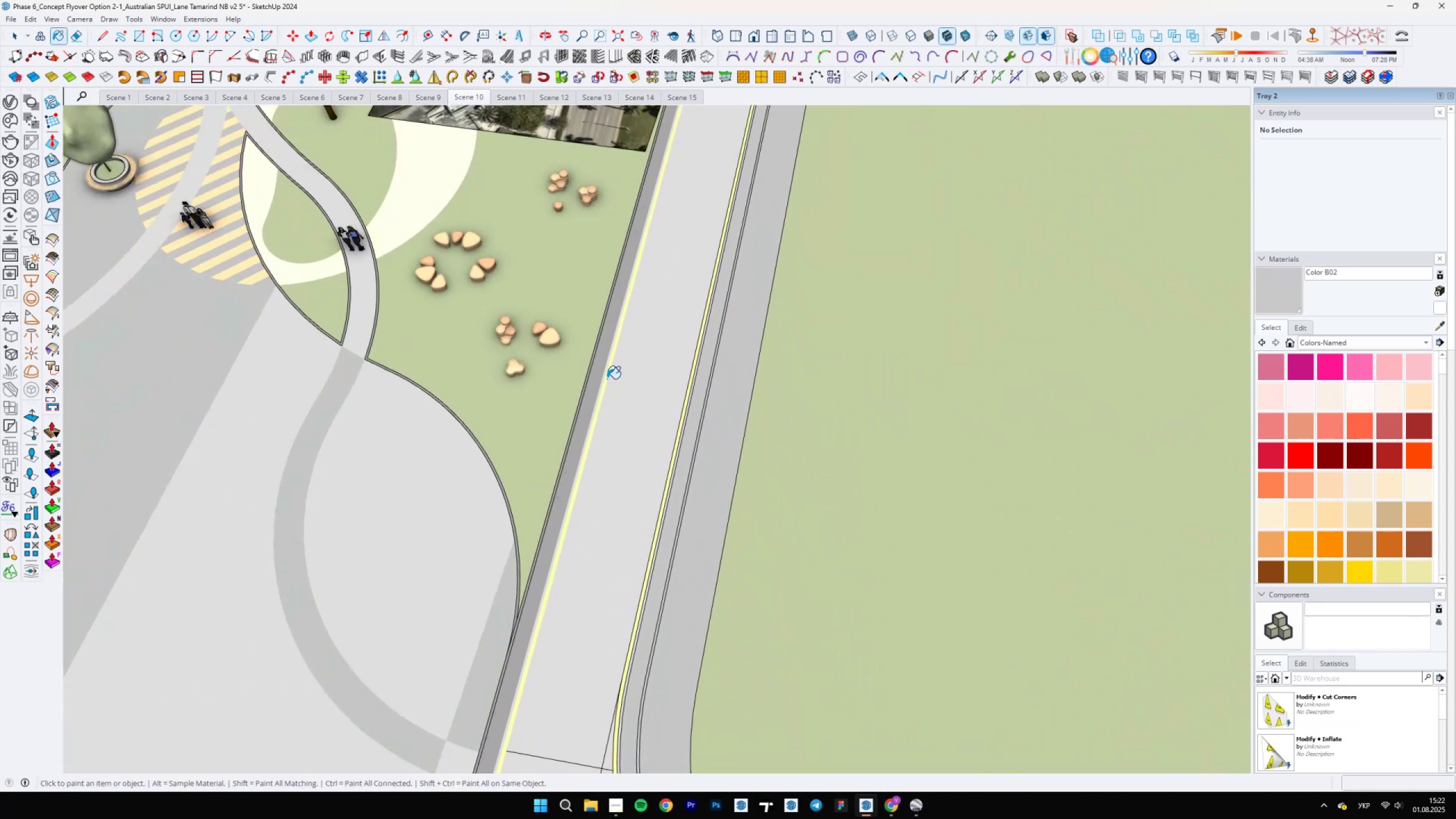 
scroll: coordinate [607, 379], scroll_direction: up, amount: 5.0
 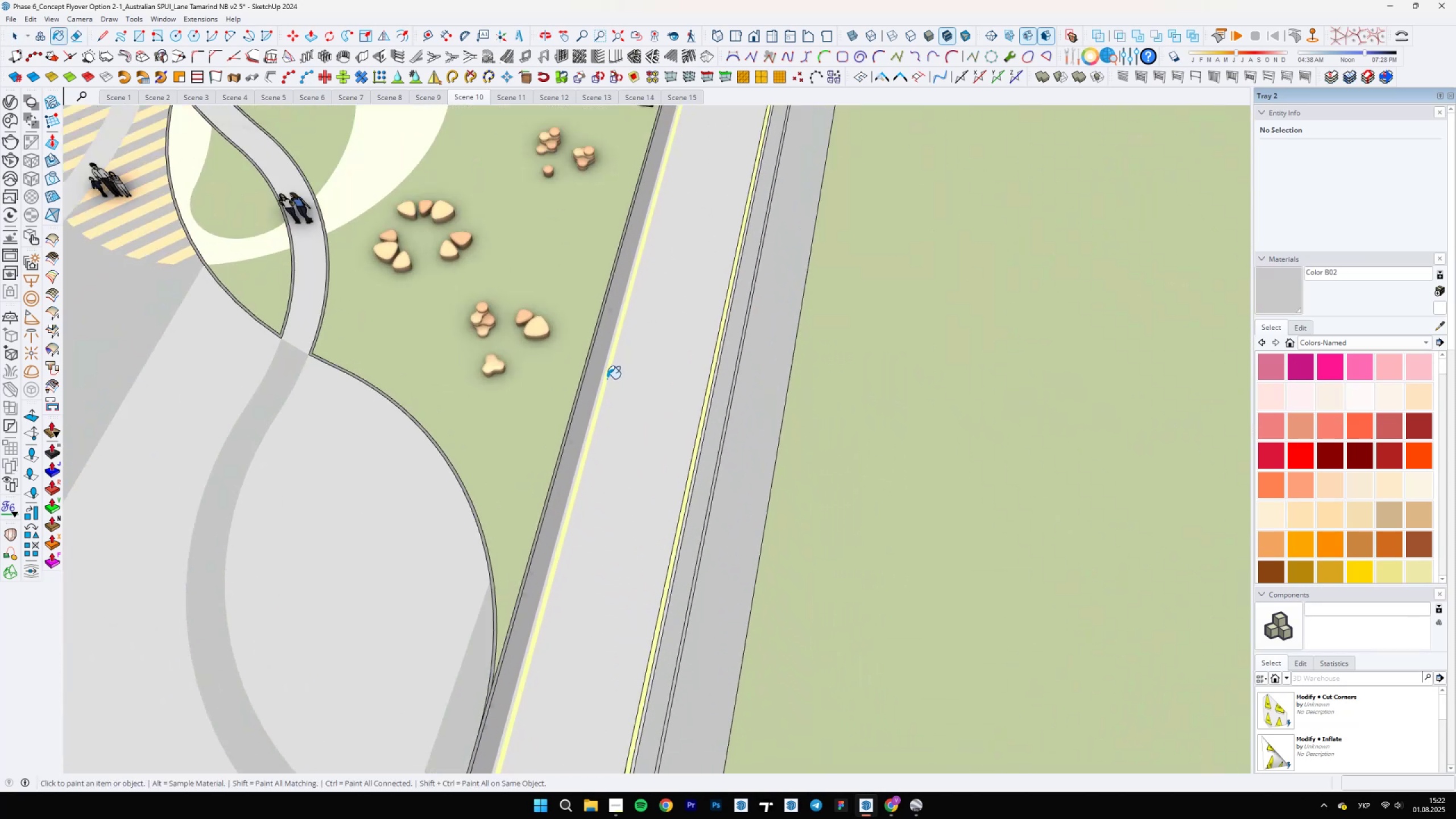 
hold_key(key=AltLeft, duration=0.63)
left_click([582, 413])
 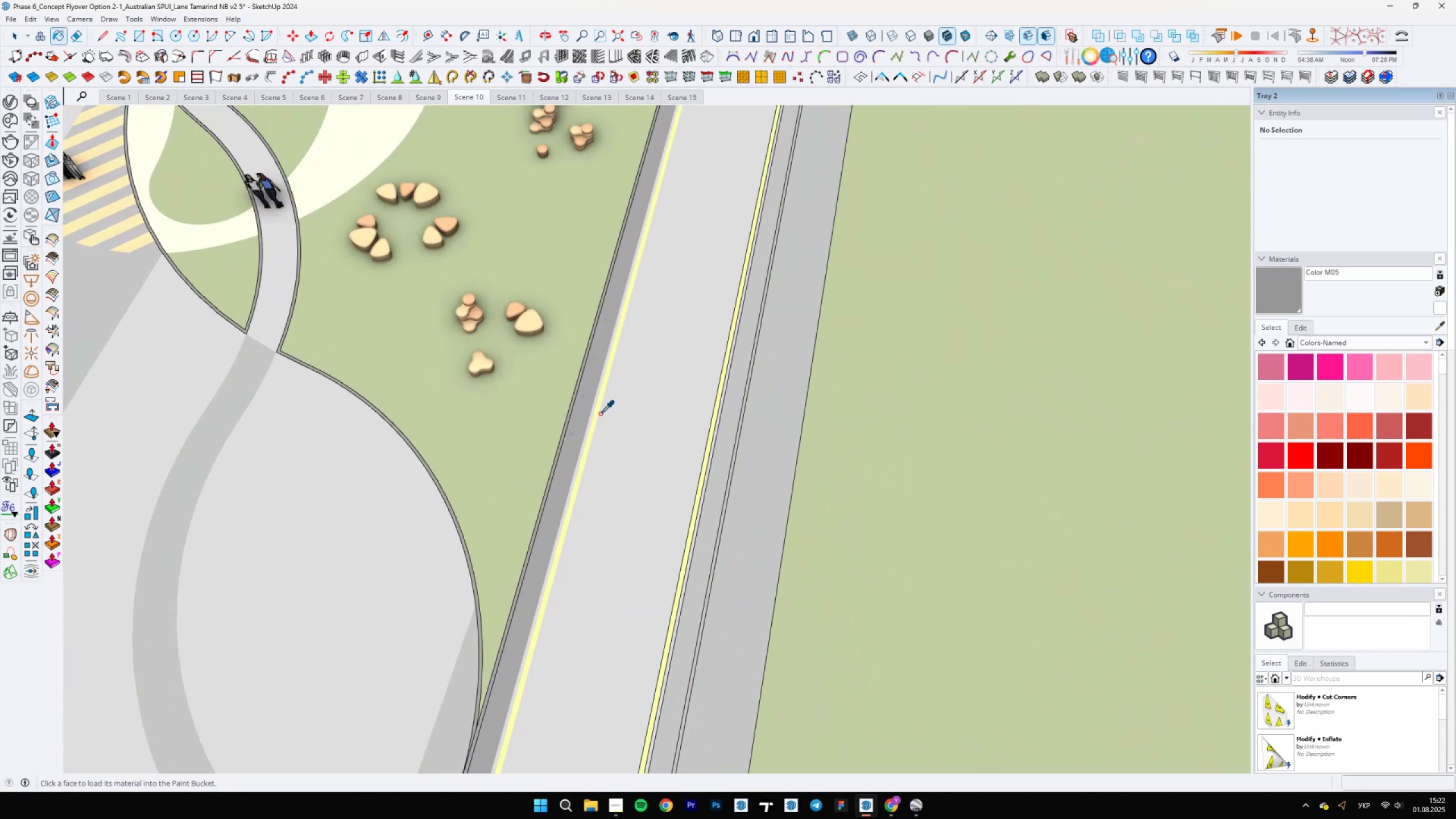 
scroll: coordinate [750, 438], scroll_direction: up, amount: 4.0
 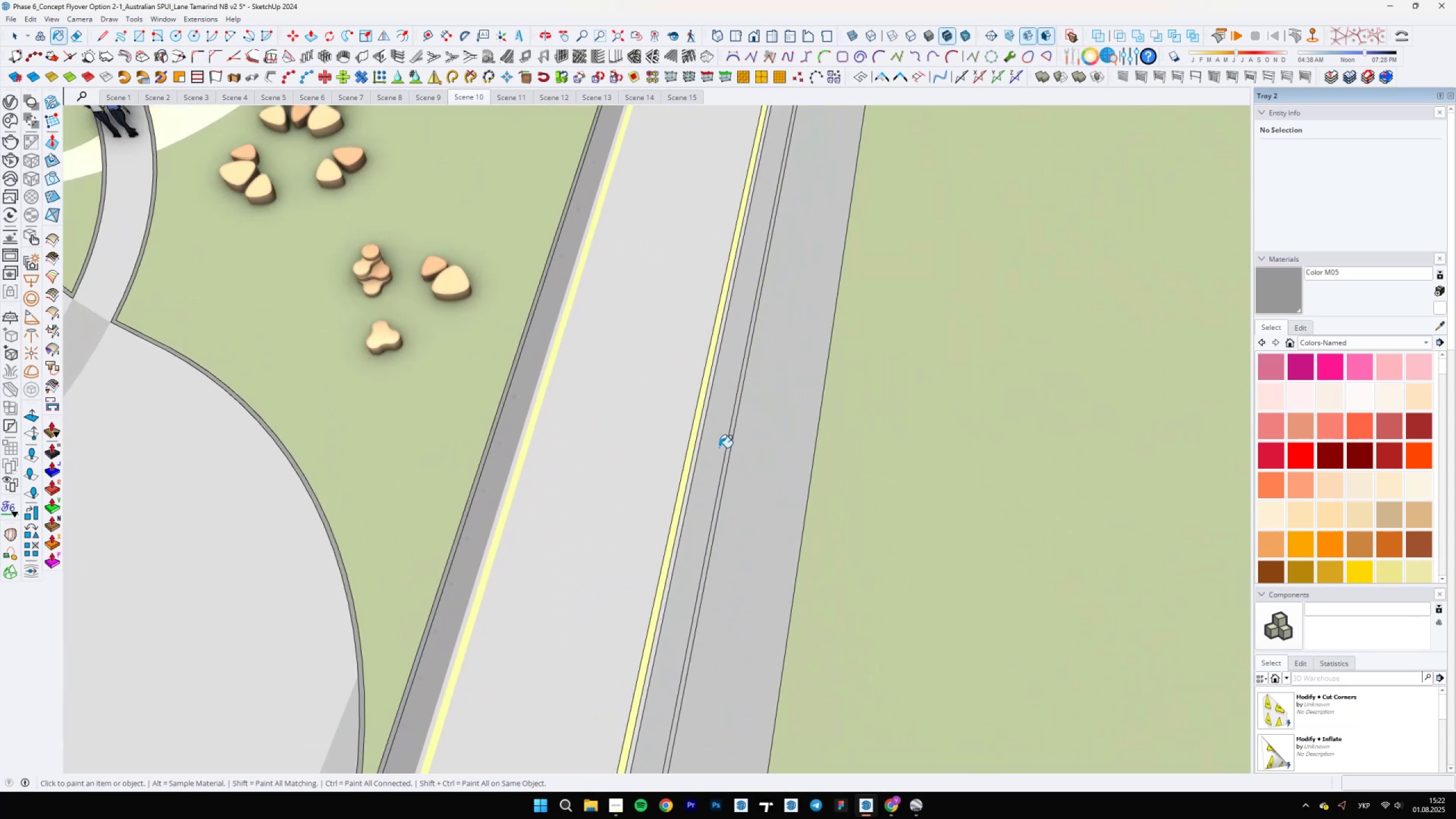 
left_click([704, 450])
 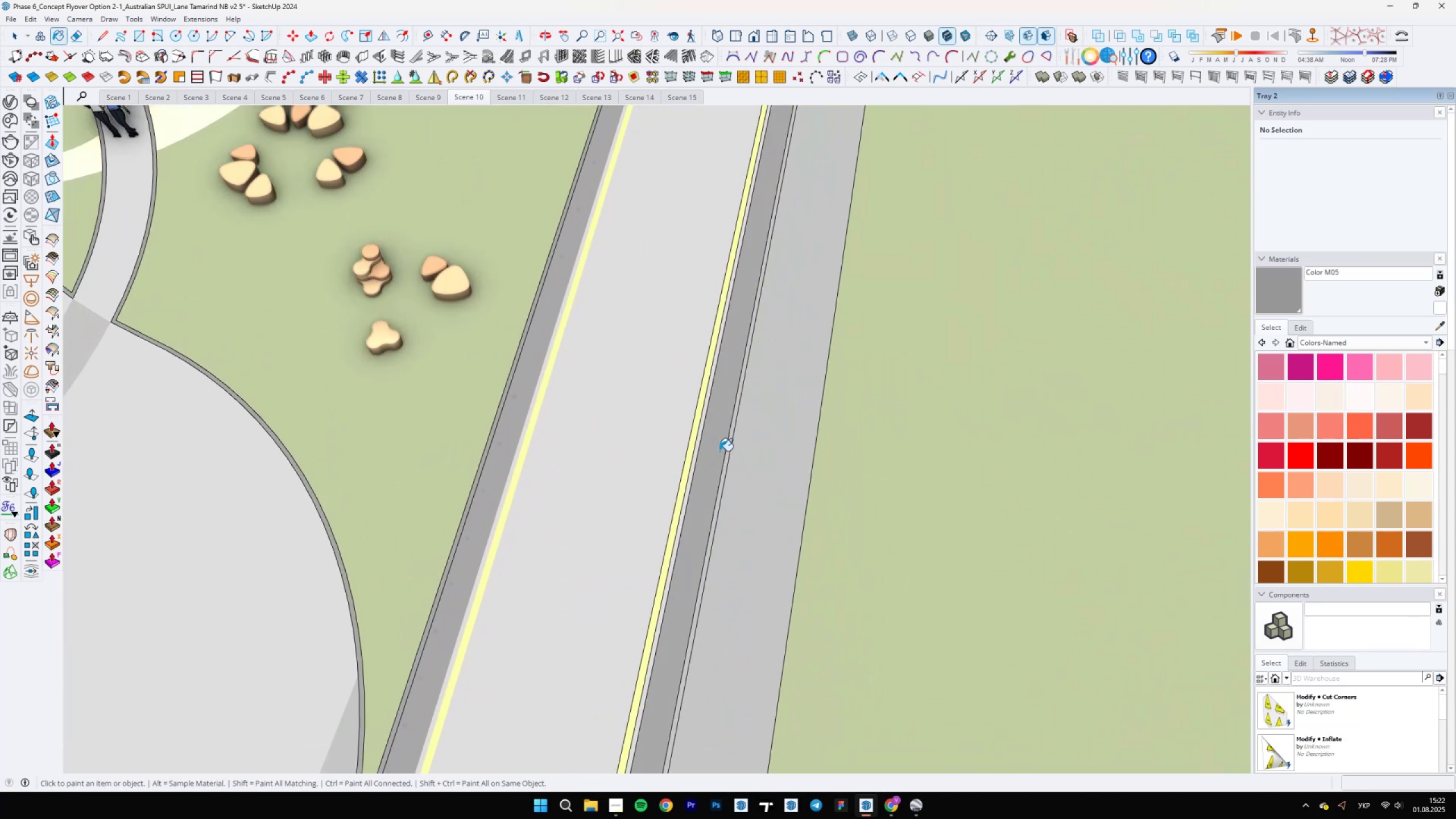 
scroll: coordinate [725, 452], scroll_direction: up, amount: 4.0
 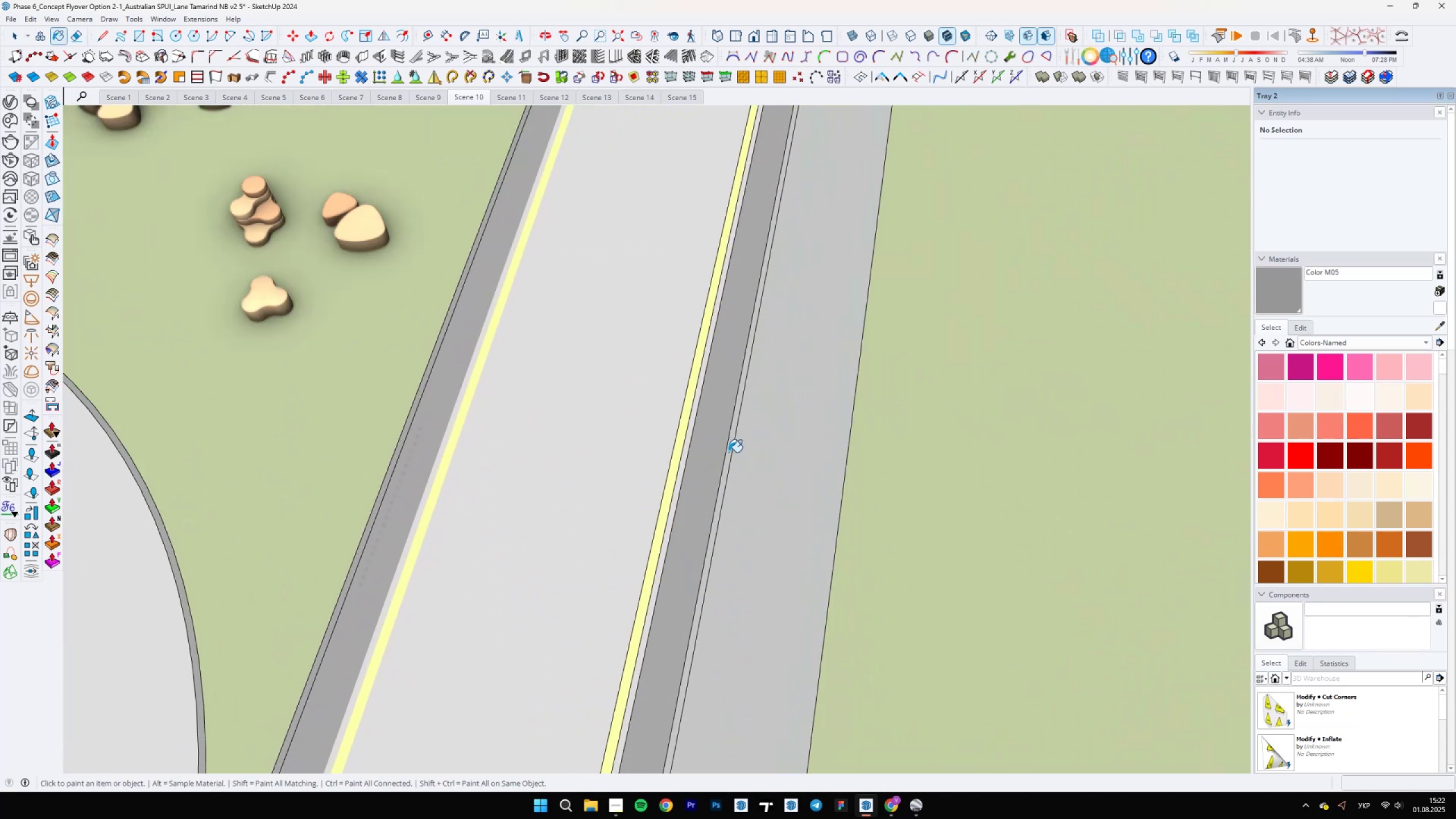 
left_click([733, 452])
 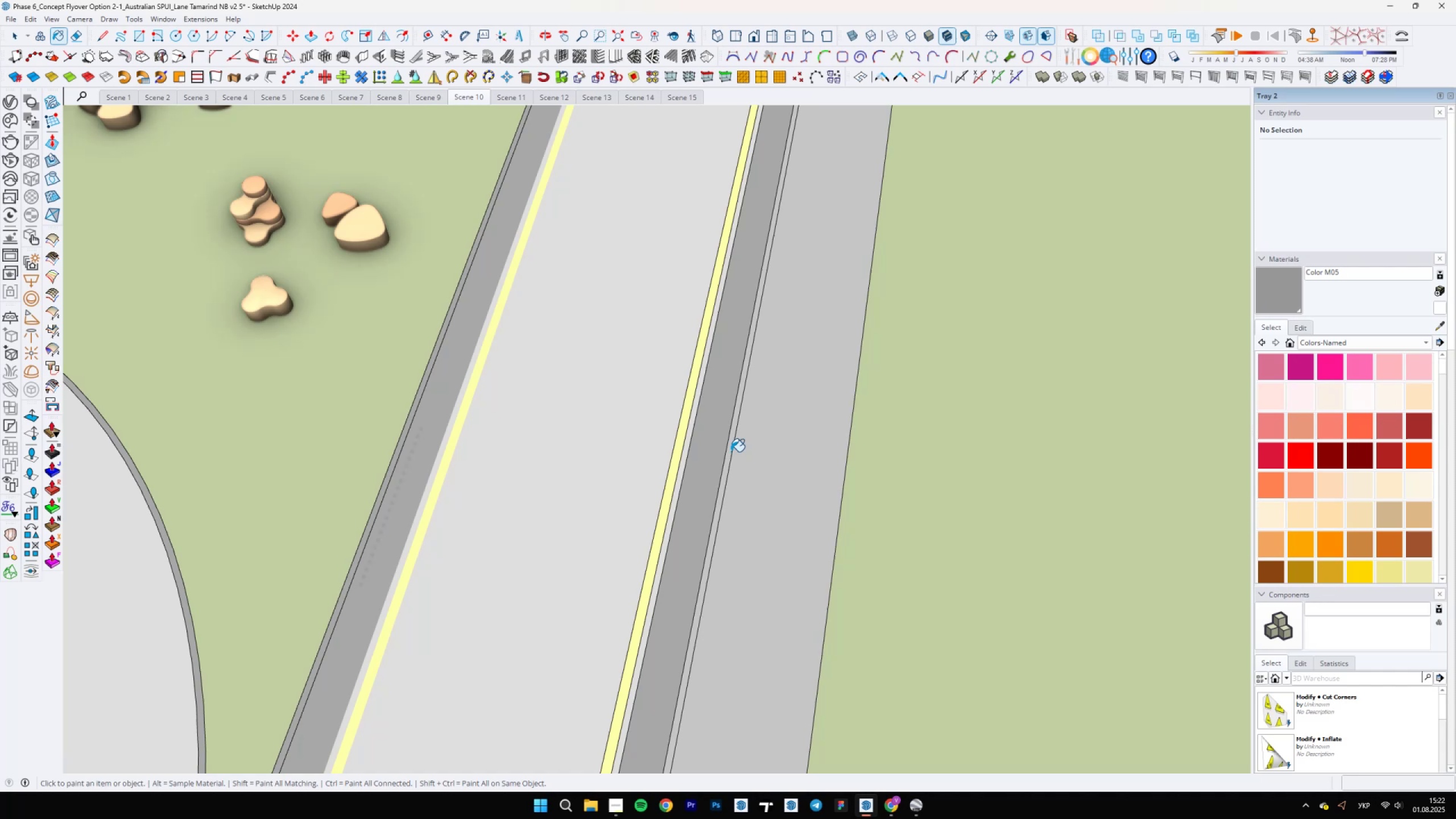 
left_click([730, 452])
 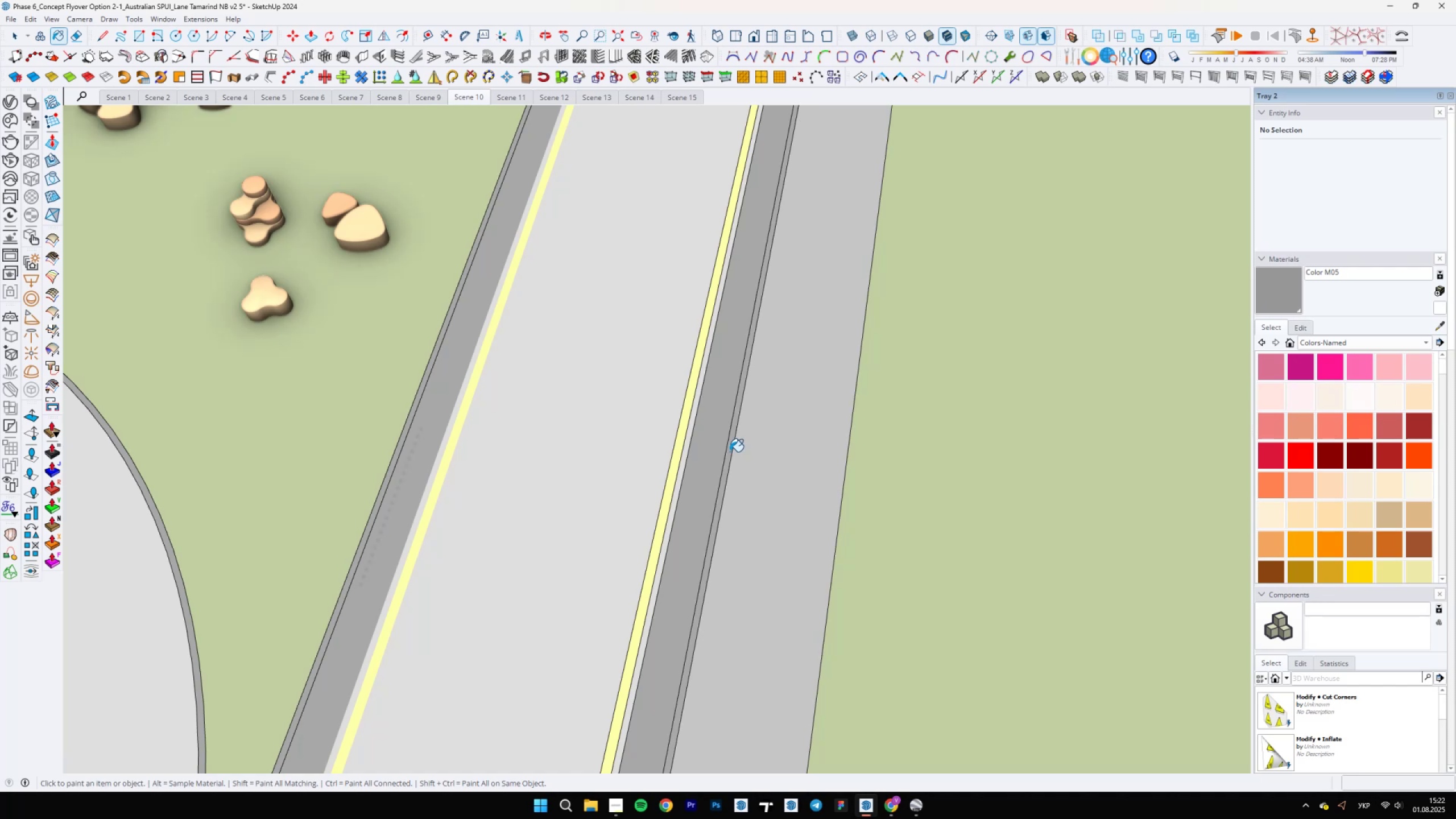 
key(Space)
 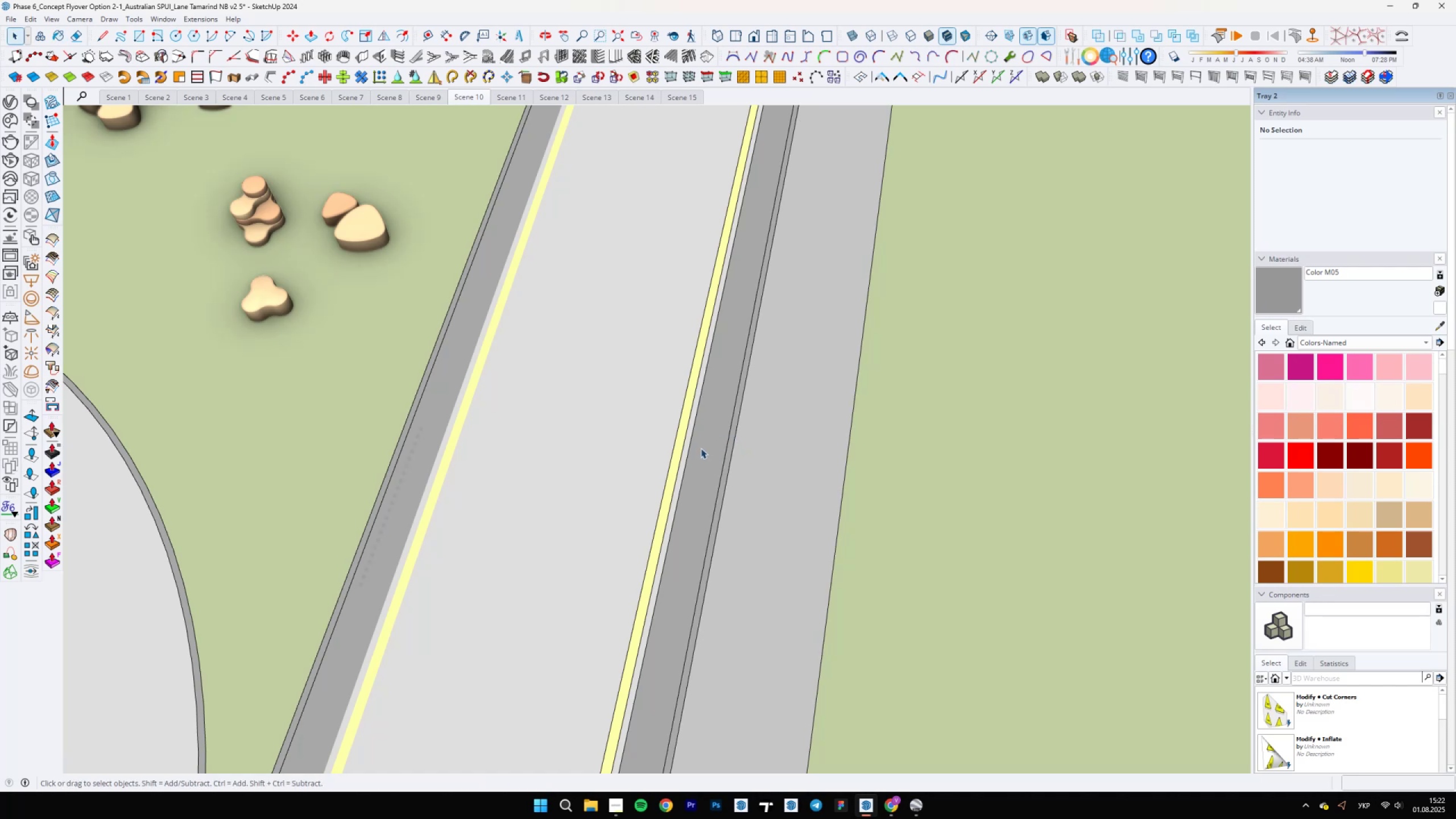 
scroll: coordinate [683, 443], scroll_direction: up, amount: 6.0
 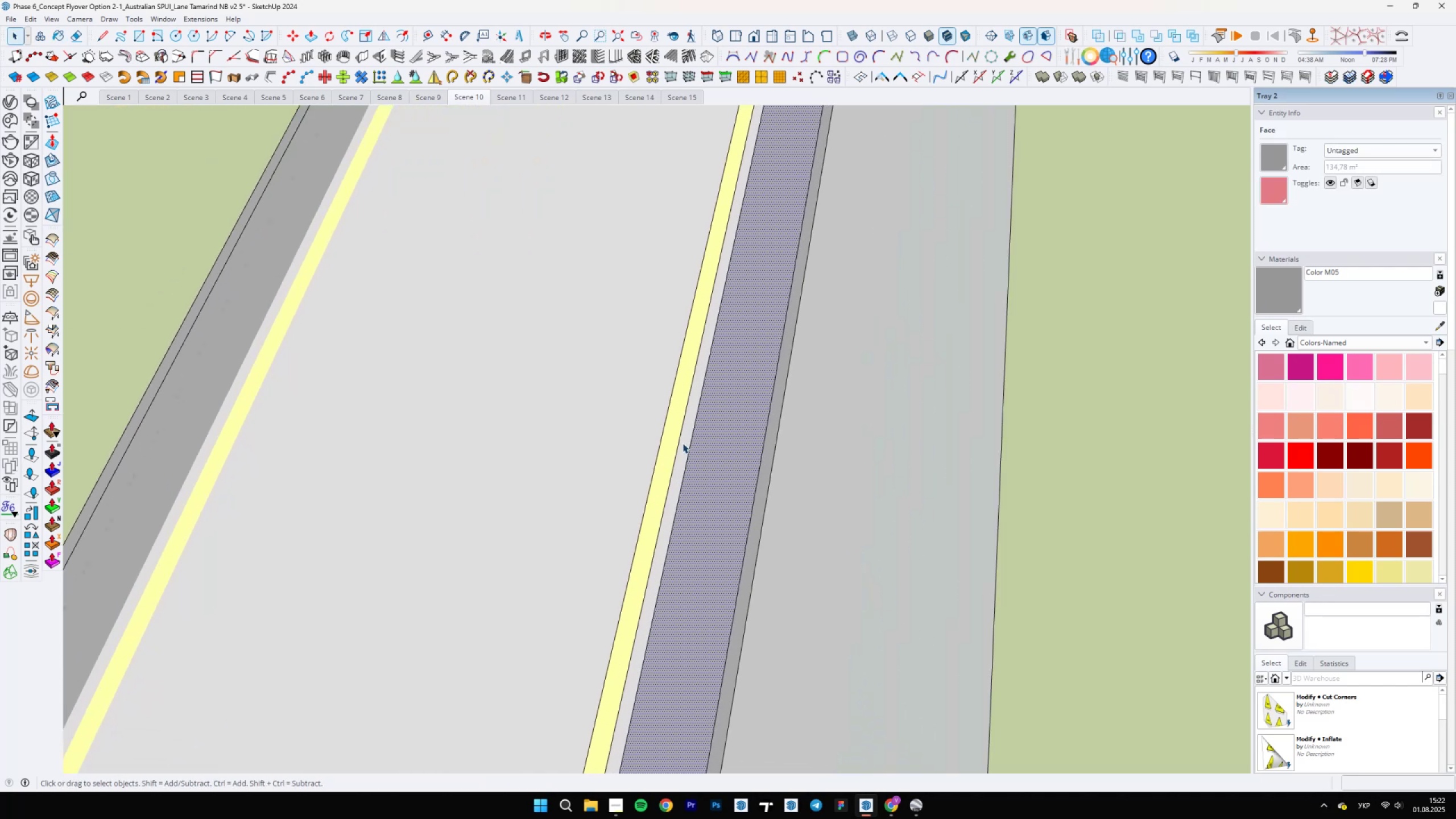 
double_click([682, 443])
 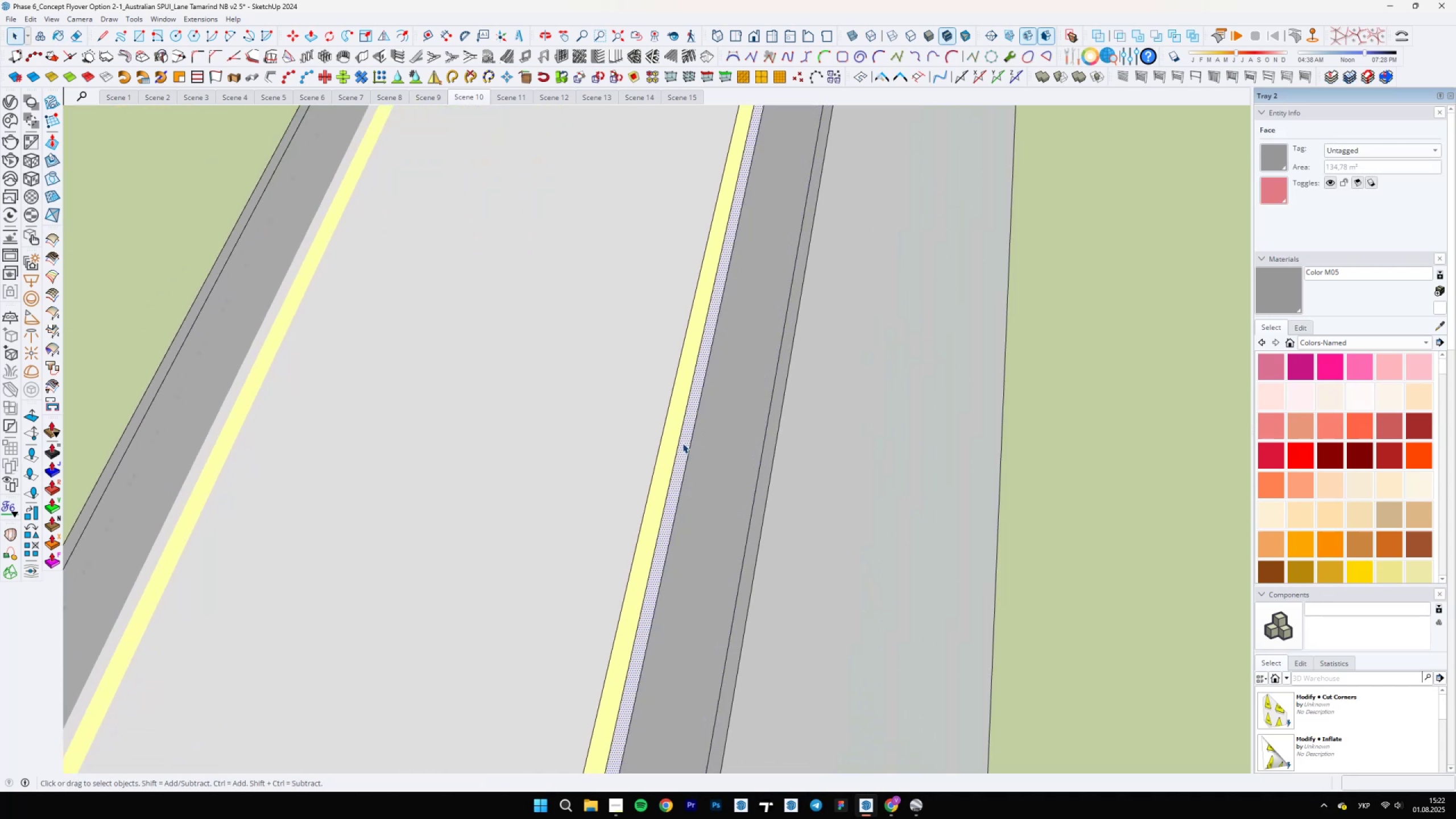 
hold_key(key=ControlLeft, duration=0.91)
double_click([670, 440])
 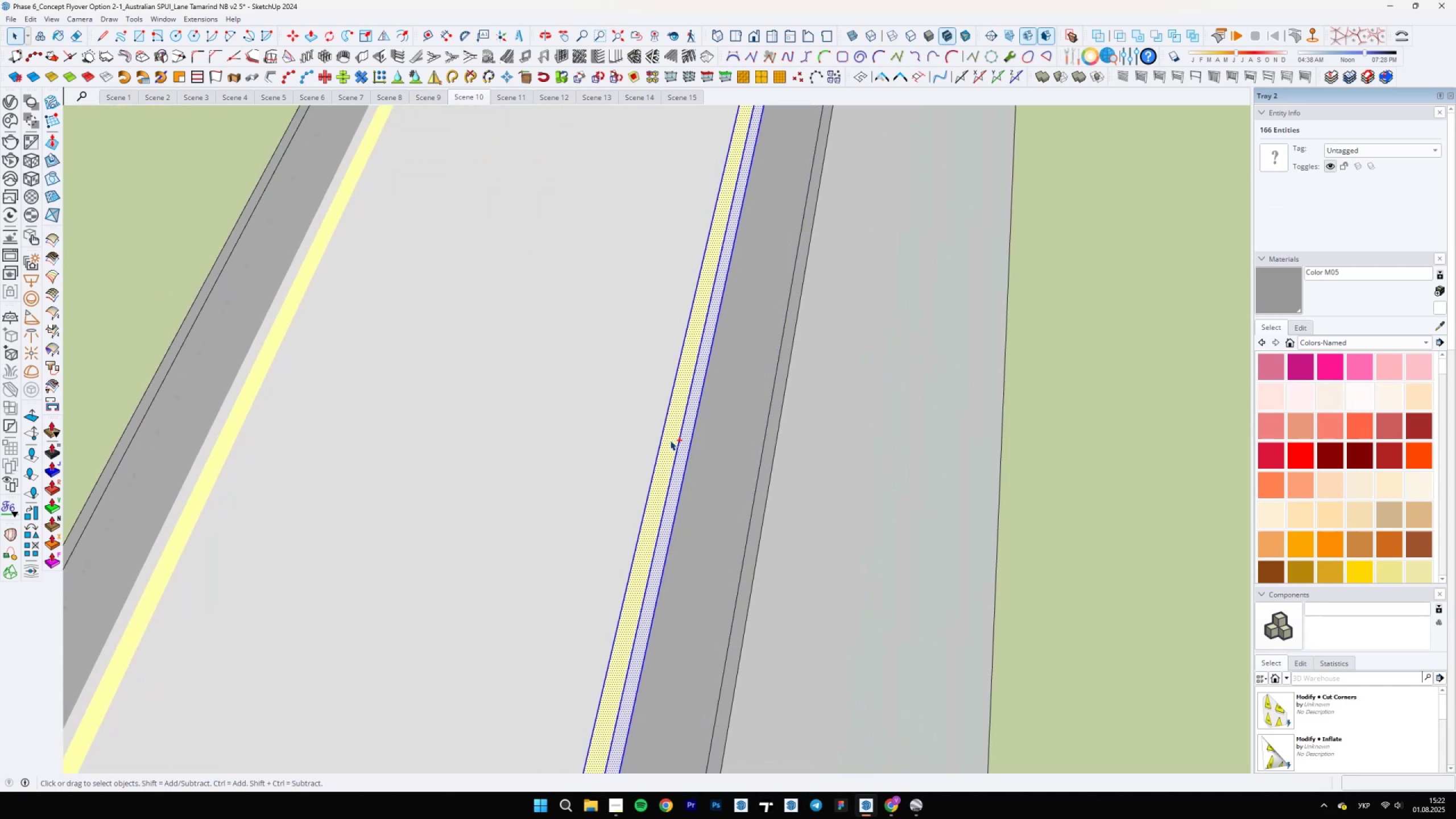 
right_click([670, 440])
 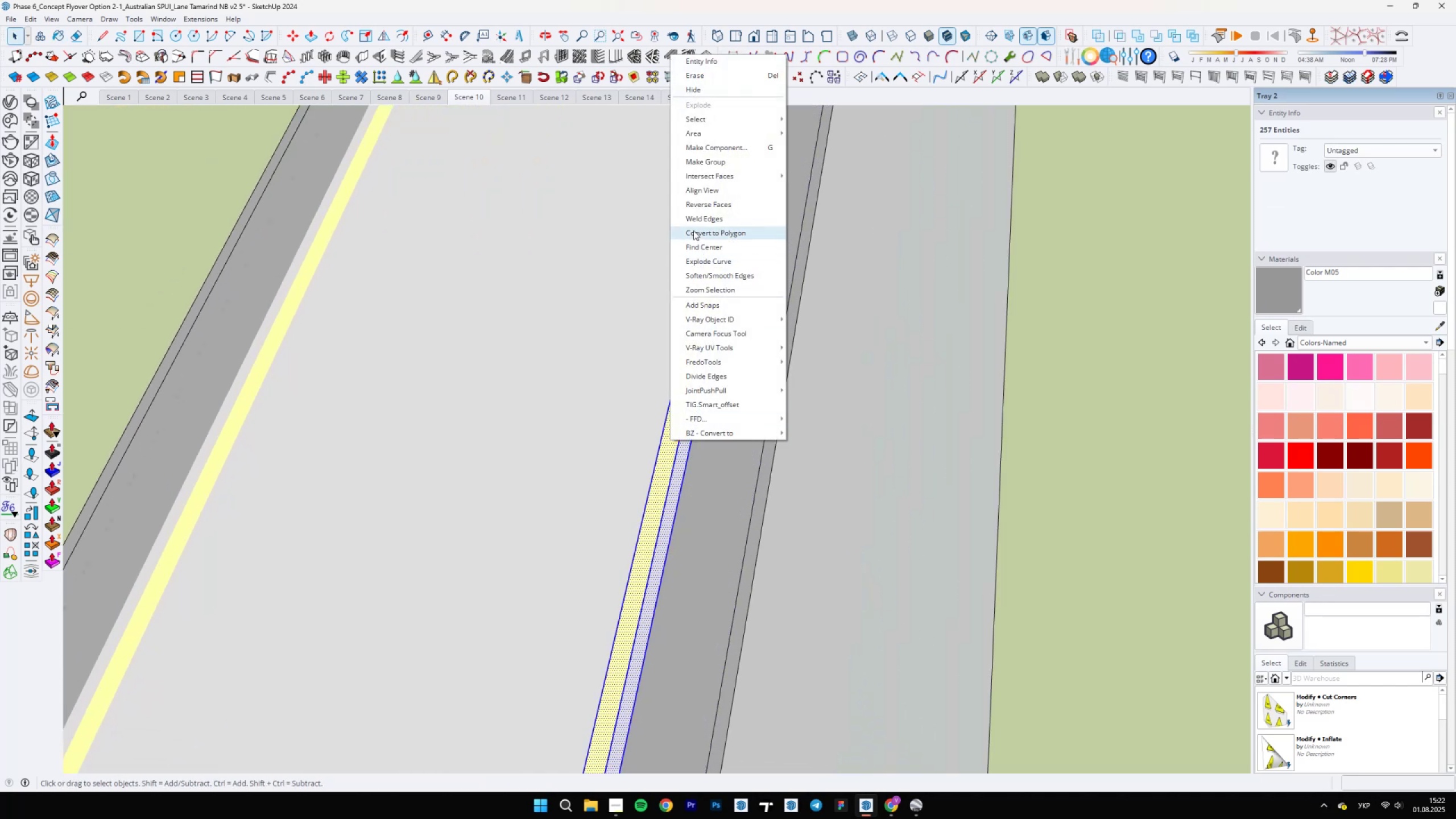 
left_click([693, 225])
 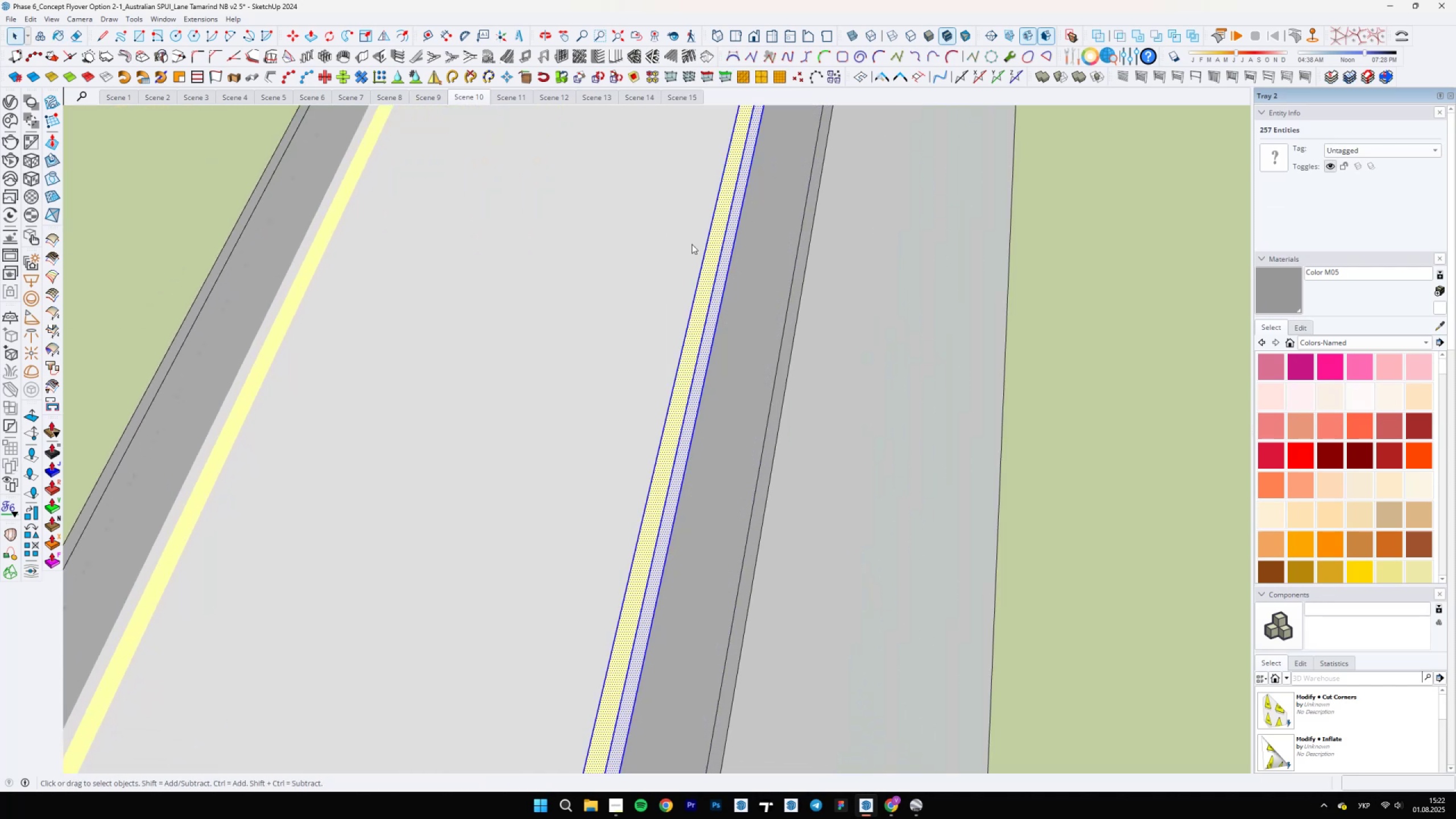 
scroll: coordinate [737, 559], scroll_direction: down, amount: 30.0
 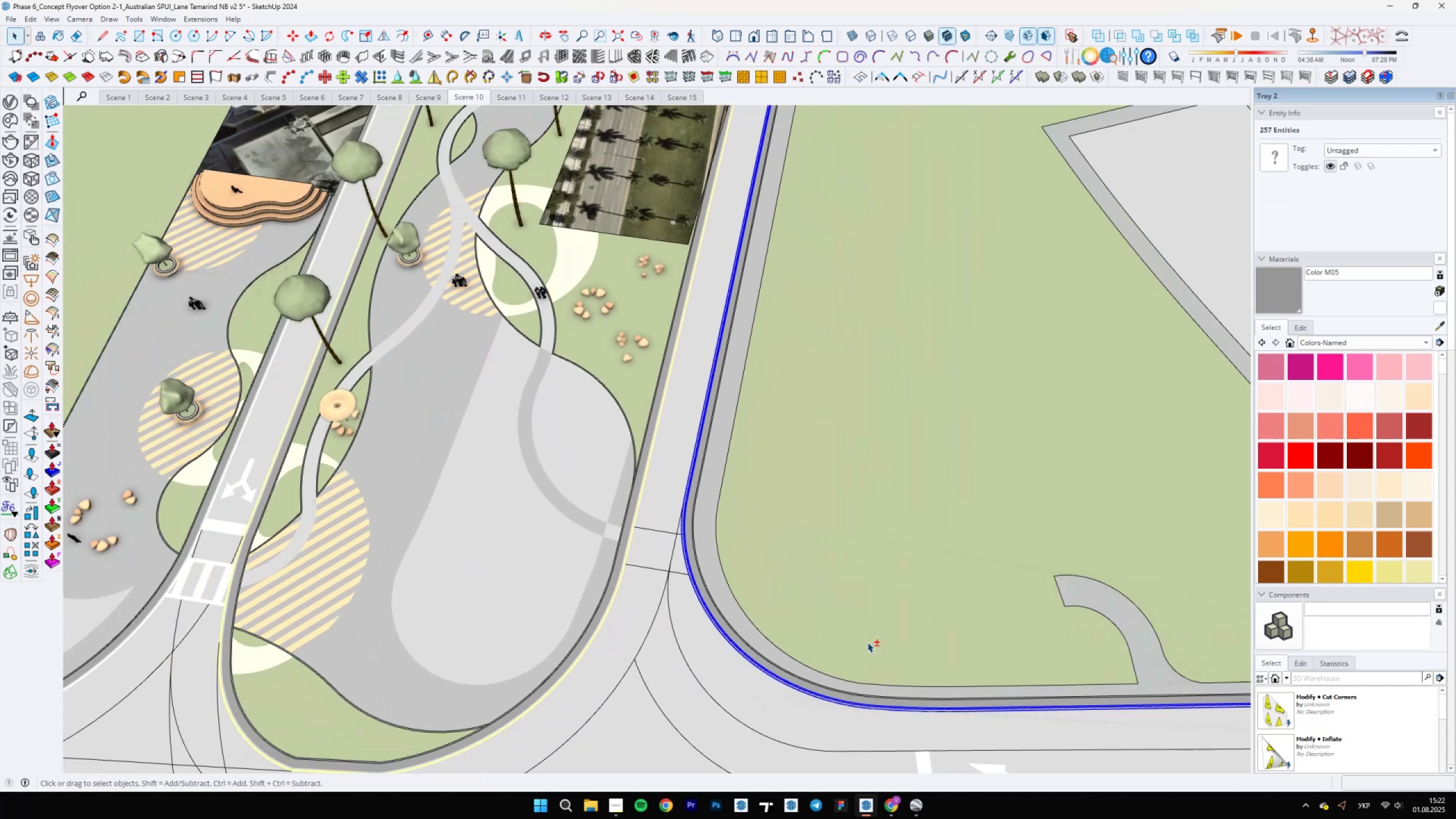 
hold_key(key=ShiftLeft, duration=1.53)
 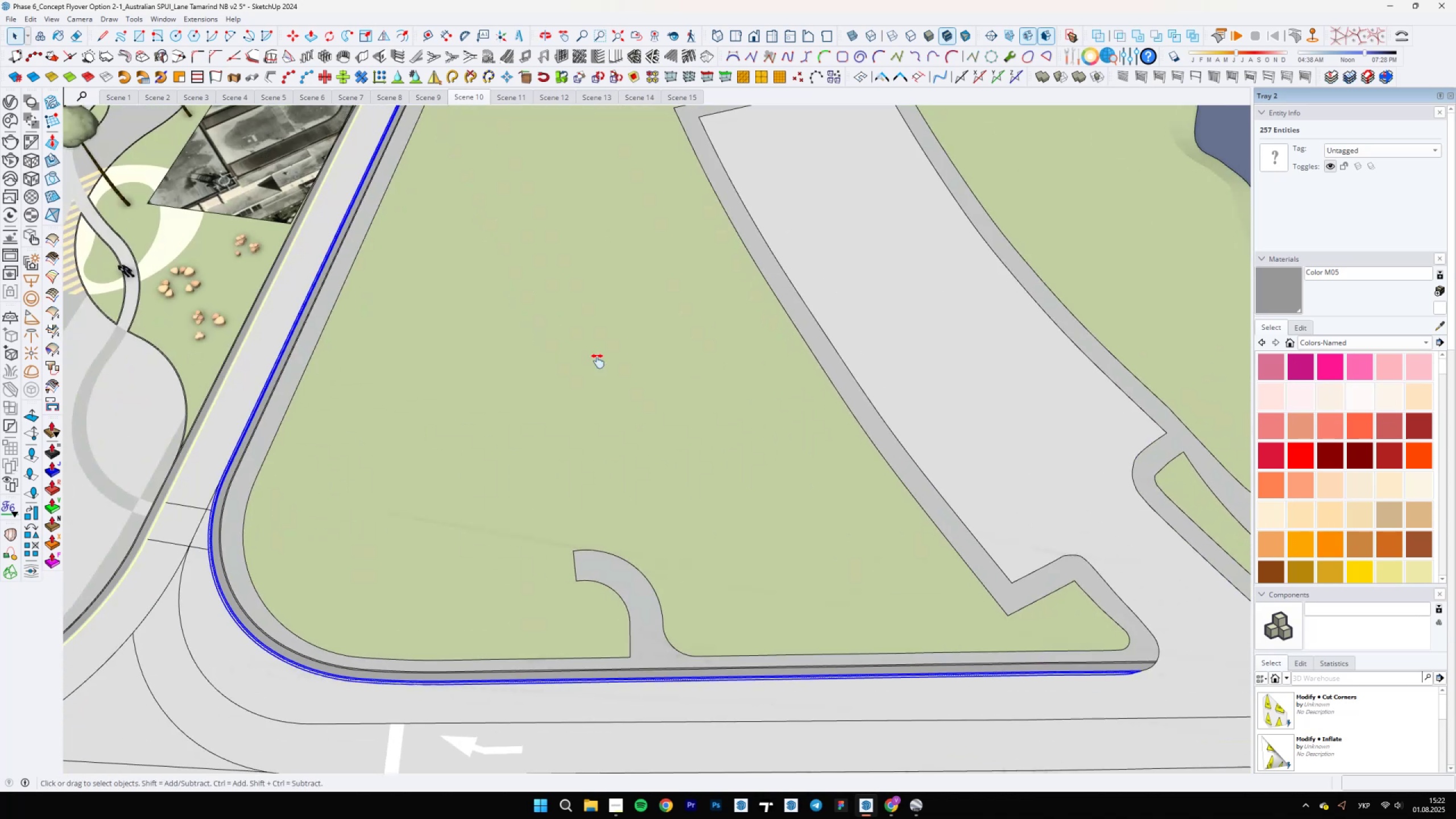 
hold_key(key=ShiftLeft, duration=1.42)
scroll: coordinate [656, 503], scroll_direction: up, amount: 14.0
 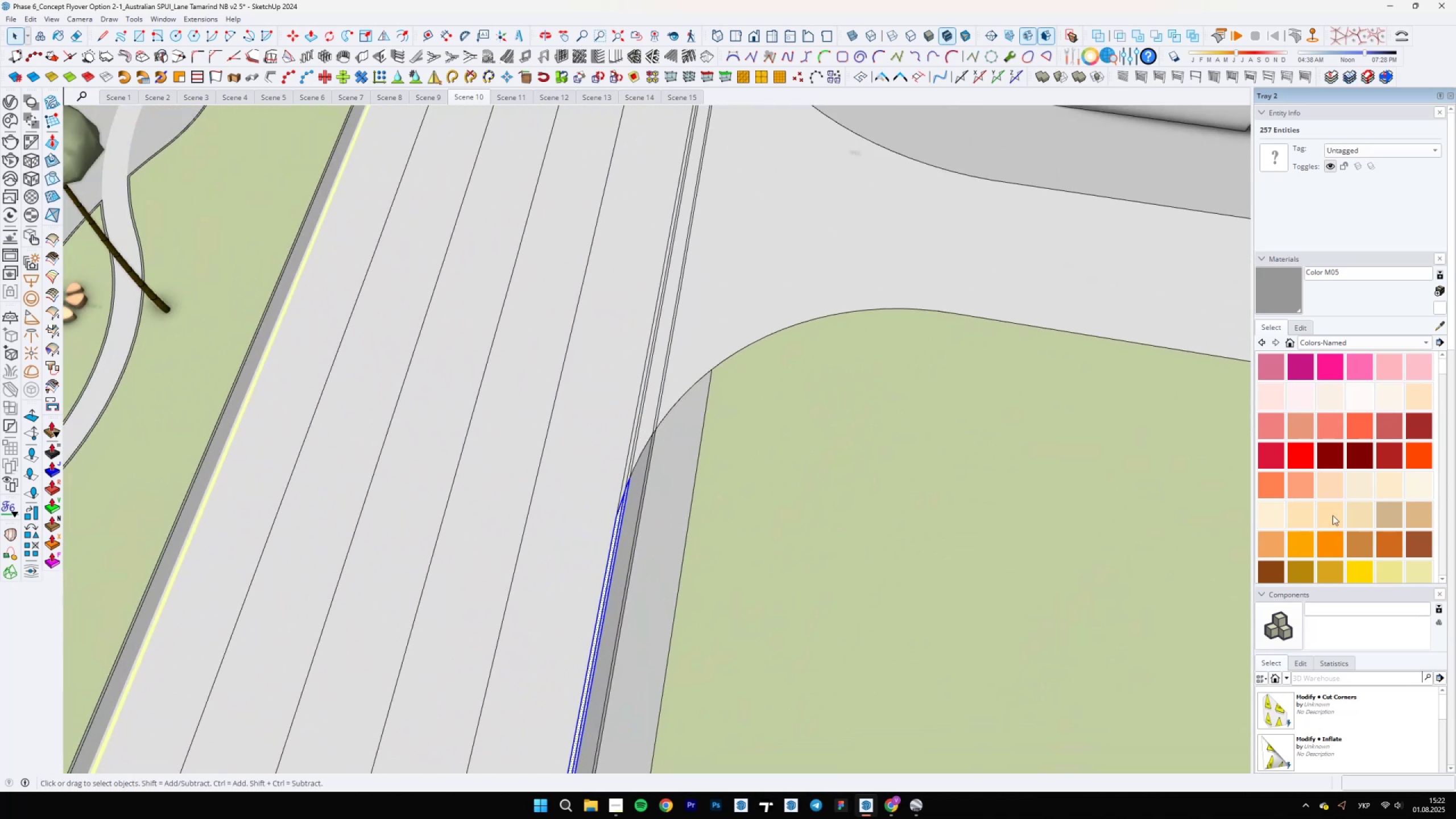 
scroll: coordinate [1450, 602], scroll_direction: down, amount: 5.0
 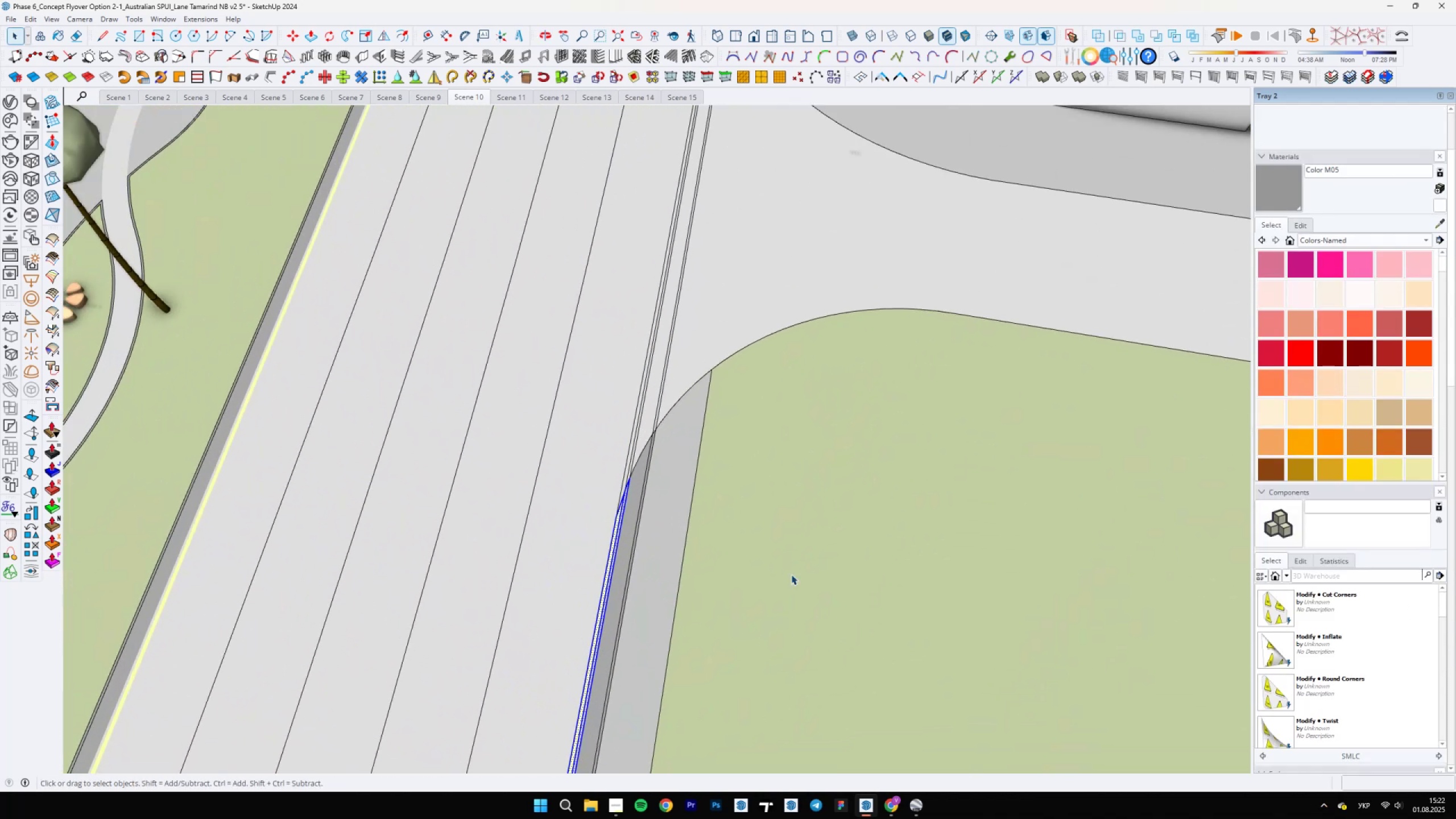 
scroll: coordinate [551, 557], scroll_direction: up, amount: 5.0
 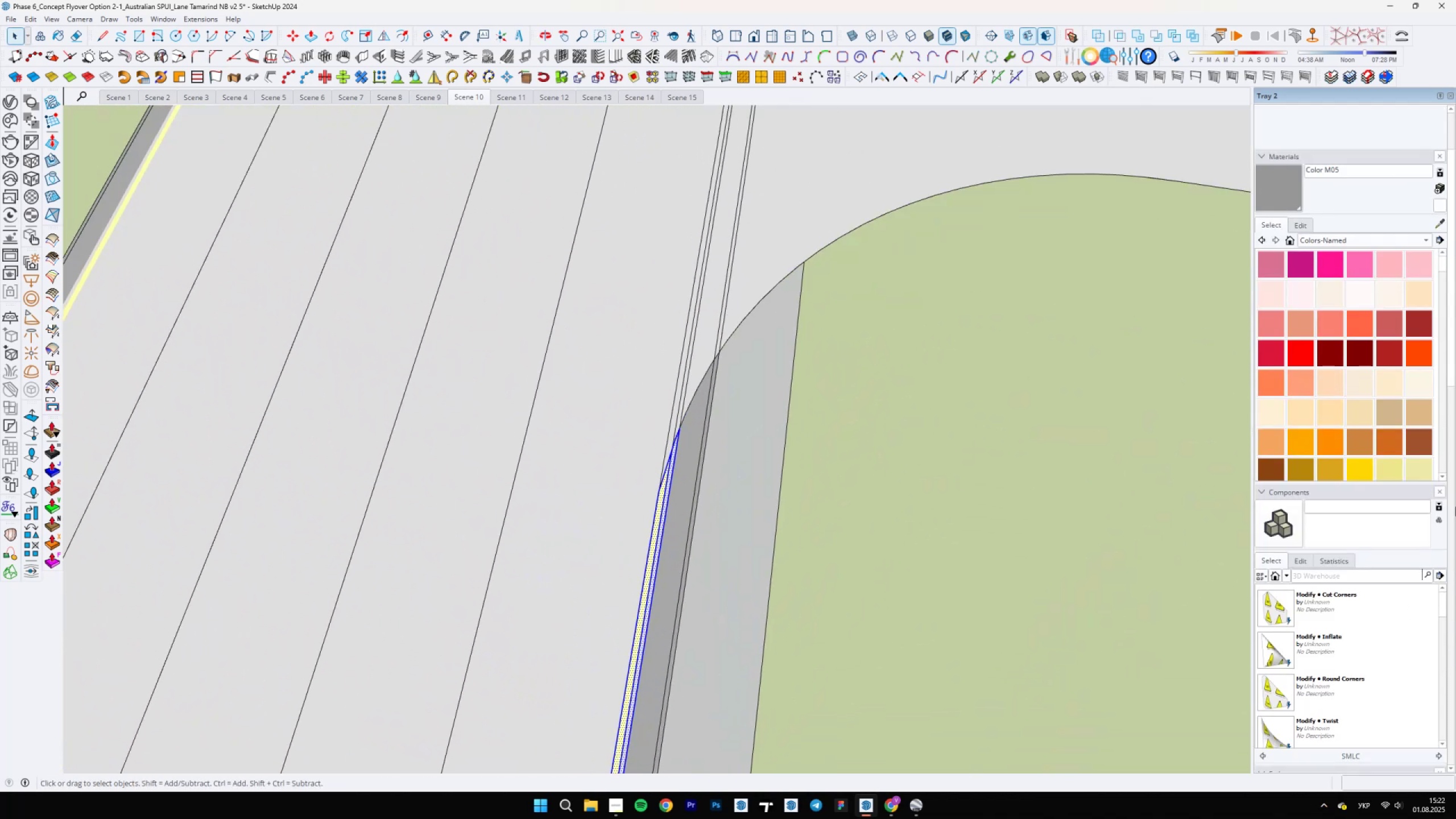 
scroll: coordinate [1445, 700], scroll_direction: down, amount: 56.0
 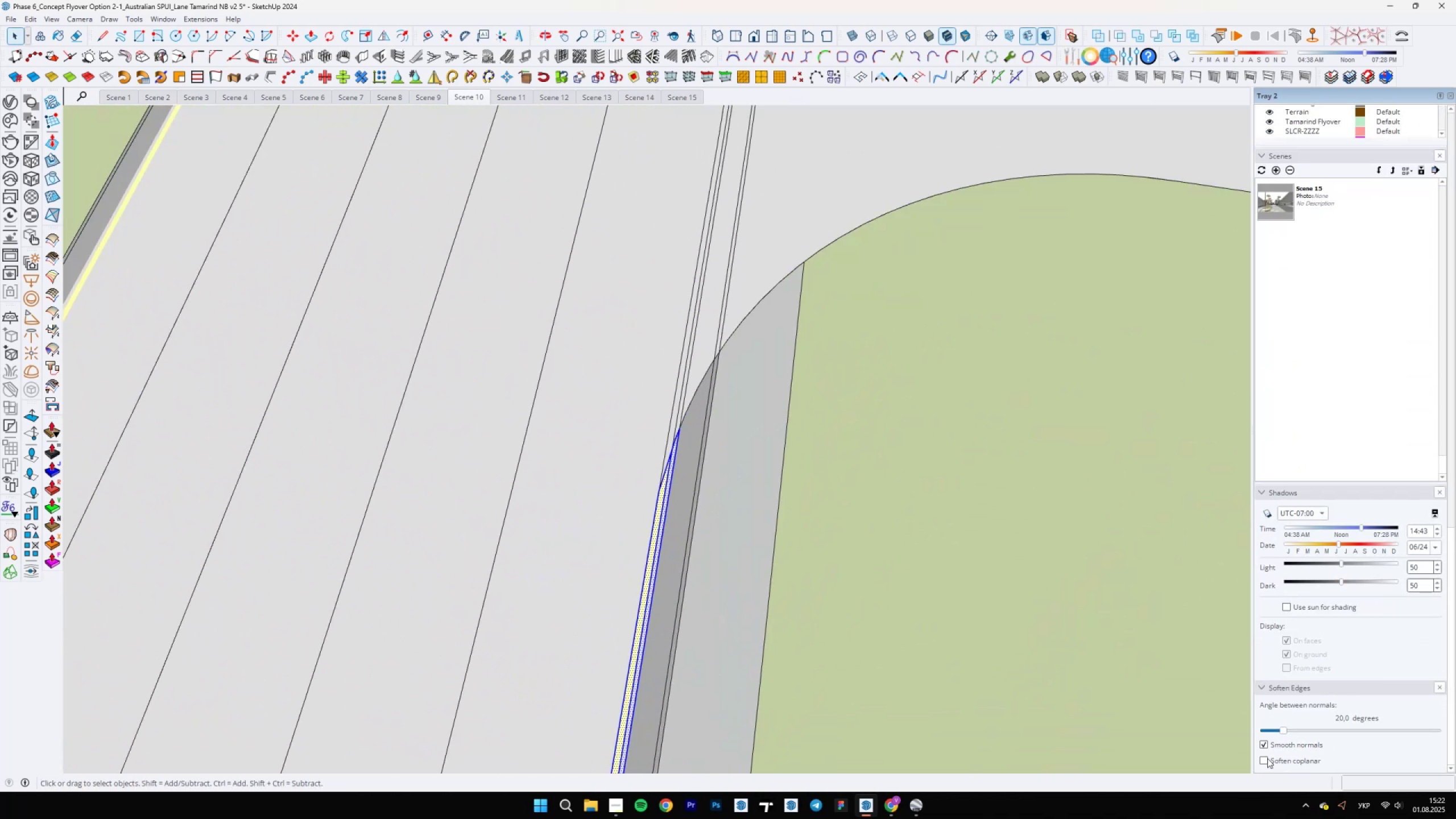 
left_click([1267, 758])
 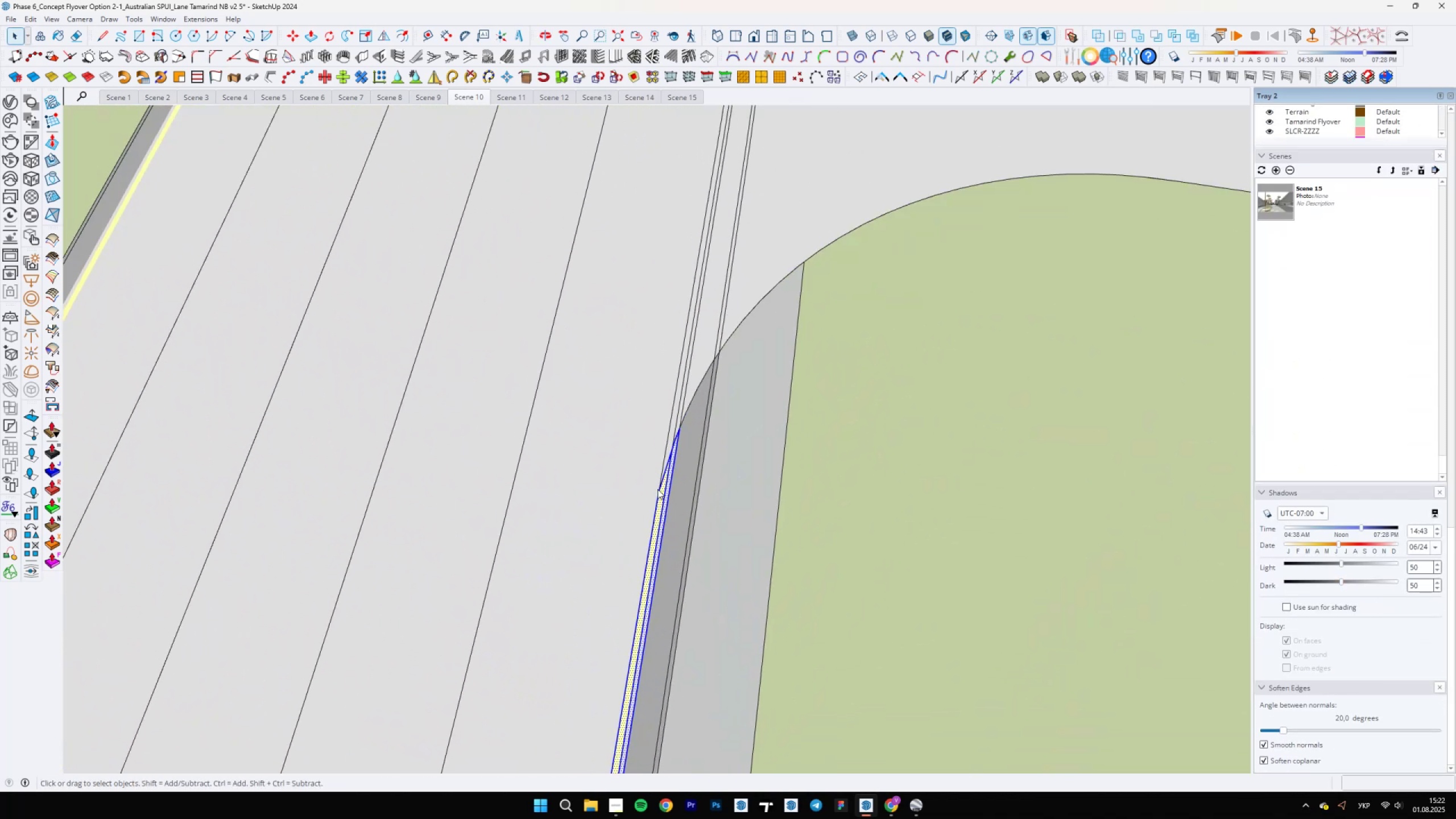 
scroll: coordinate [671, 480], scroll_direction: up, amount: 6.0
 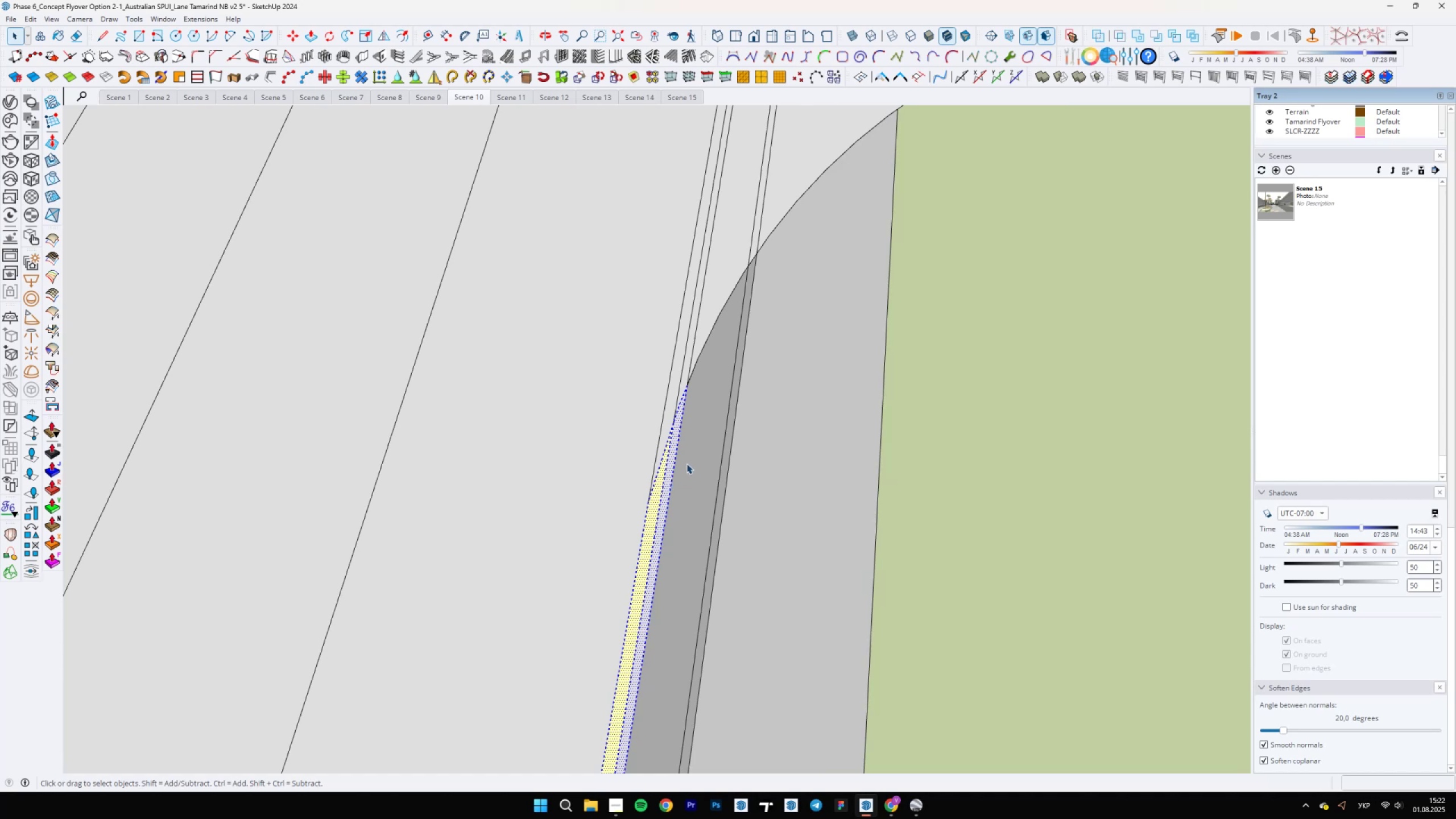 
left_click([688, 454])
 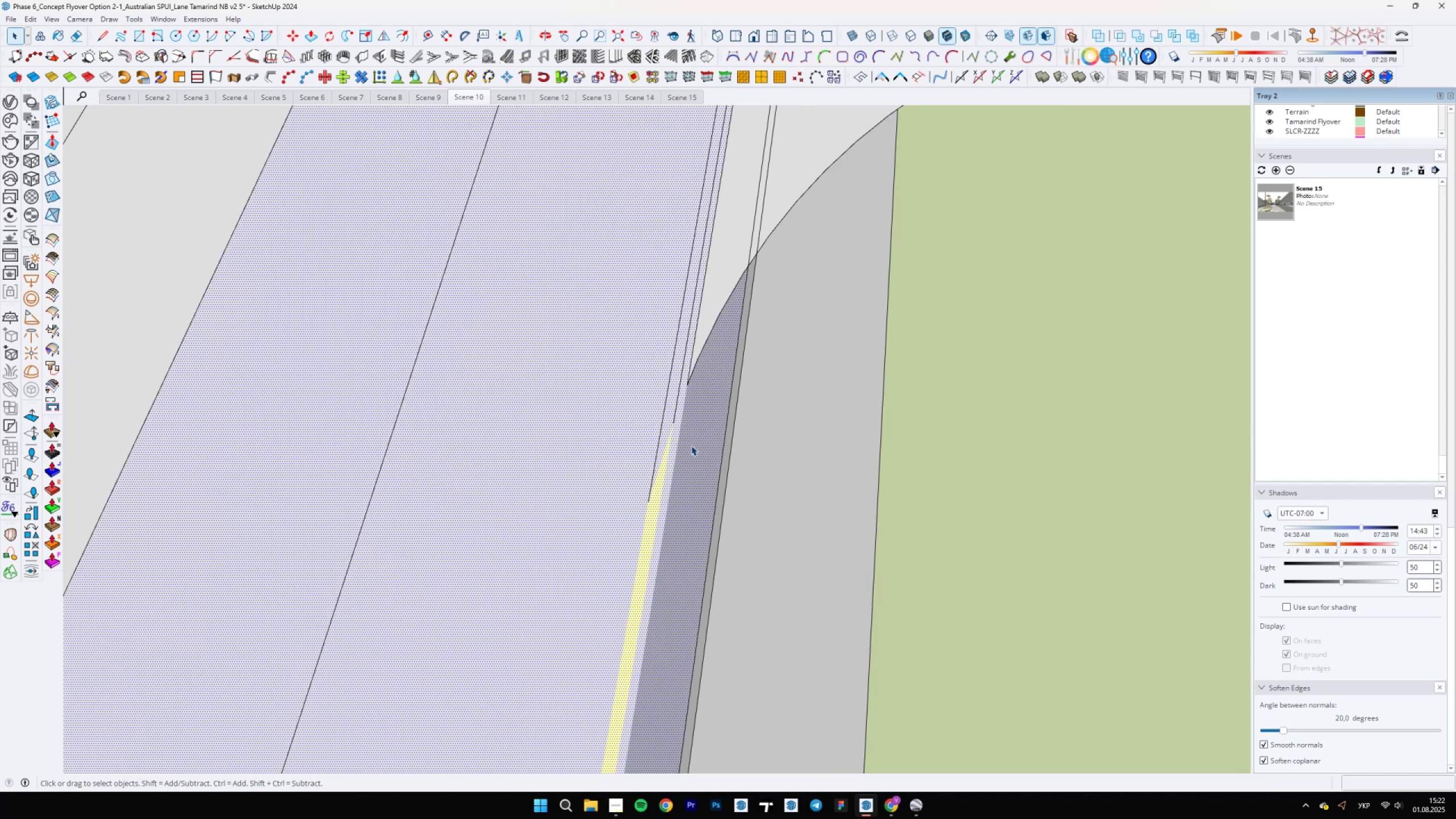 
scroll: coordinate [745, 275], scroll_direction: down, amount: 20.0
 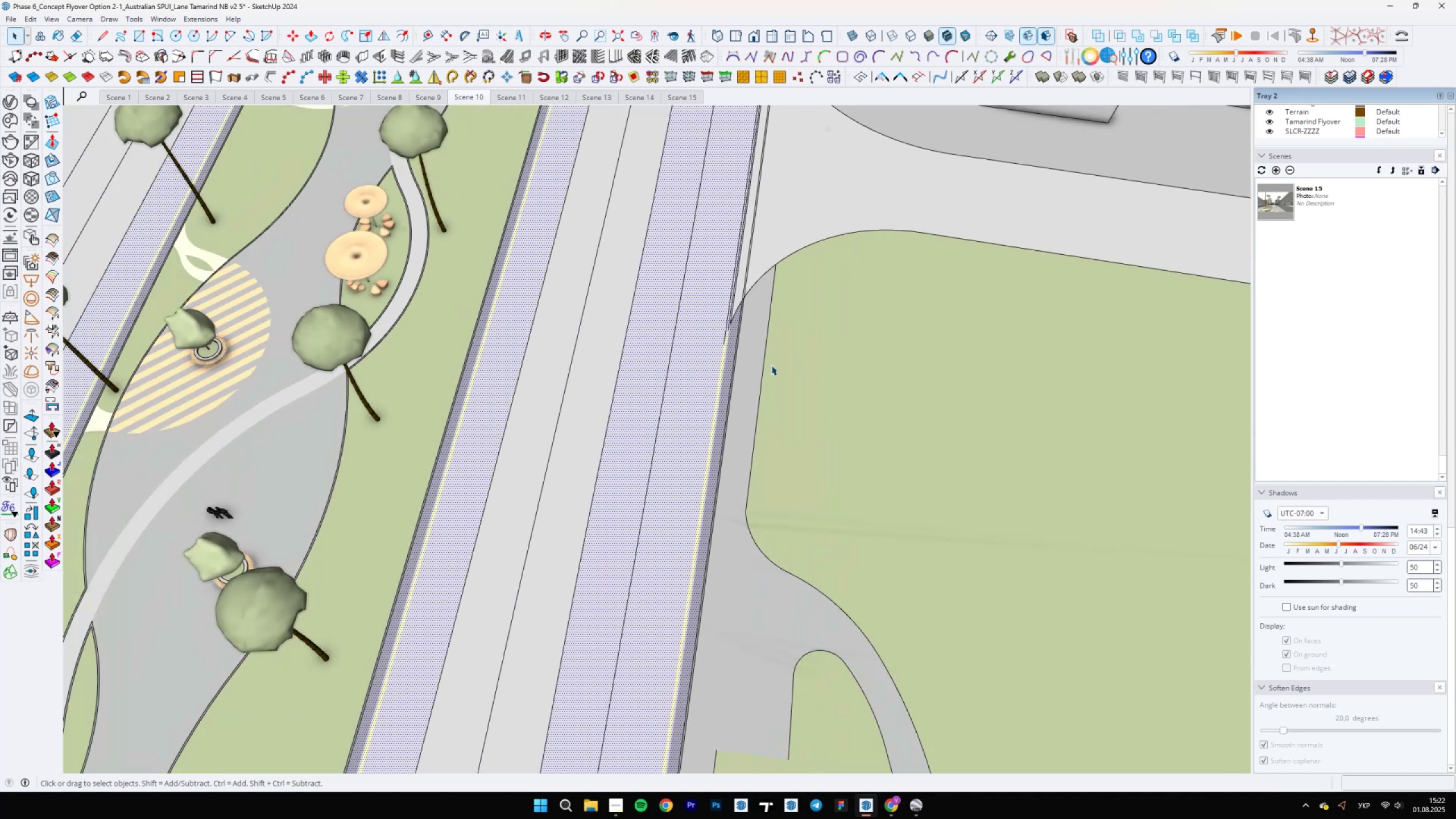 
left_click([786, 435])
 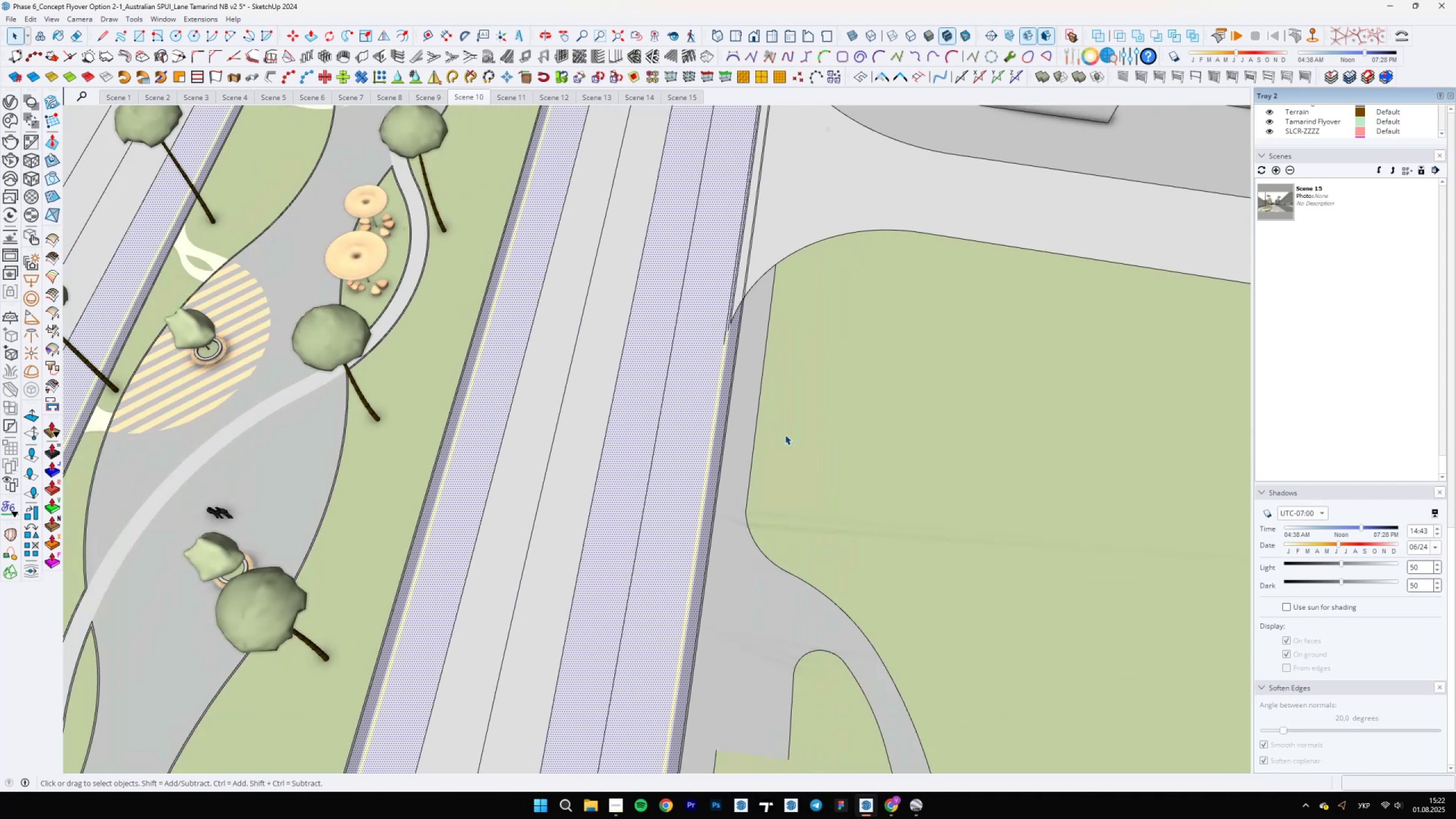 
scroll: coordinate [741, 495], scroll_direction: up, amount: 16.0
 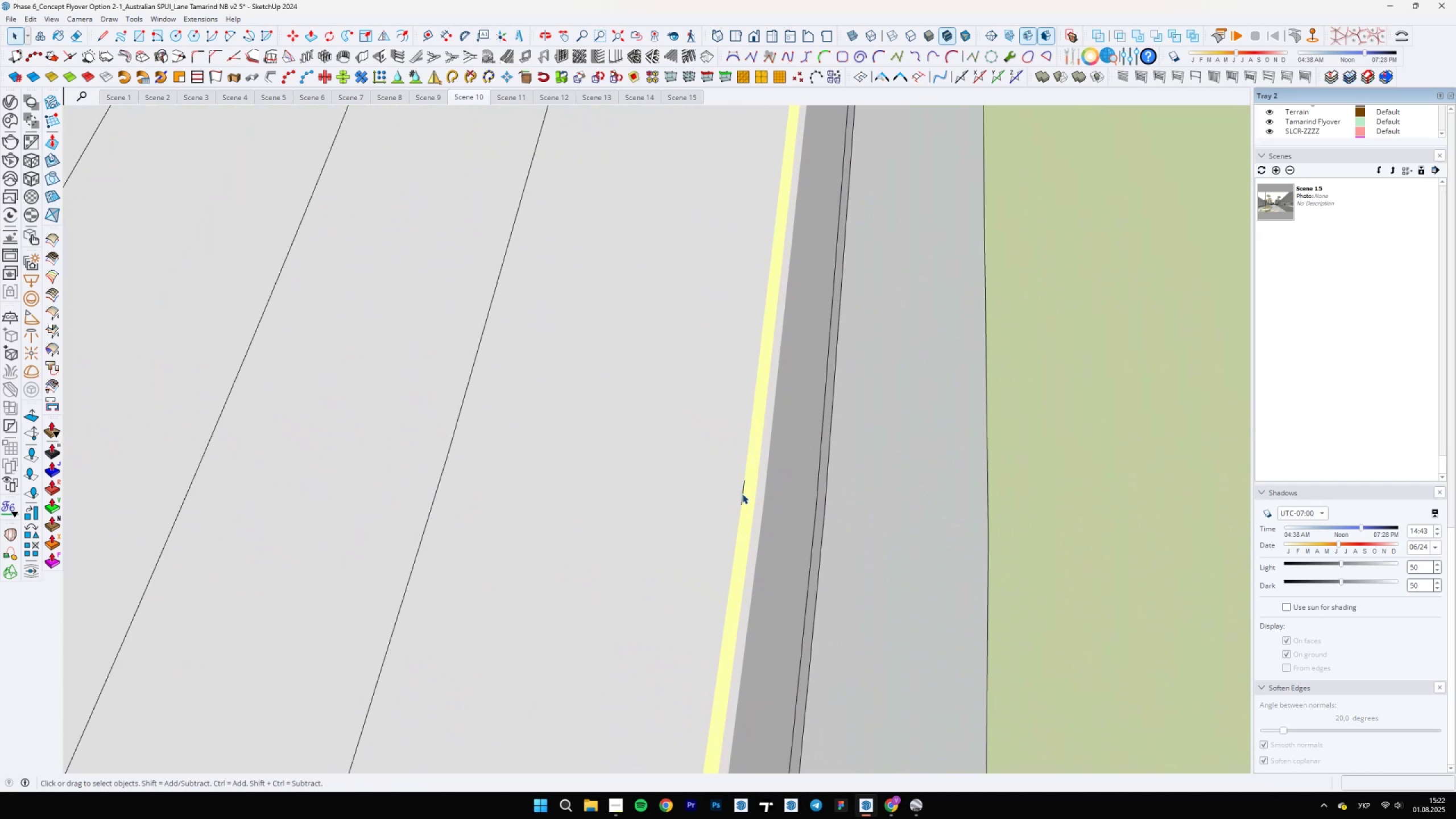 
hold_key(key=ShiftLeft, duration=0.56)
 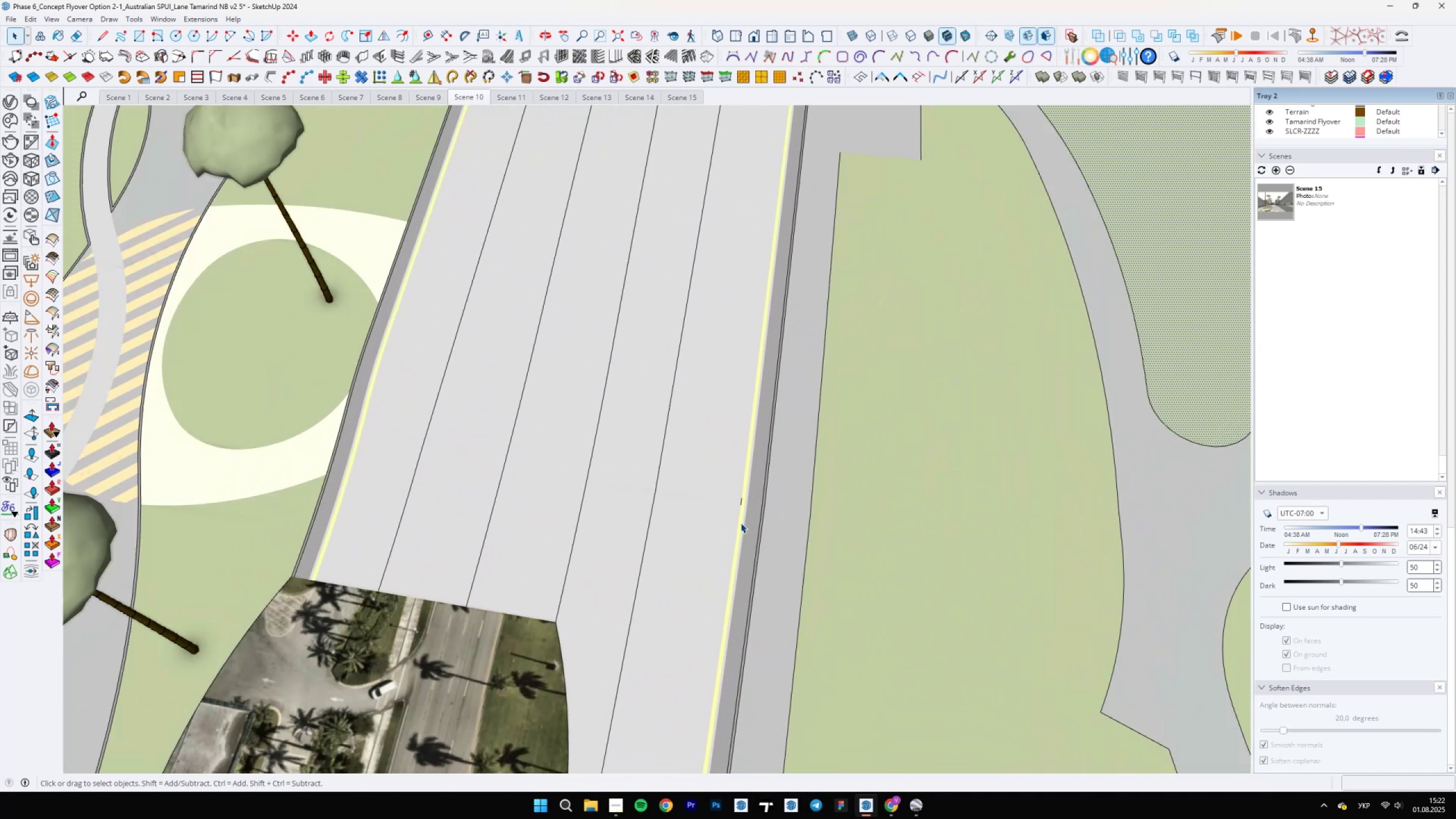 
key(E)
 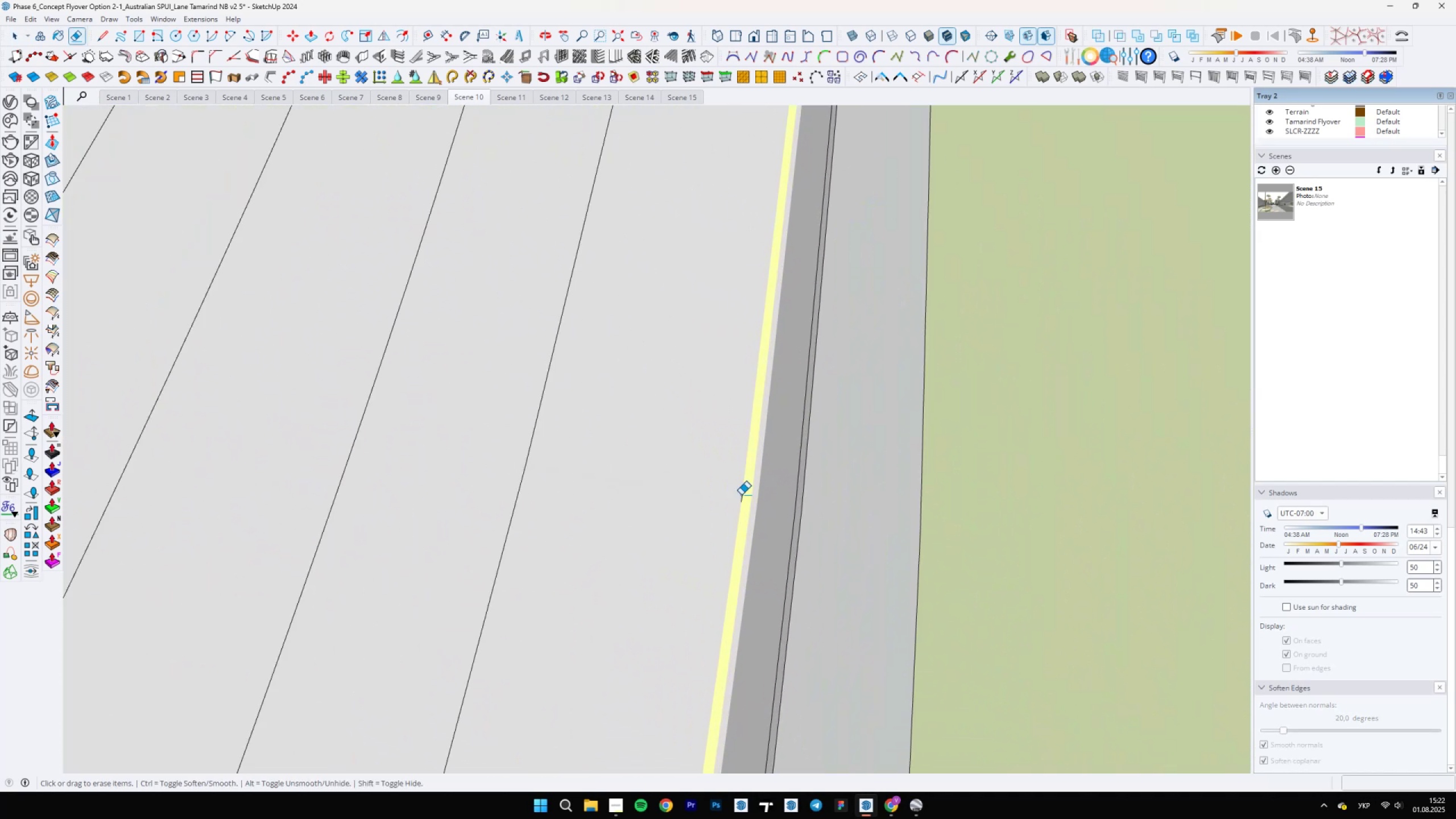 
key(Space)
 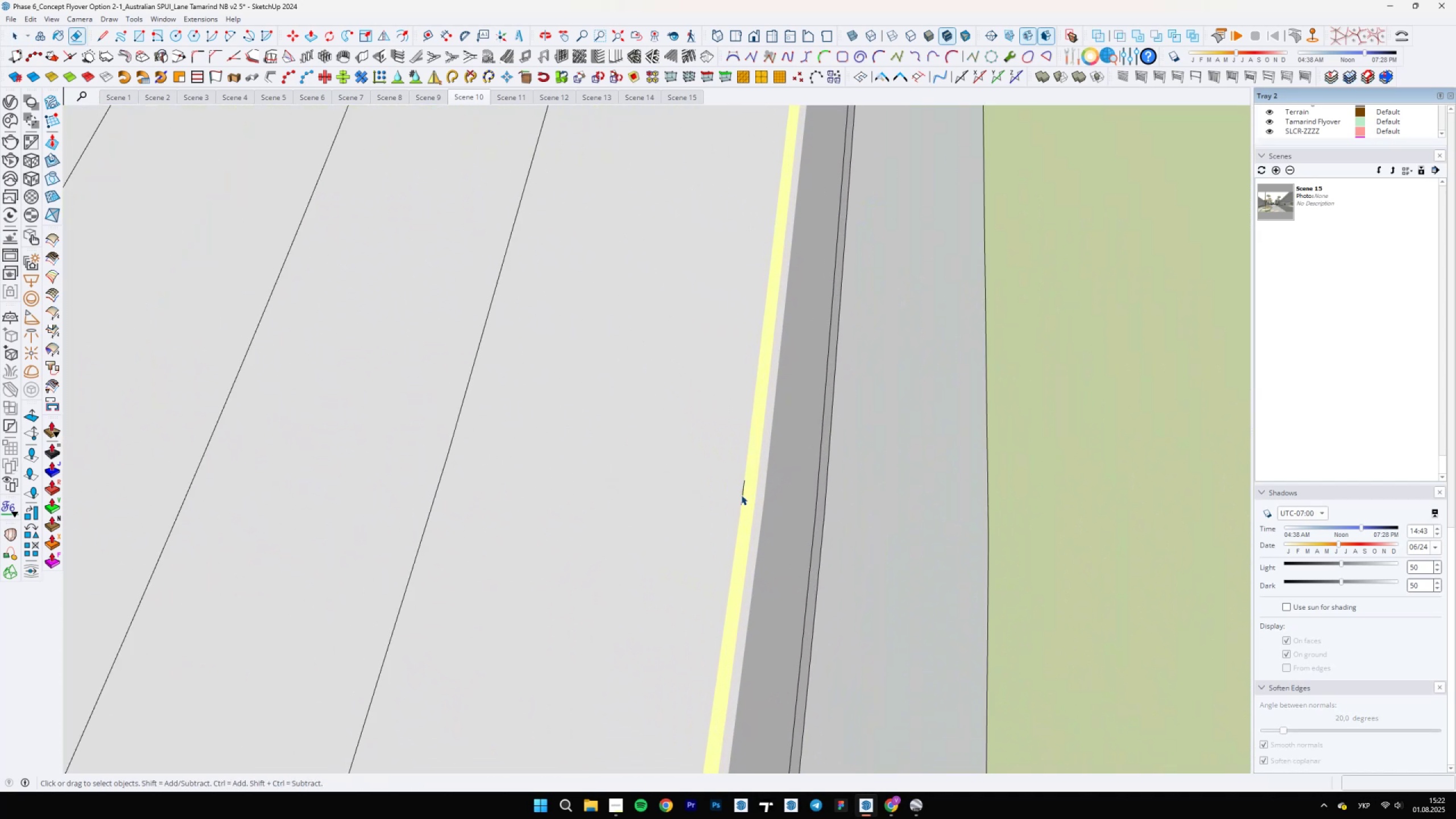 
left_click([742, 494])
 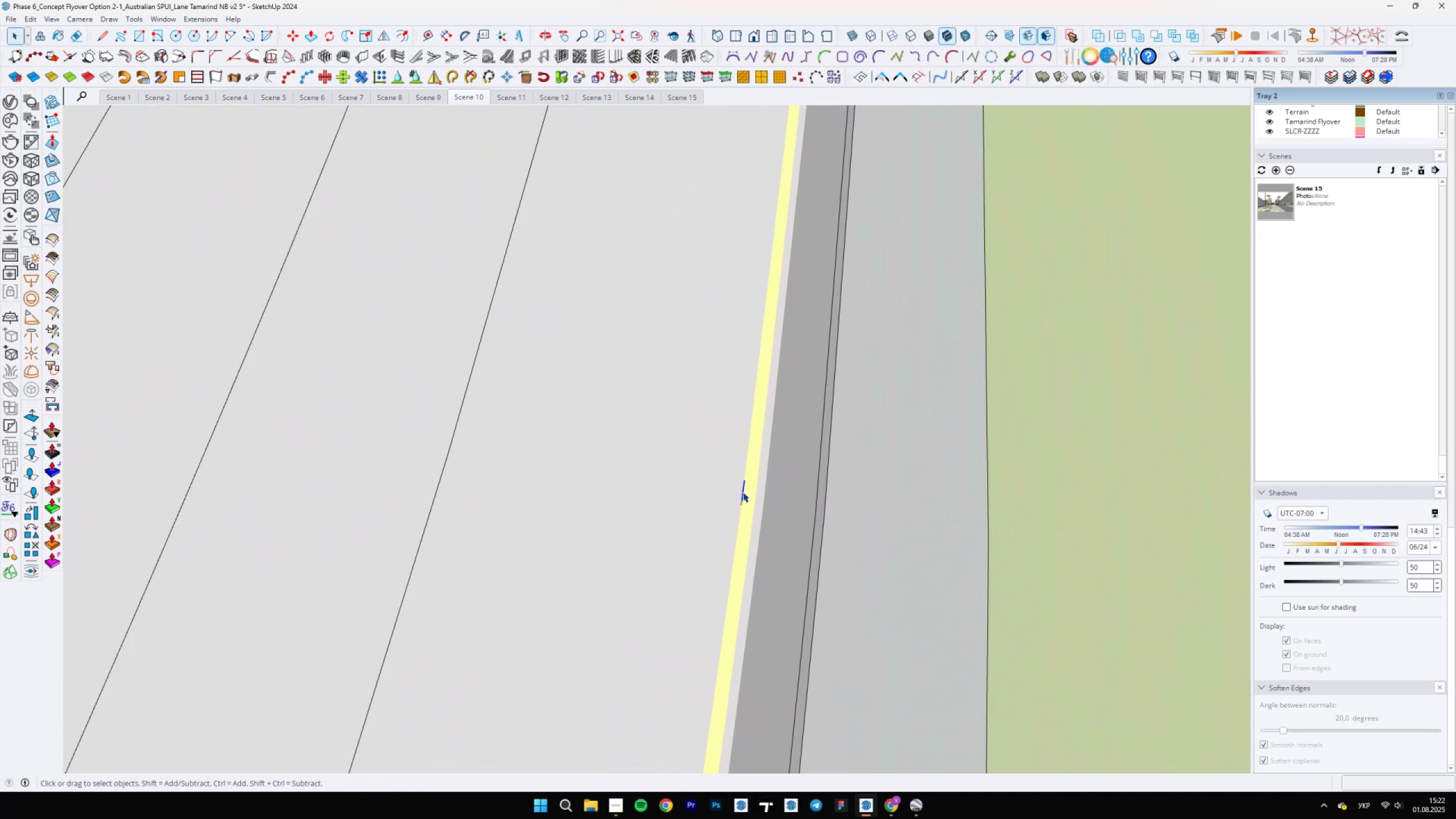 
scroll: coordinate [739, 526], scroll_direction: up, amount: 15.0
 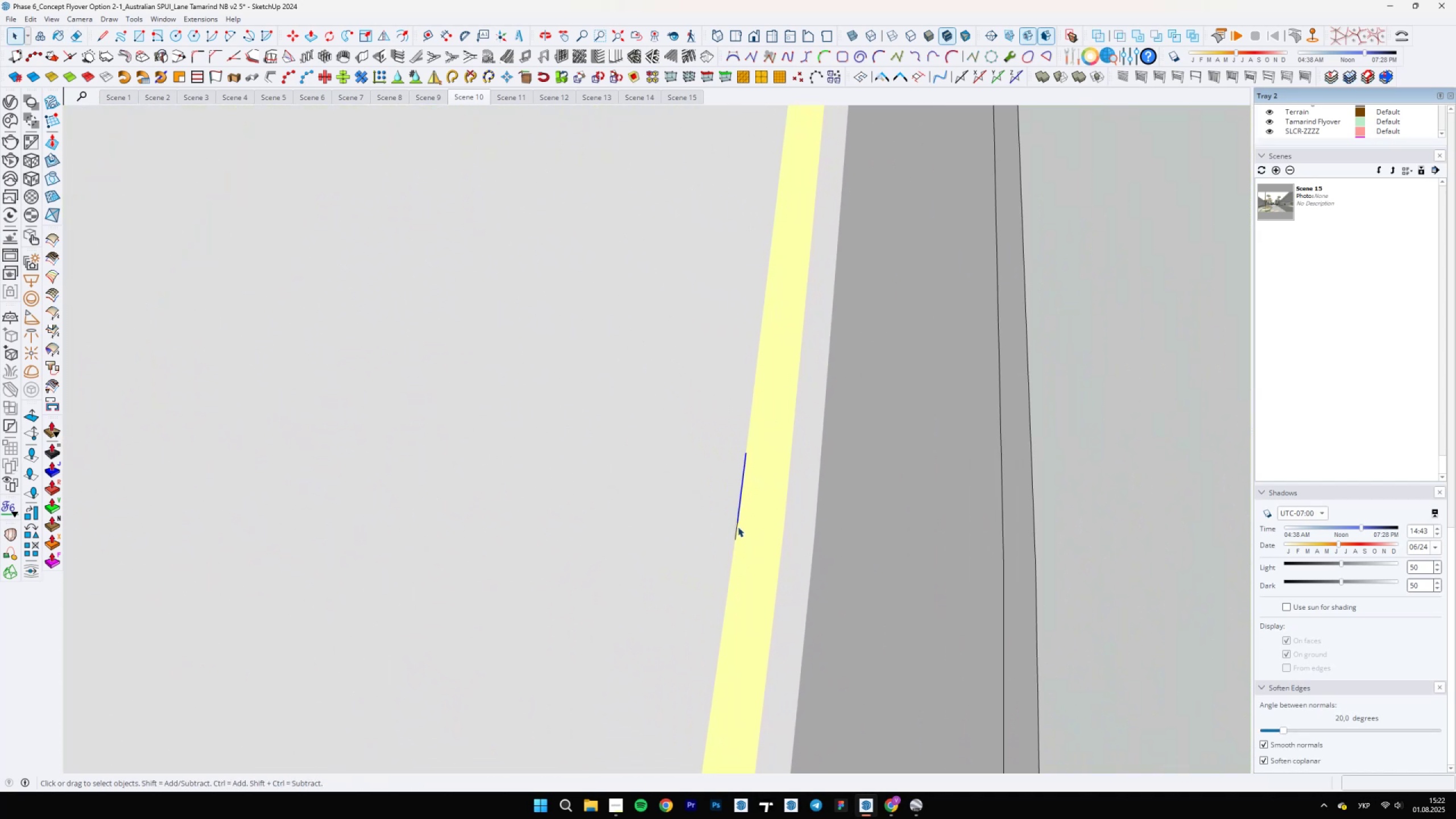 
left_click([737, 527])
 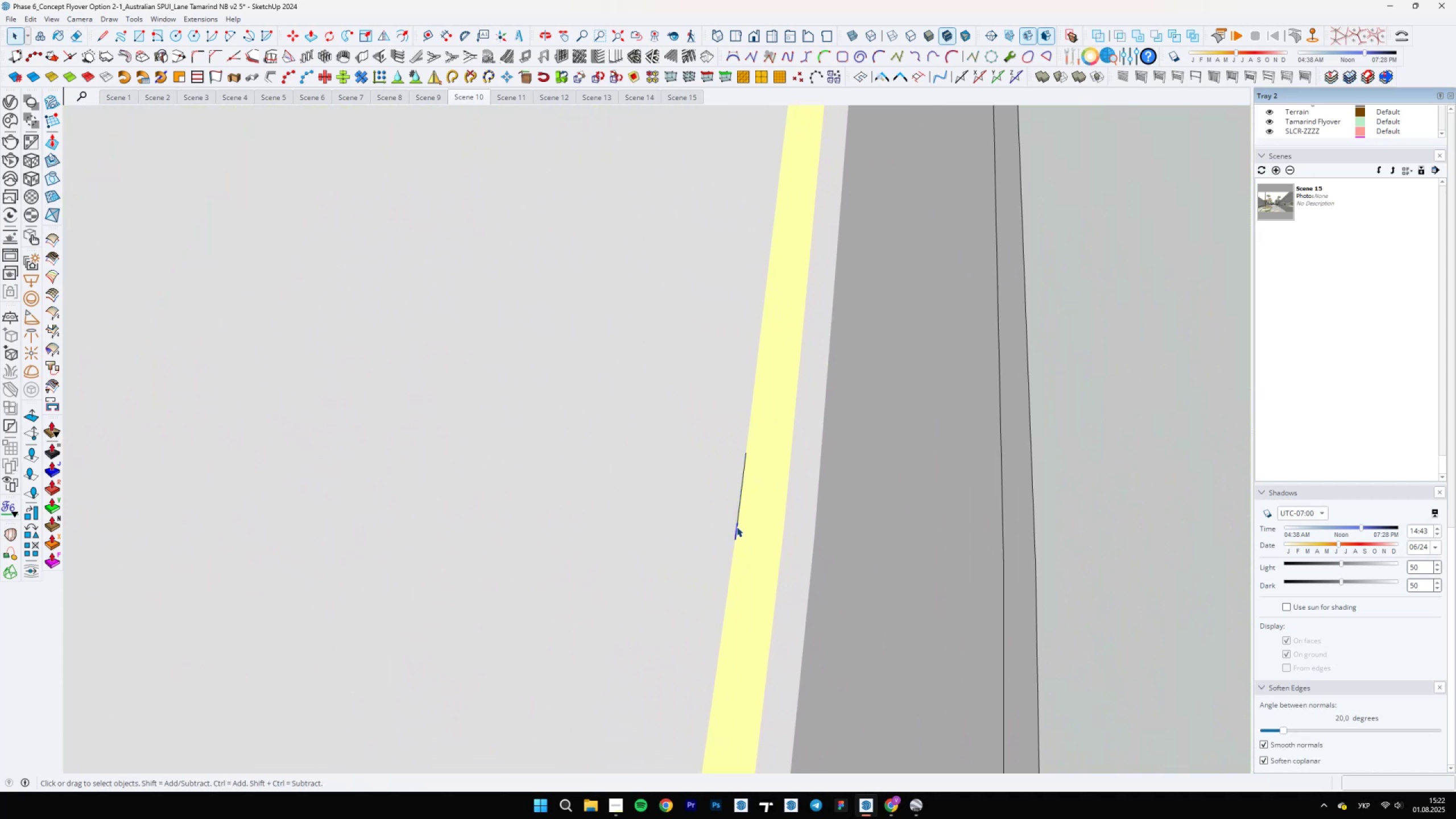 
scroll: coordinate [737, 526], scroll_direction: up, amount: 5.0
 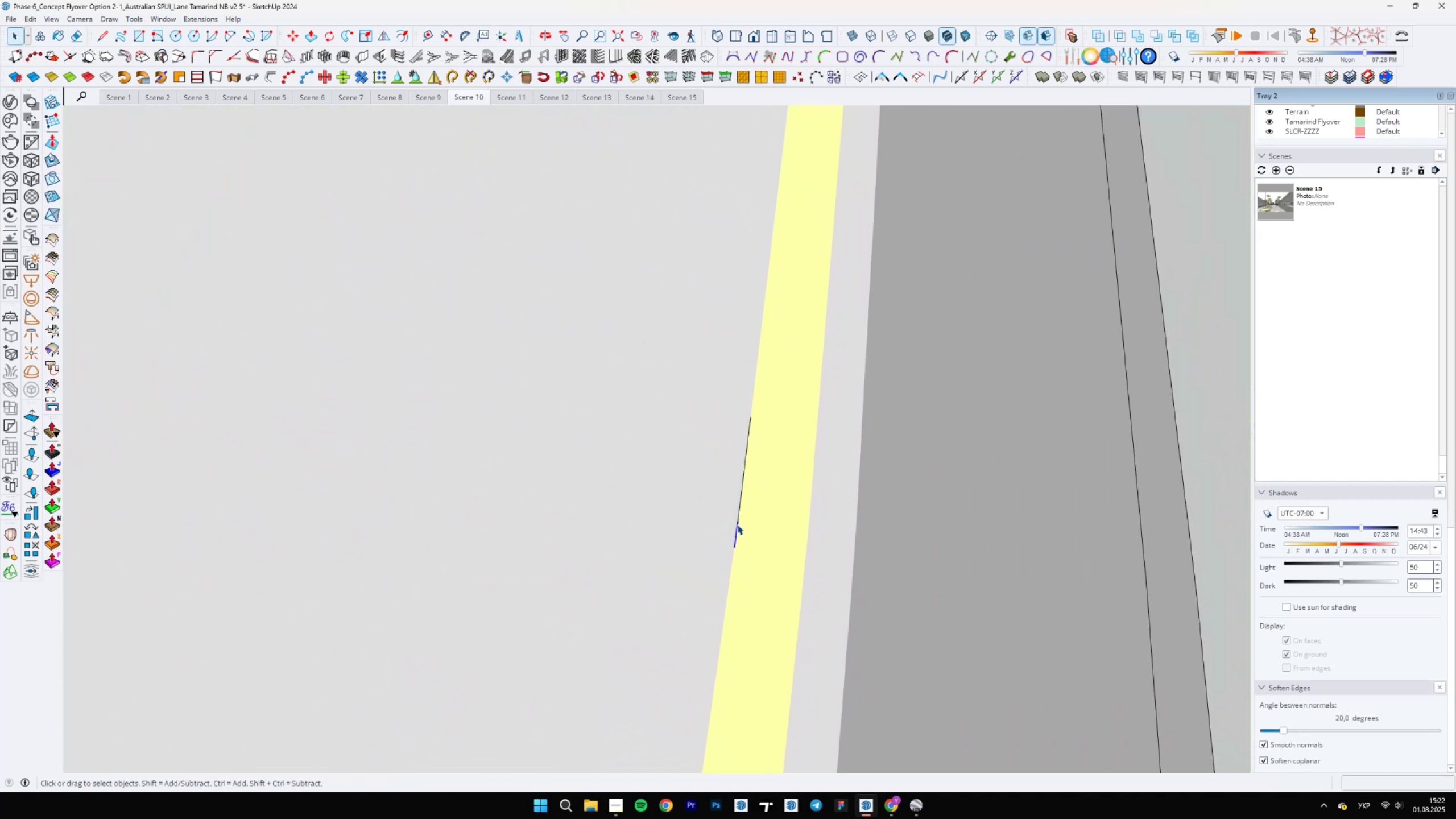 
key(Delete)
 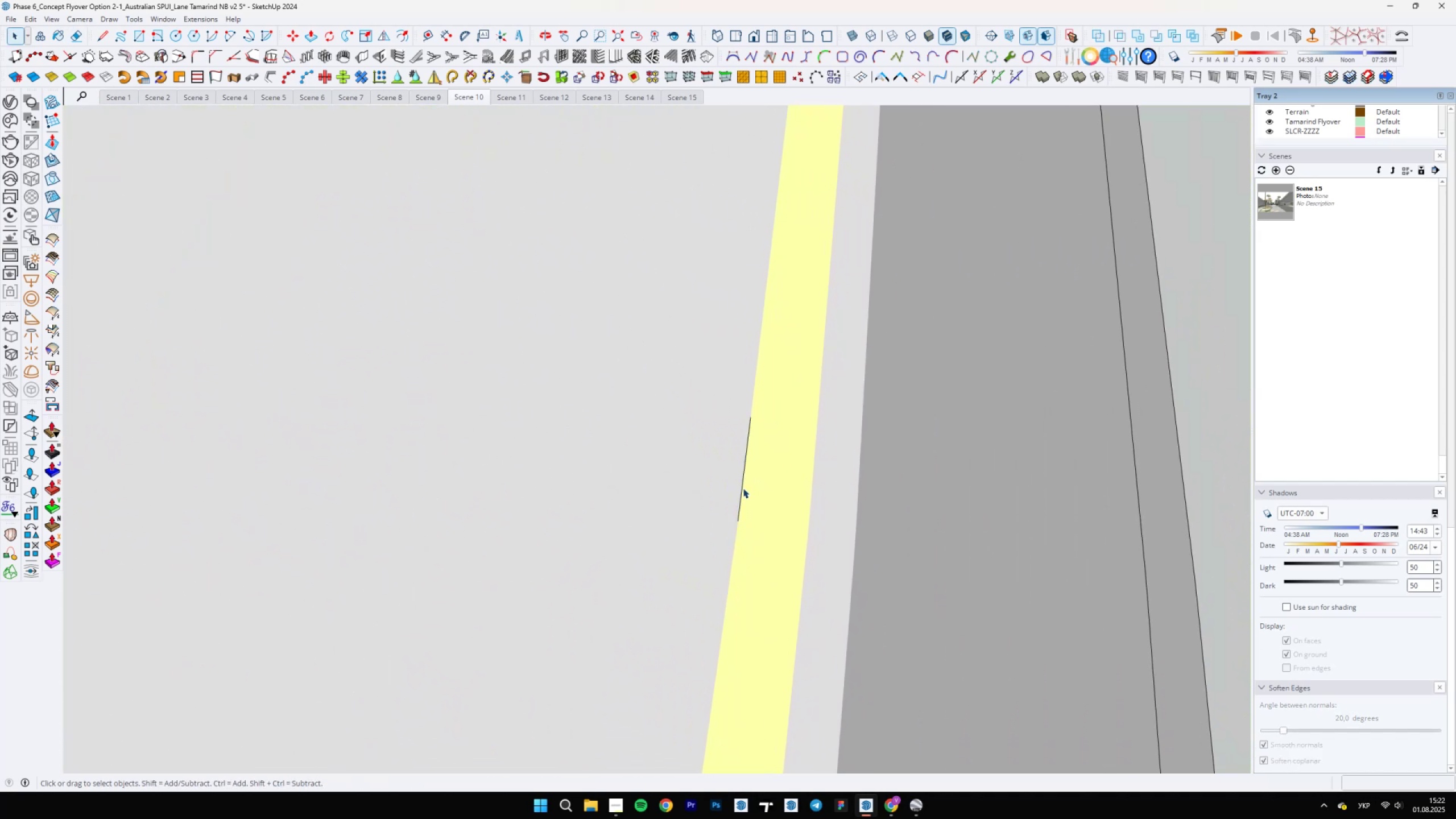 
left_click([743, 487])
 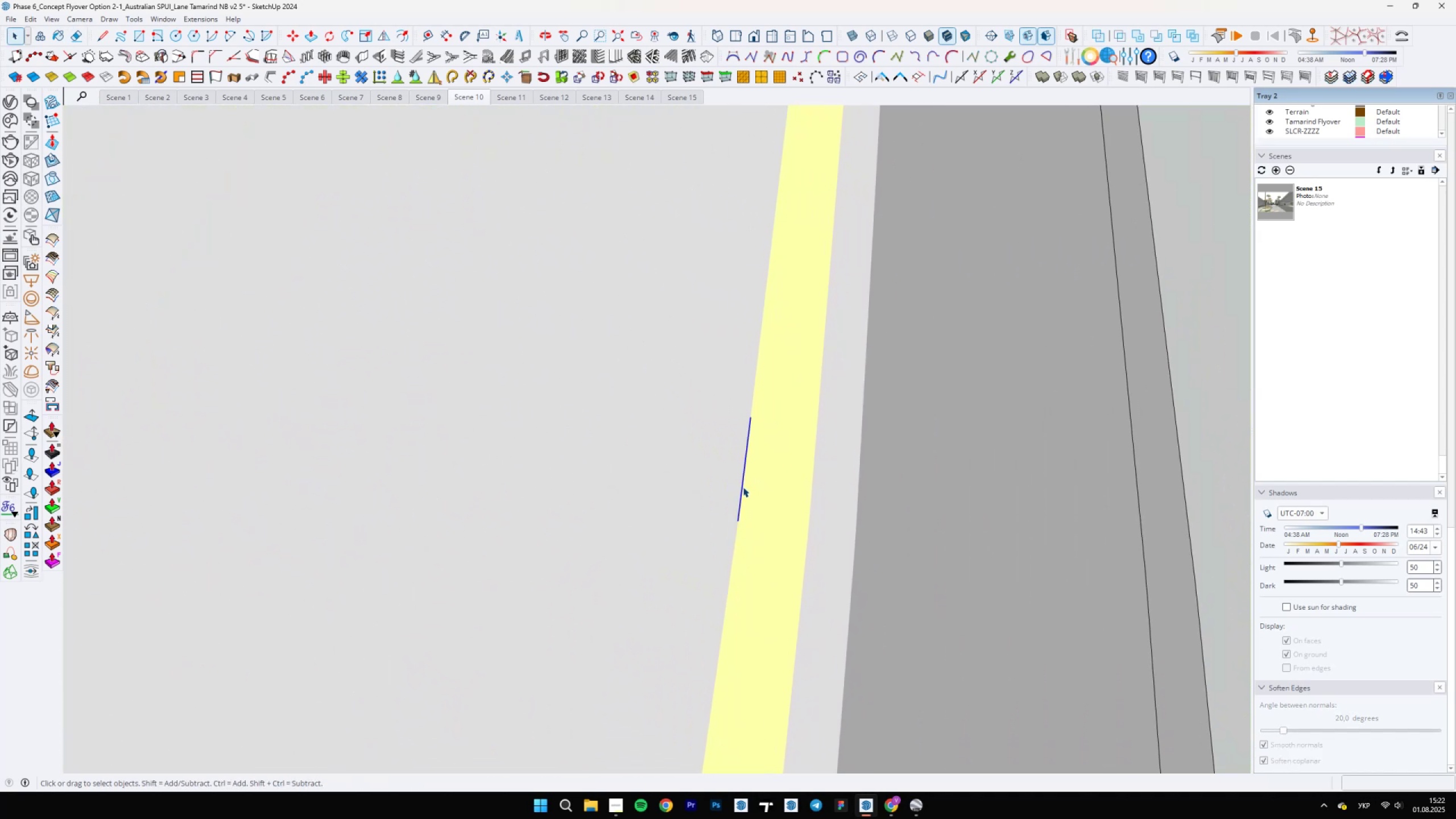 
key(Delete)
 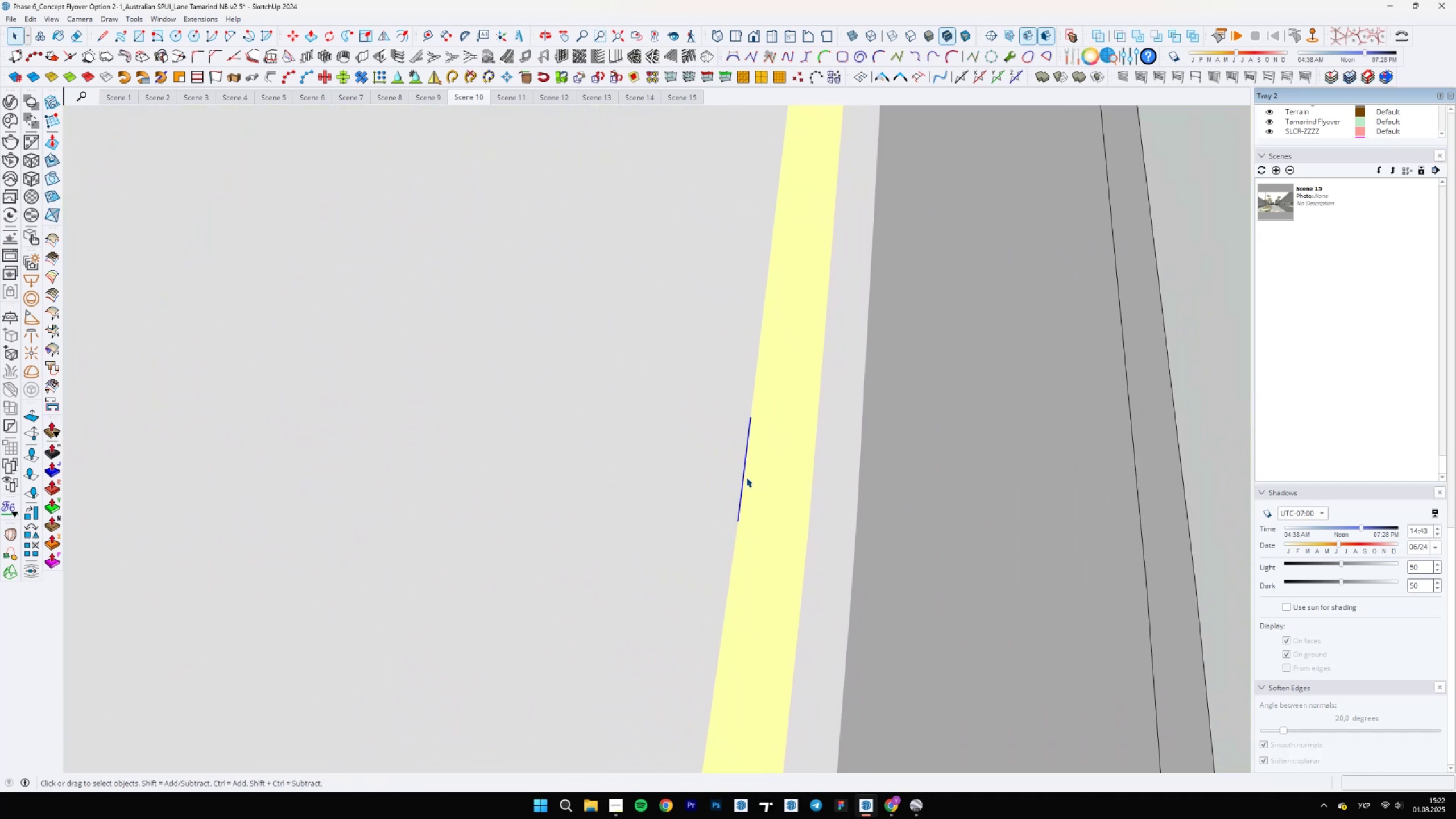 
scroll: coordinate [704, 542], scroll_direction: down, amount: 48.0
 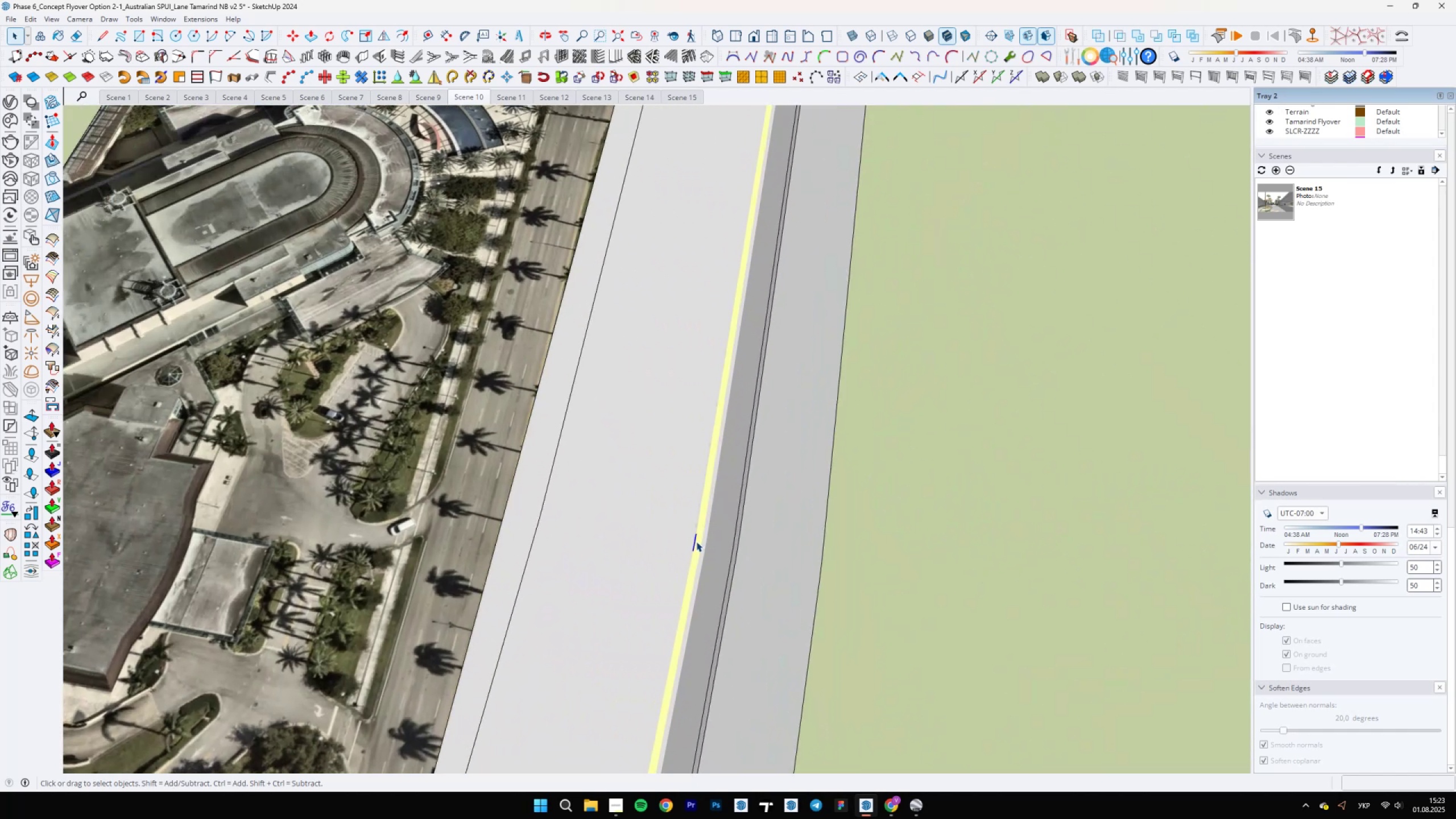 
double_click([694, 541])
 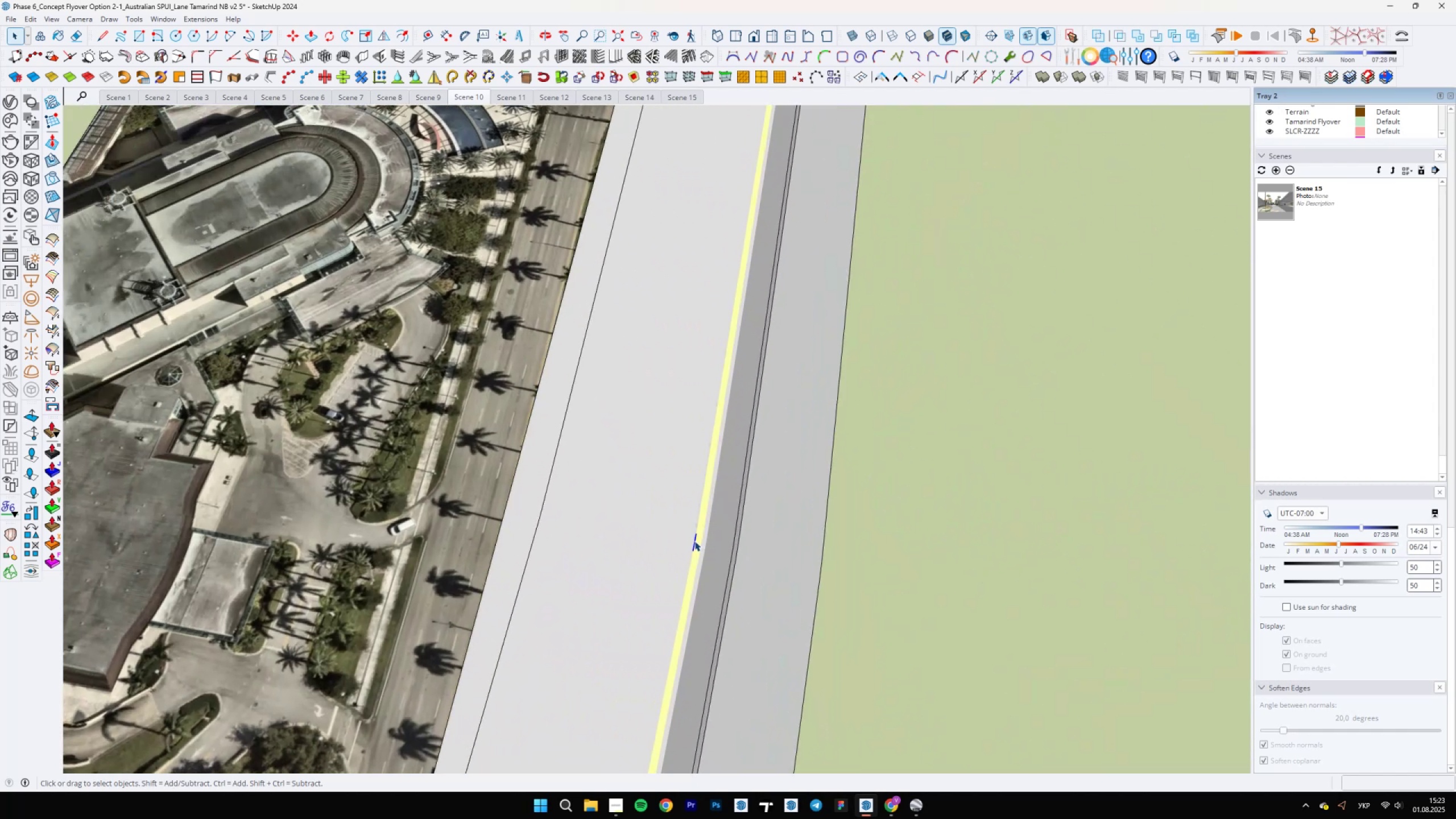 
scroll: coordinate [694, 541], scroll_direction: up, amount: 9.0
 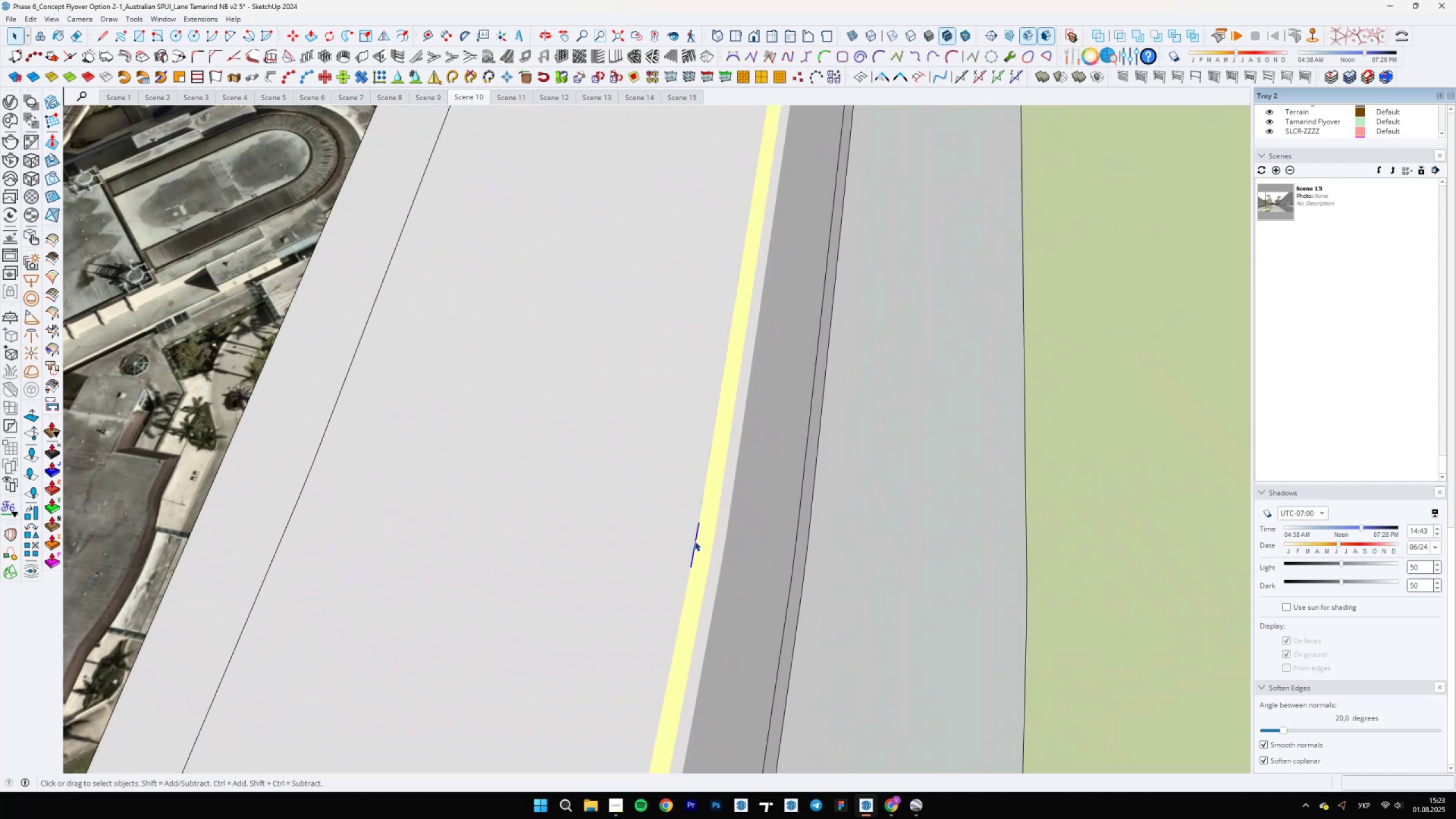 
key(Delete)
 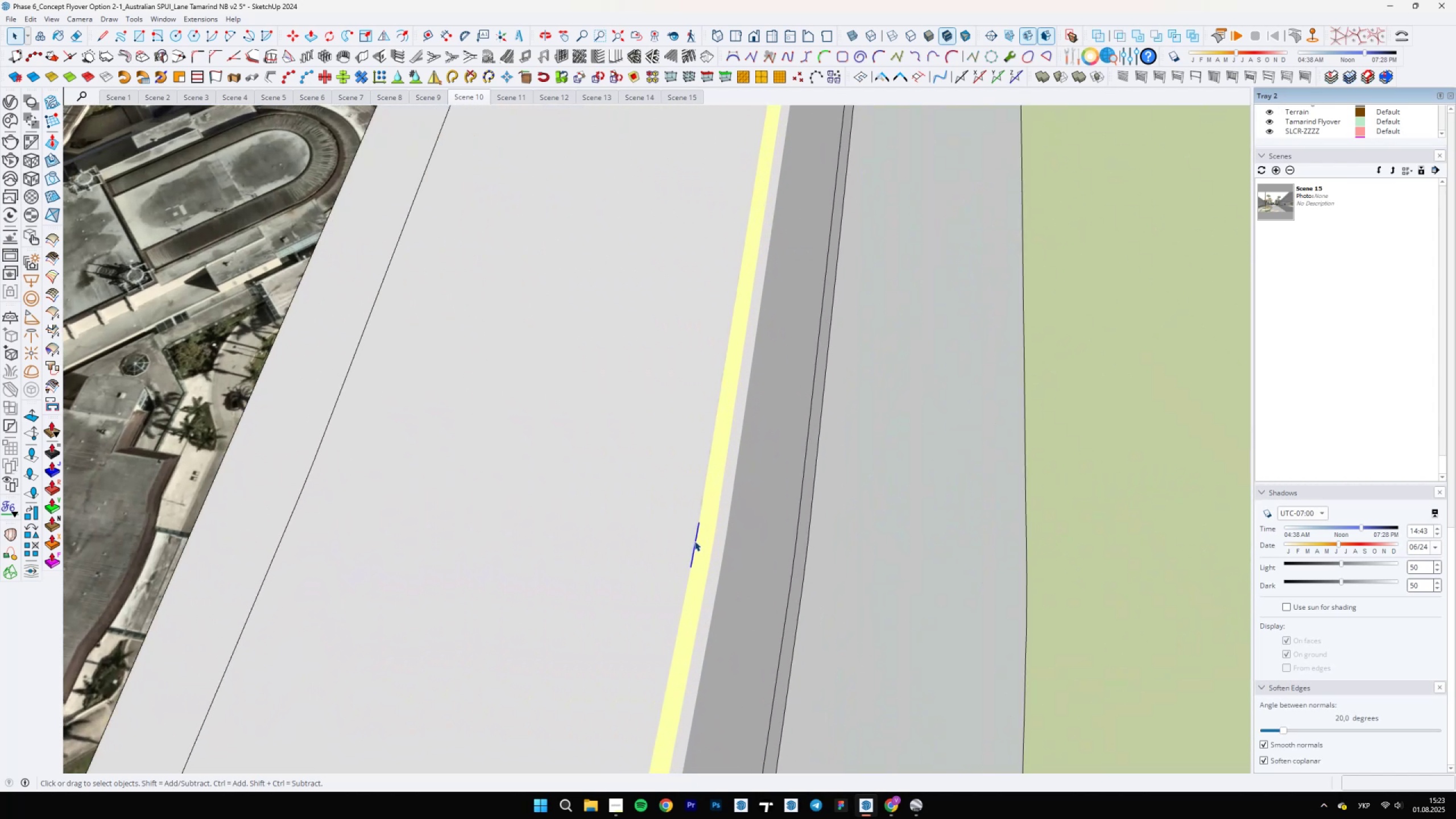 
scroll: coordinate [716, 492], scroll_direction: down, amount: 26.0
 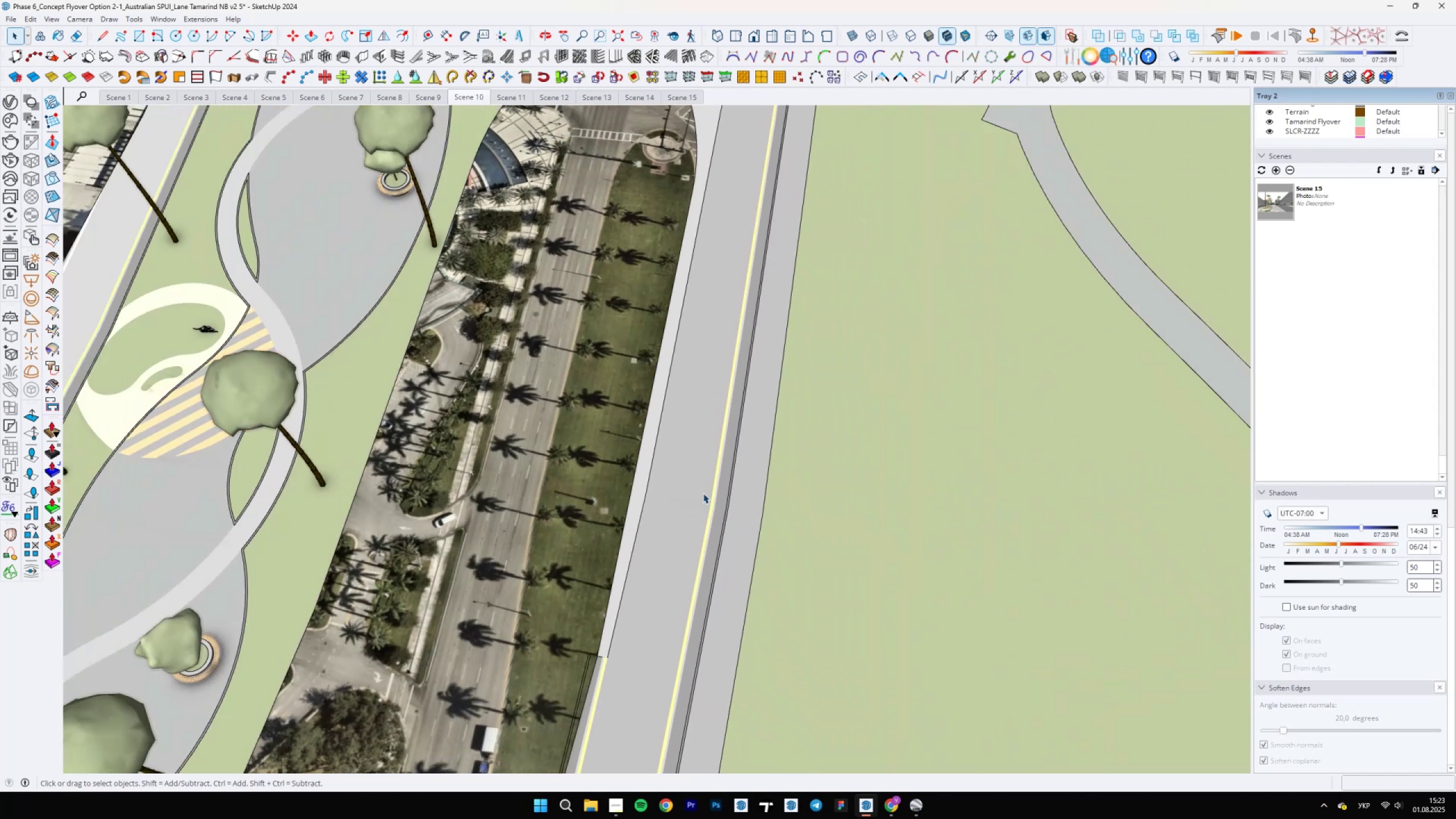 
left_click([702, 493])
 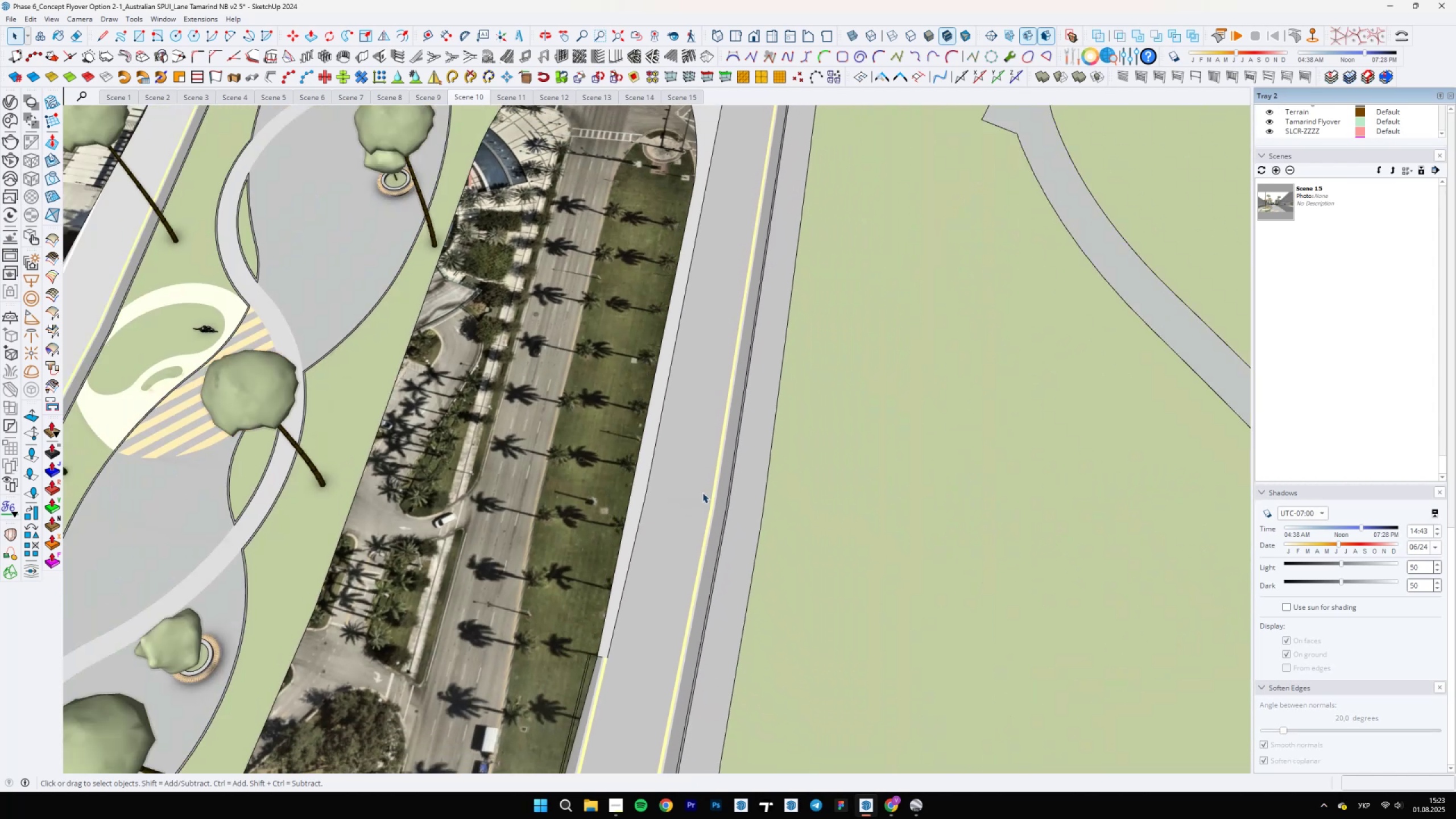 
scroll: coordinate [709, 498], scroll_direction: up, amount: 12.0
 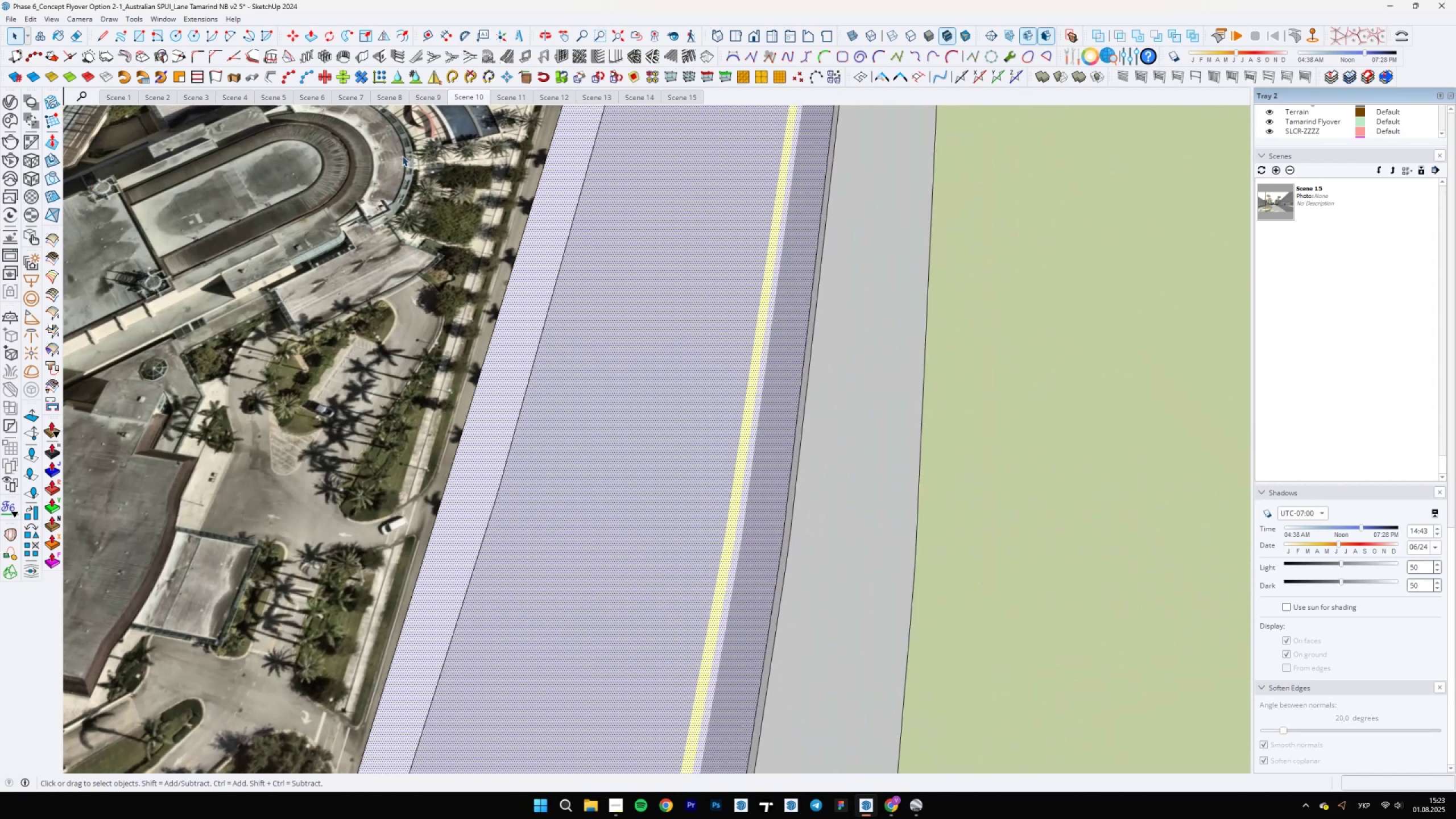 
key(Control+ControlLeft)
 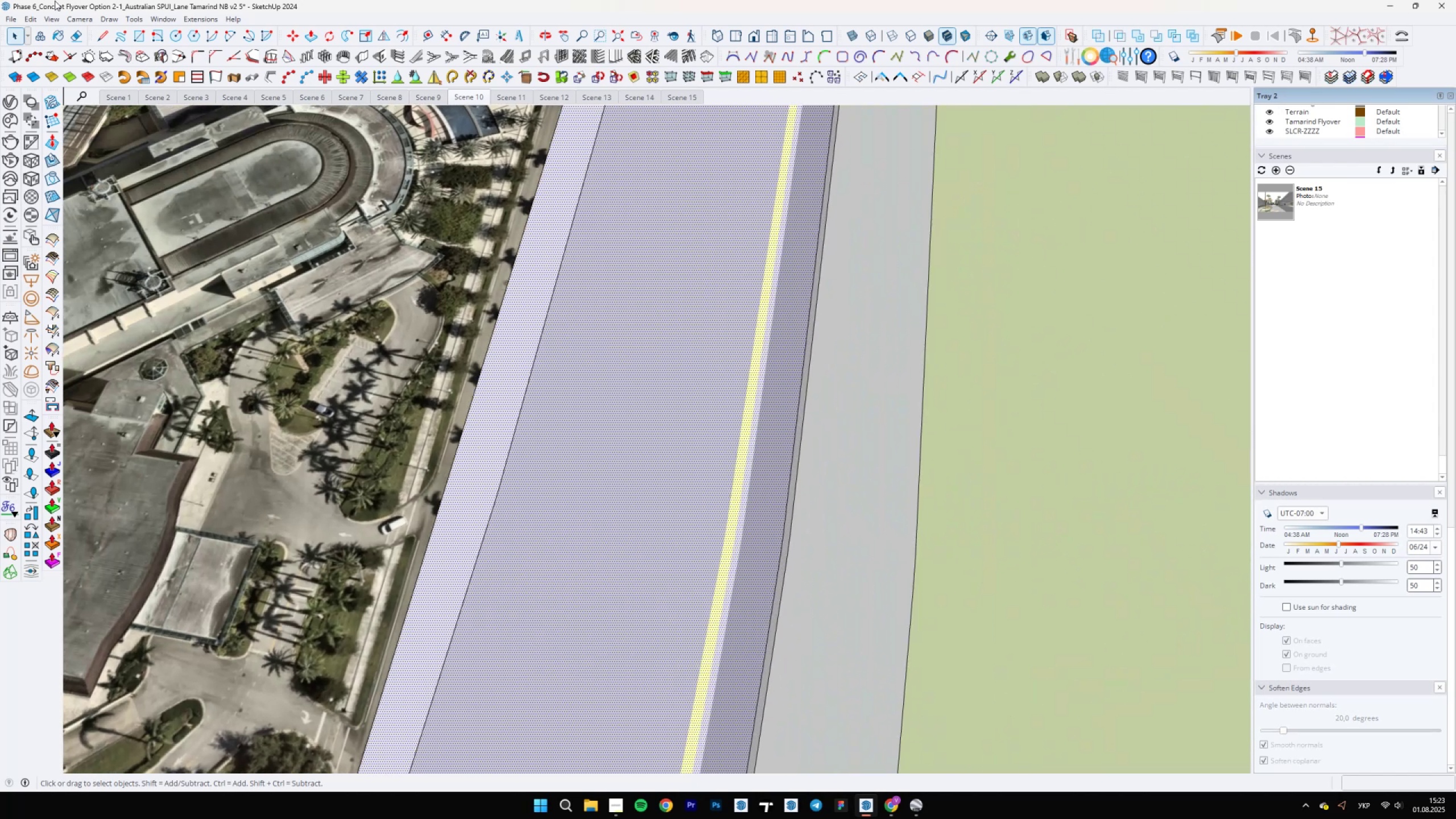 
key(Control+Z)
 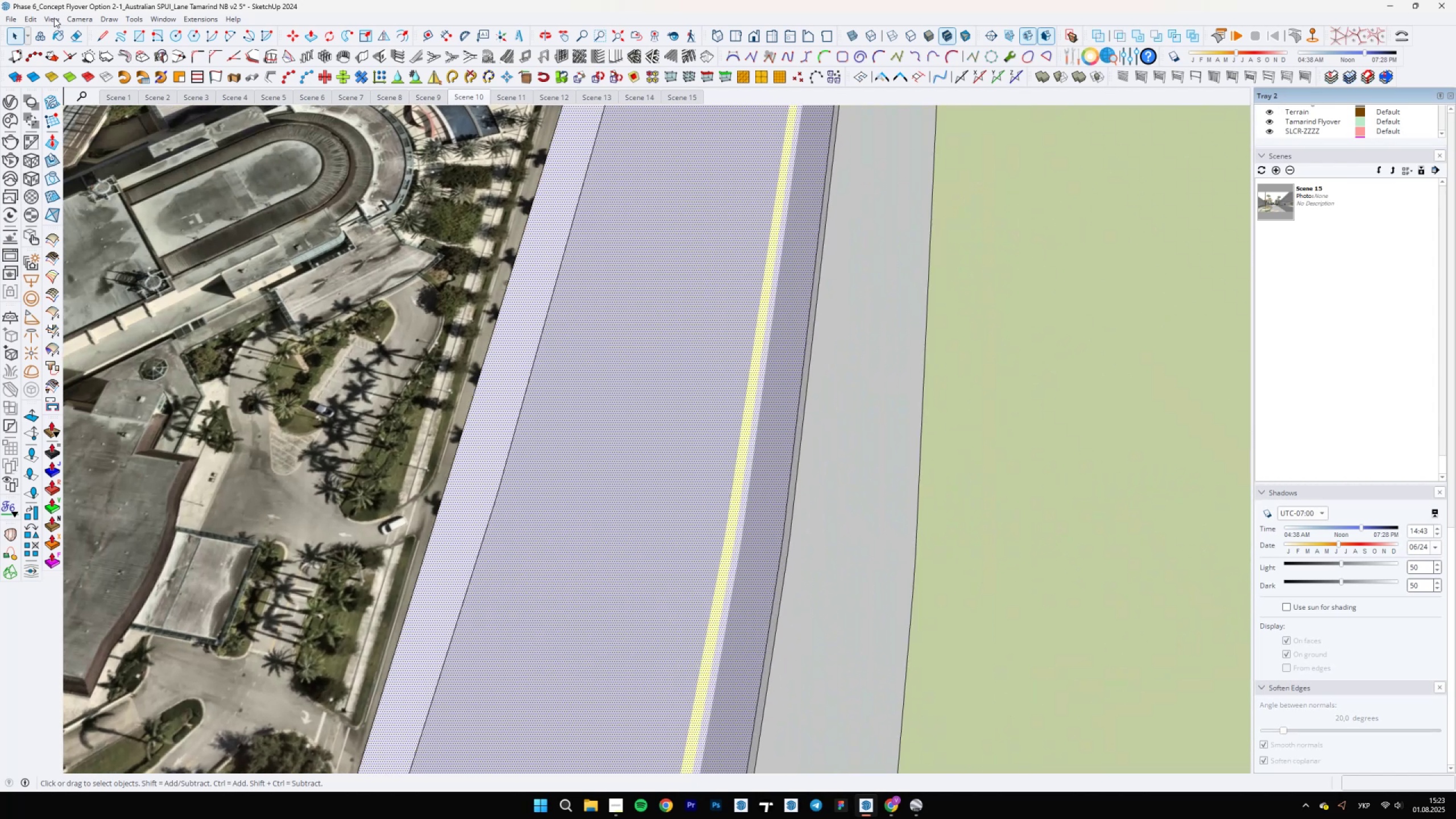 
left_click([49, 20])
 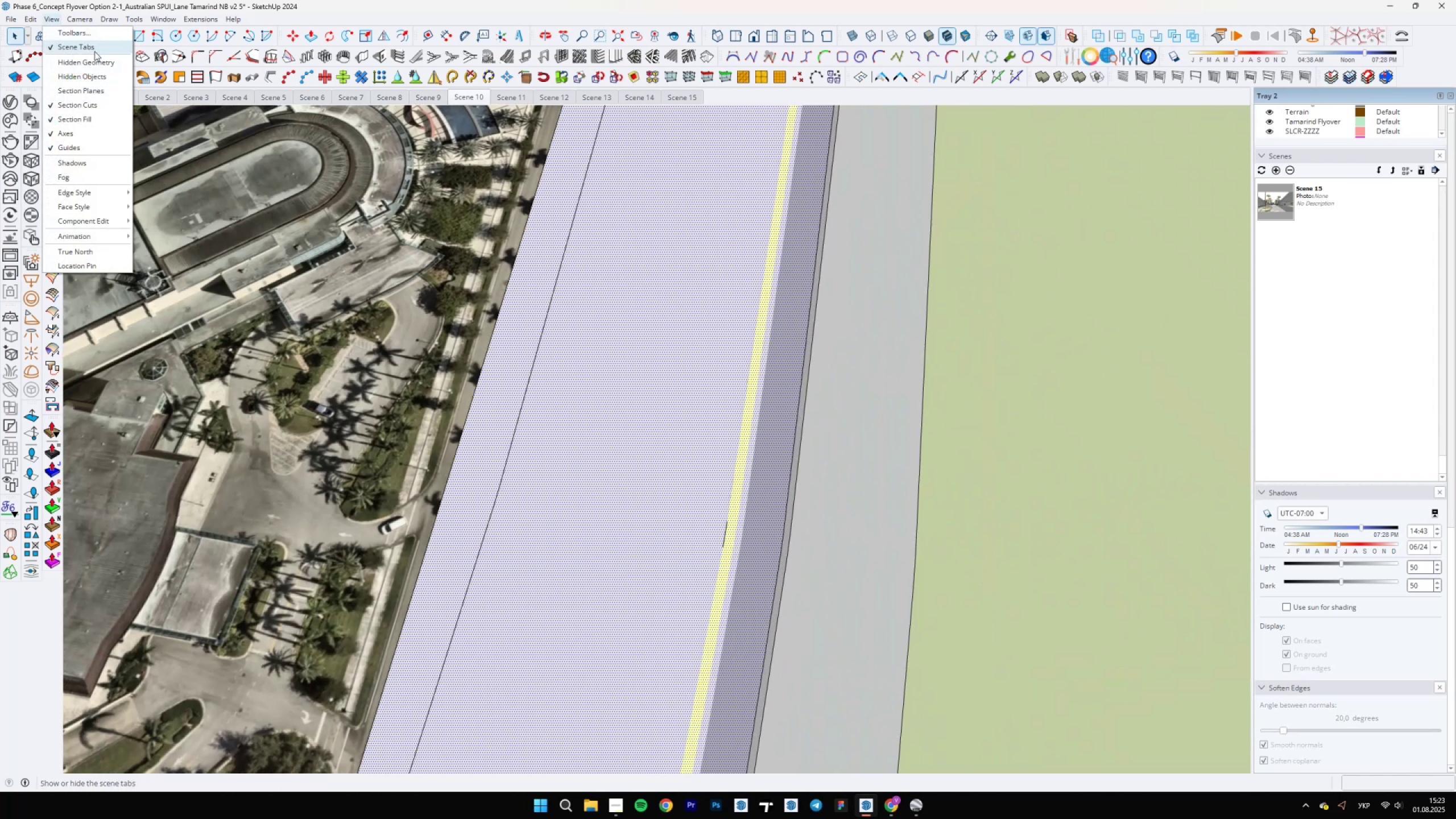 
left_click([89, 60])
 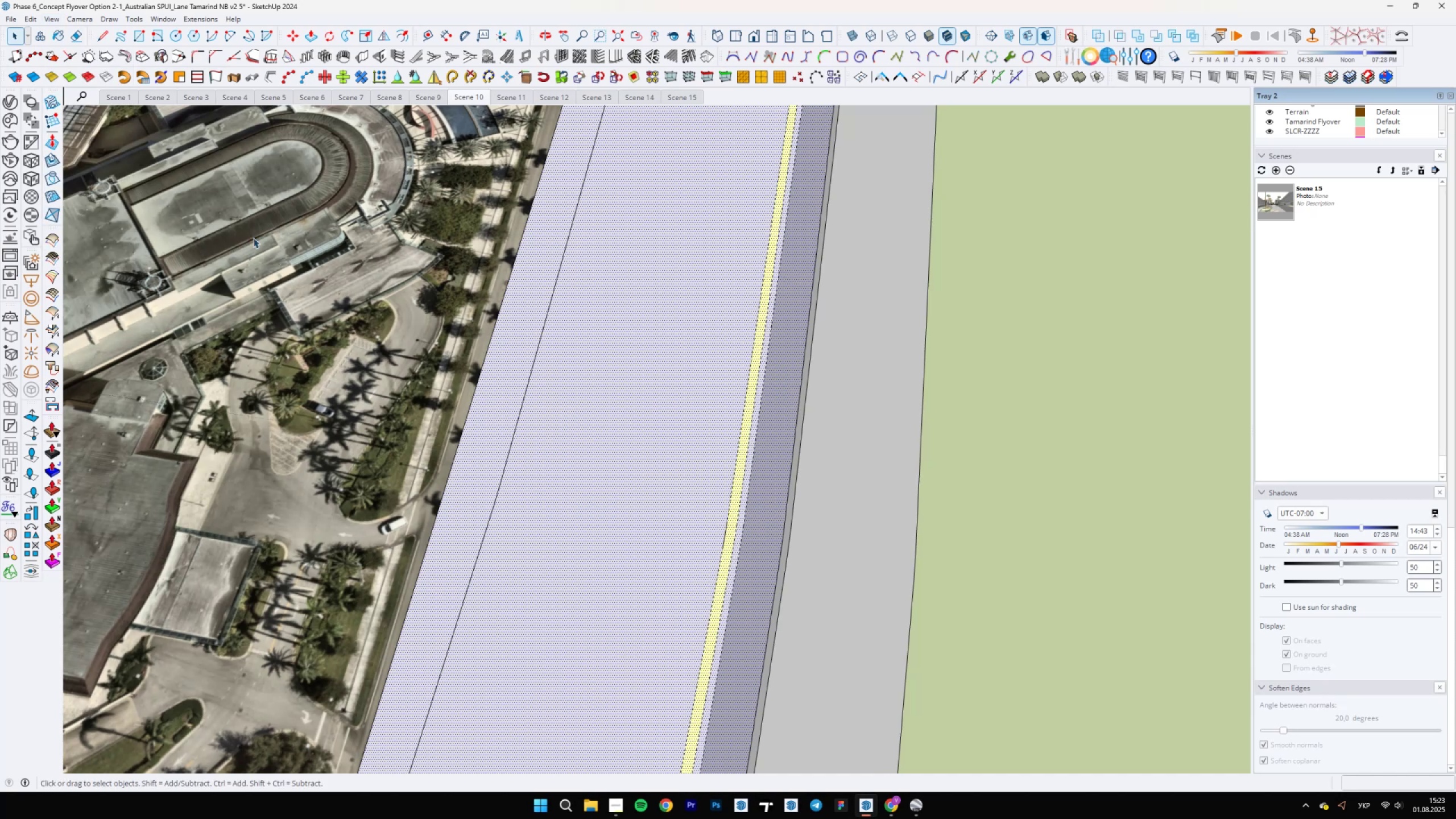 
scroll: coordinate [683, 490], scroll_direction: up, amount: 4.0
 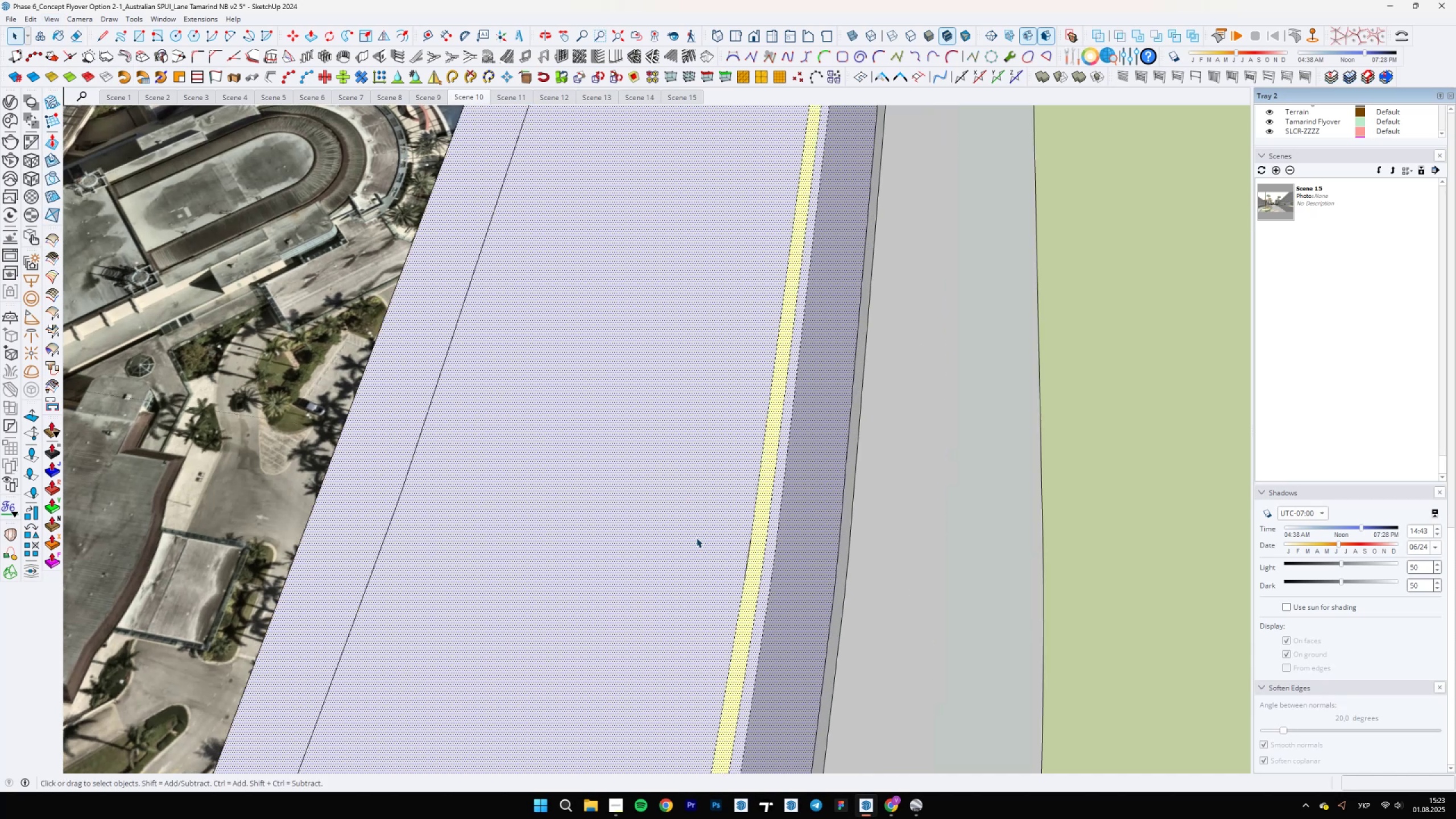 
left_click([696, 537])
 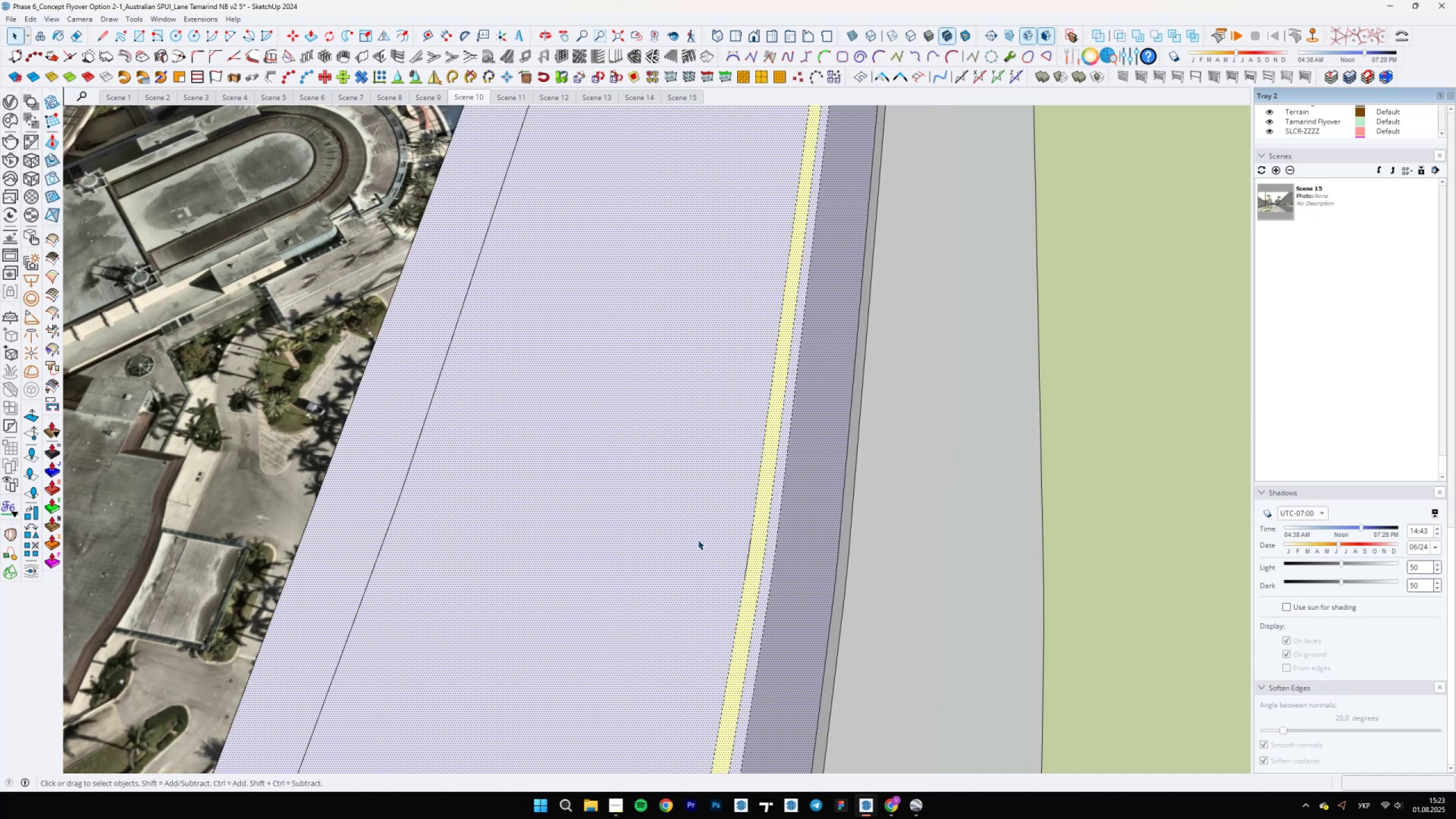 
scroll: coordinate [762, 572], scroll_direction: up, amount: 5.0
 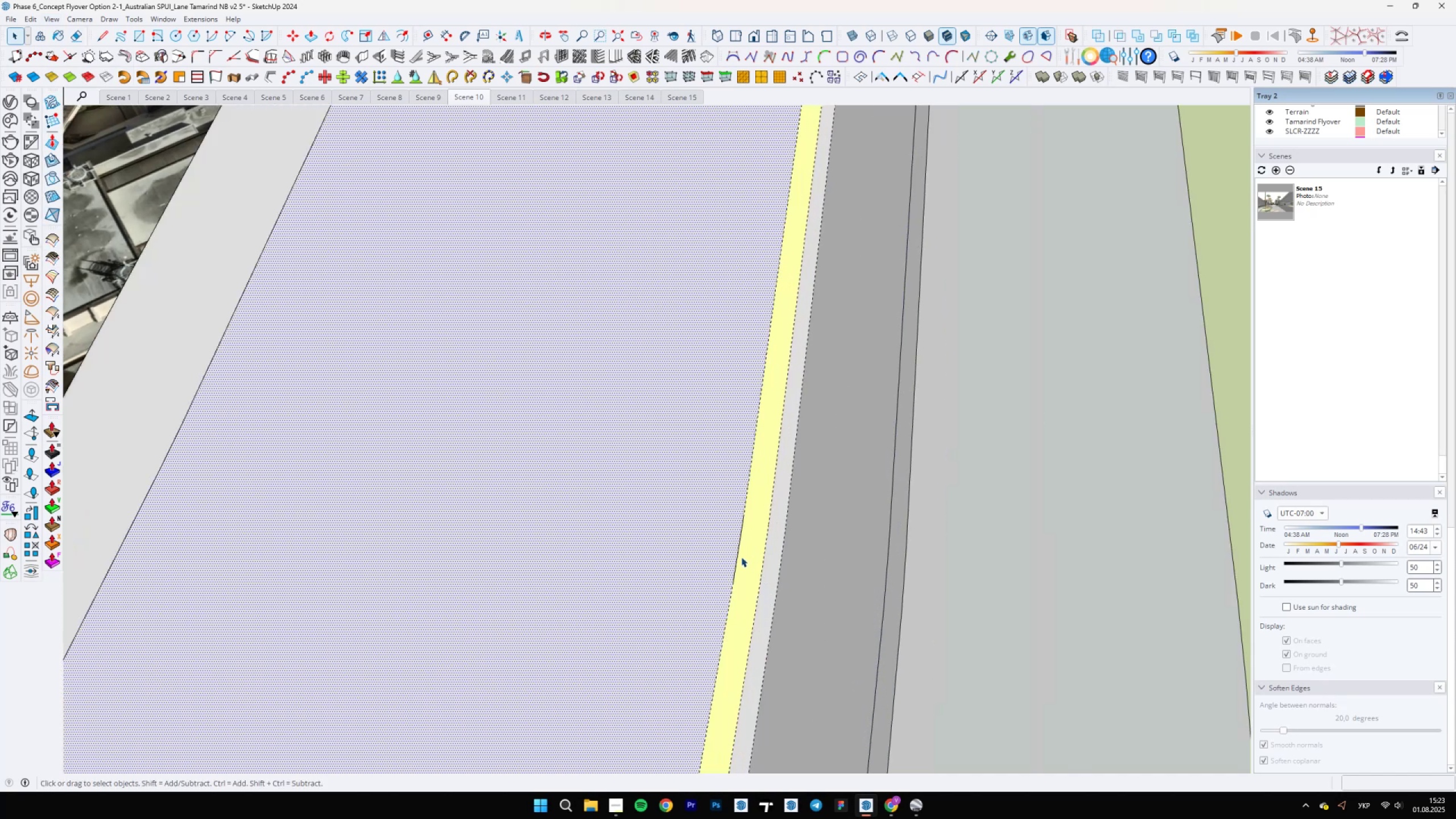 
left_click([739, 555])
 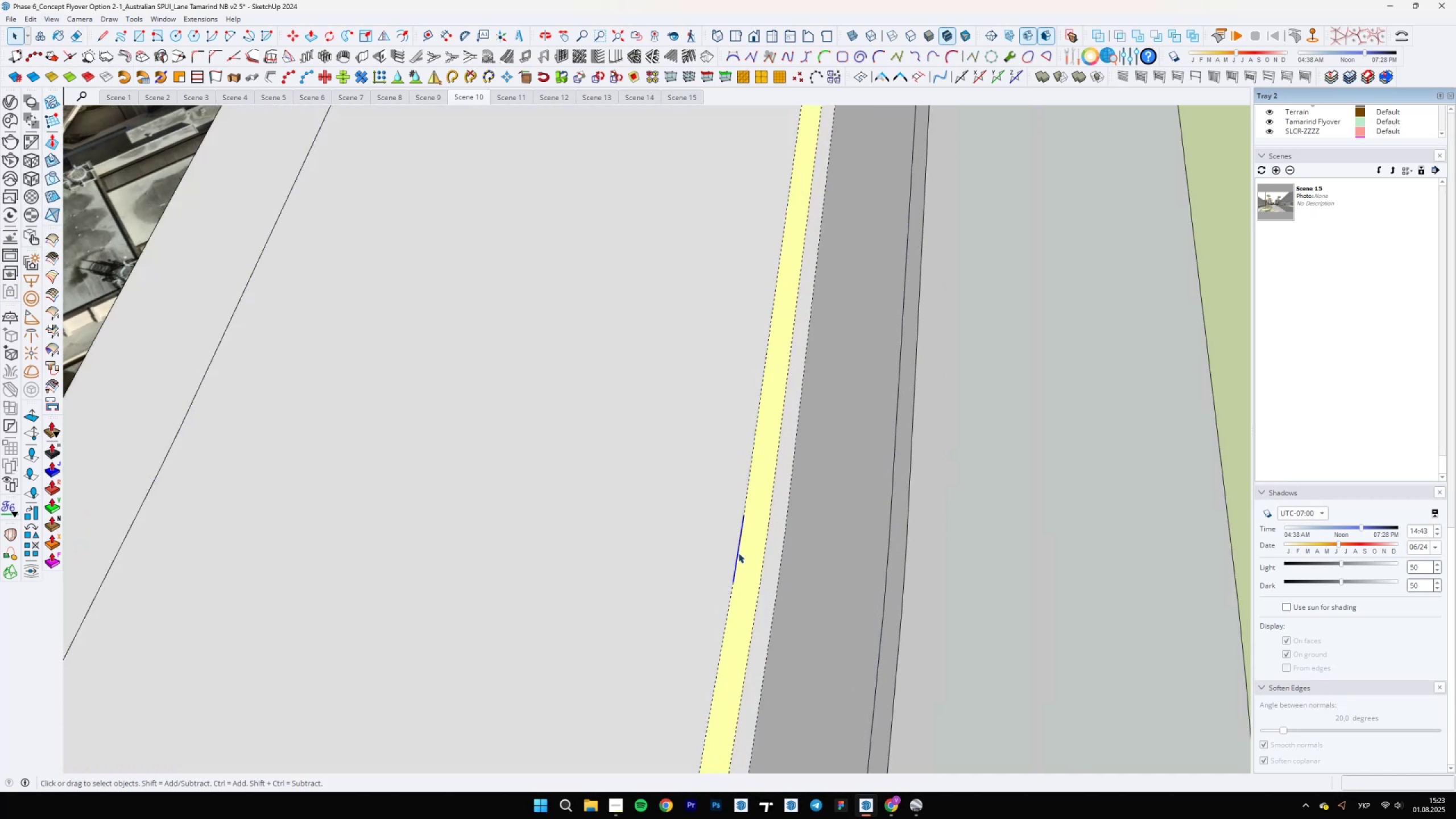 
scroll: coordinate [738, 552], scroll_direction: up, amount: 5.0
 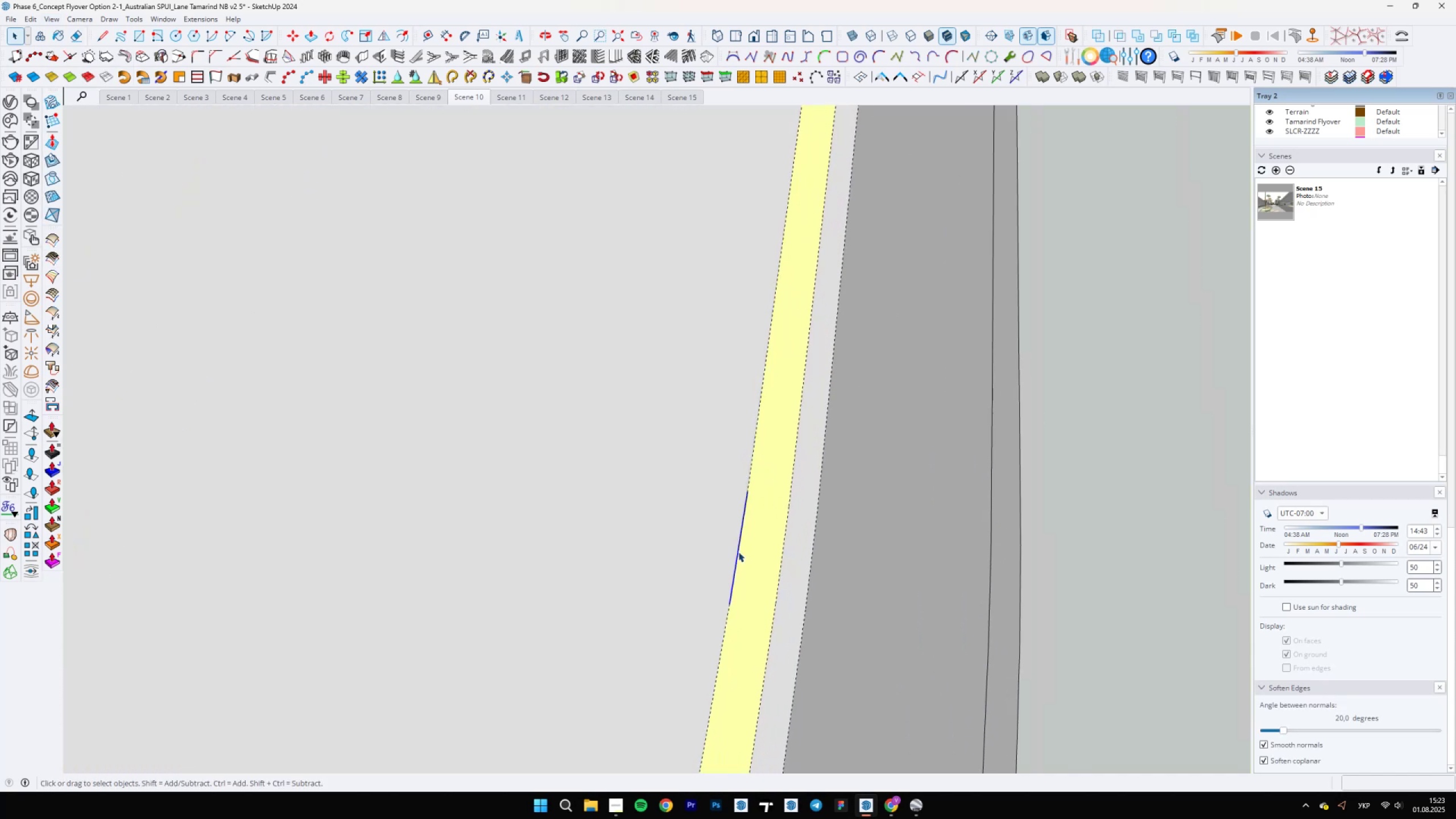 
key(Delete)
 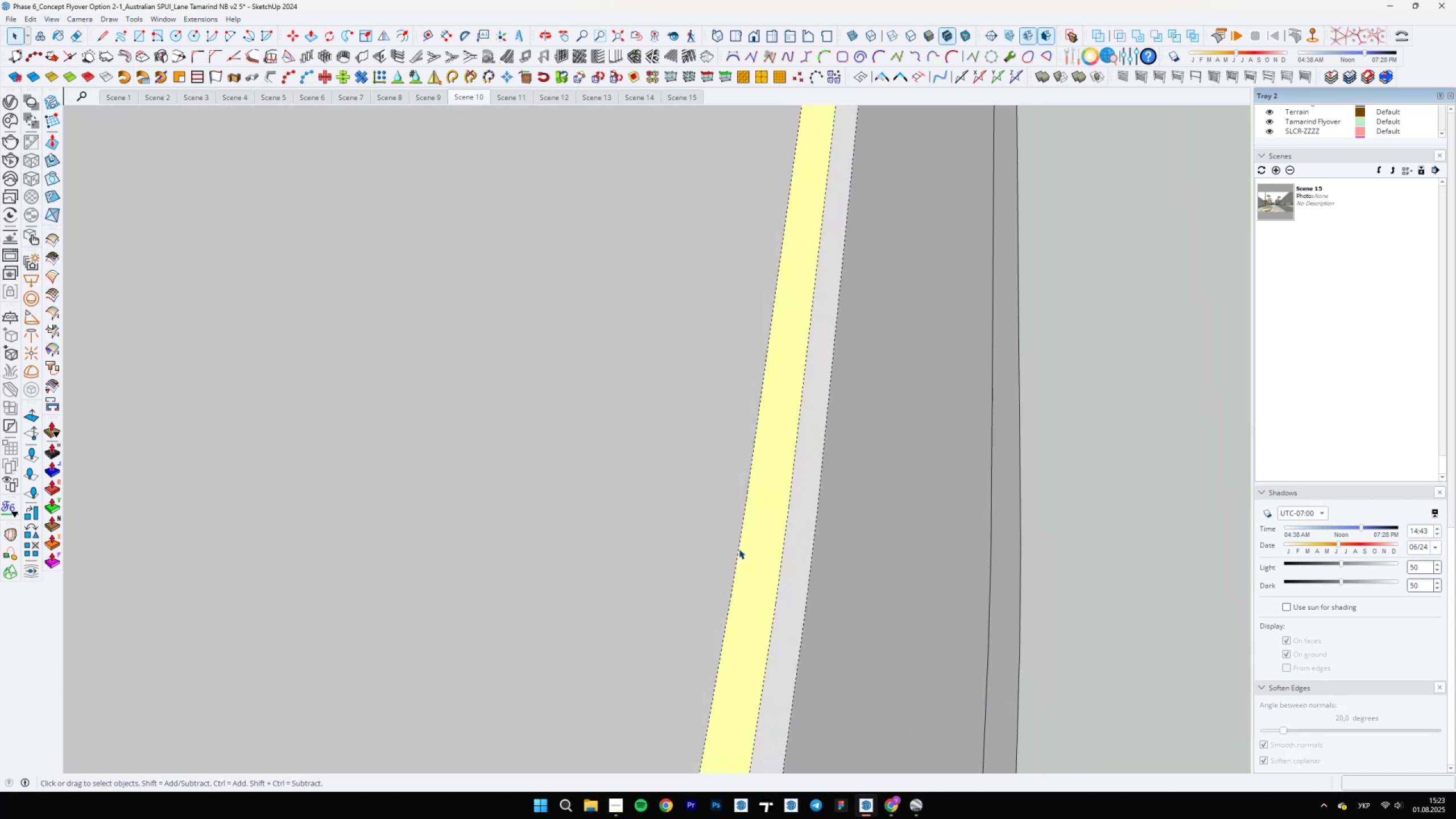 
double_click([723, 545])
 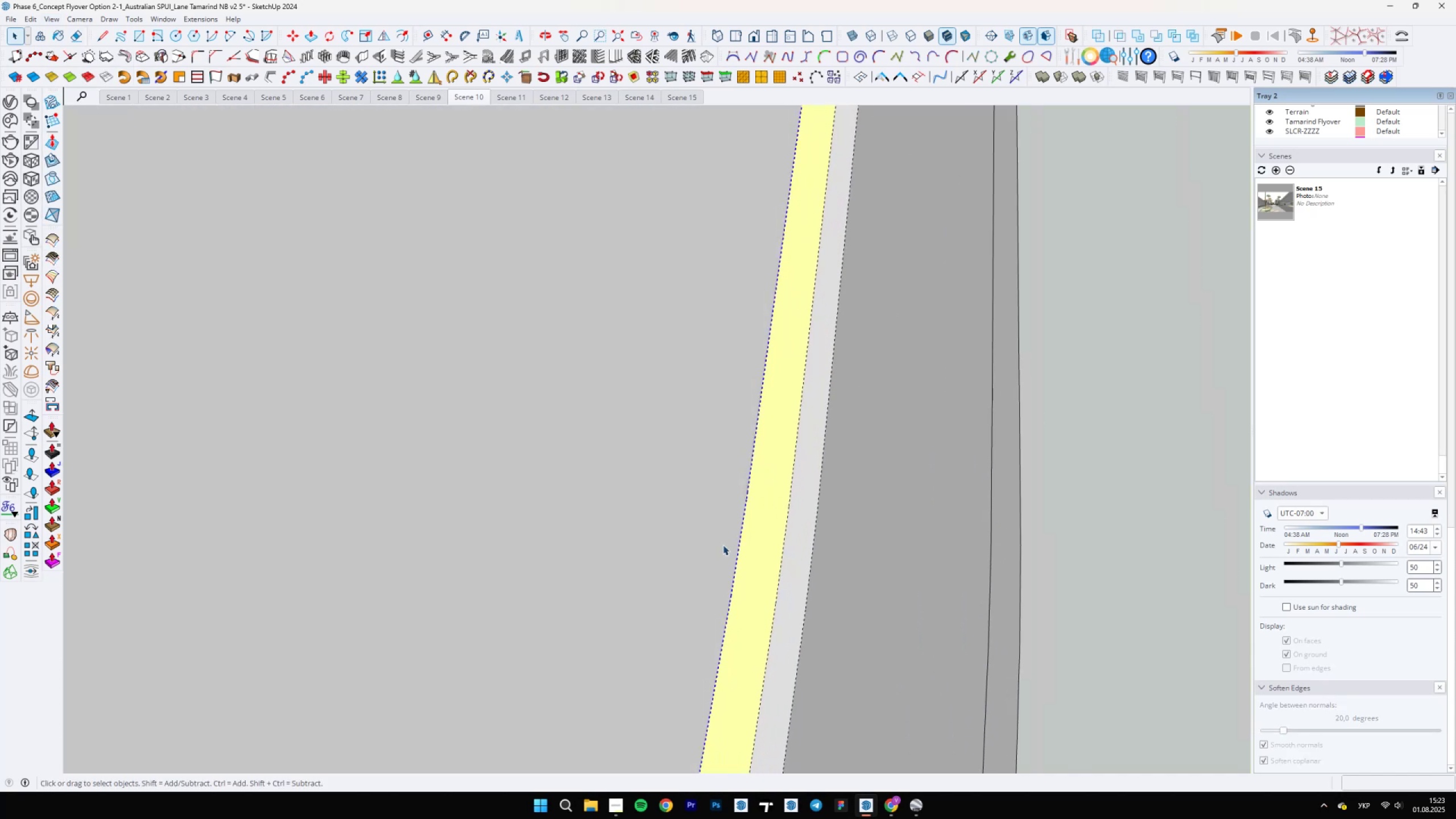 
scroll: coordinate [723, 541], scroll_direction: down, amount: 7.0
 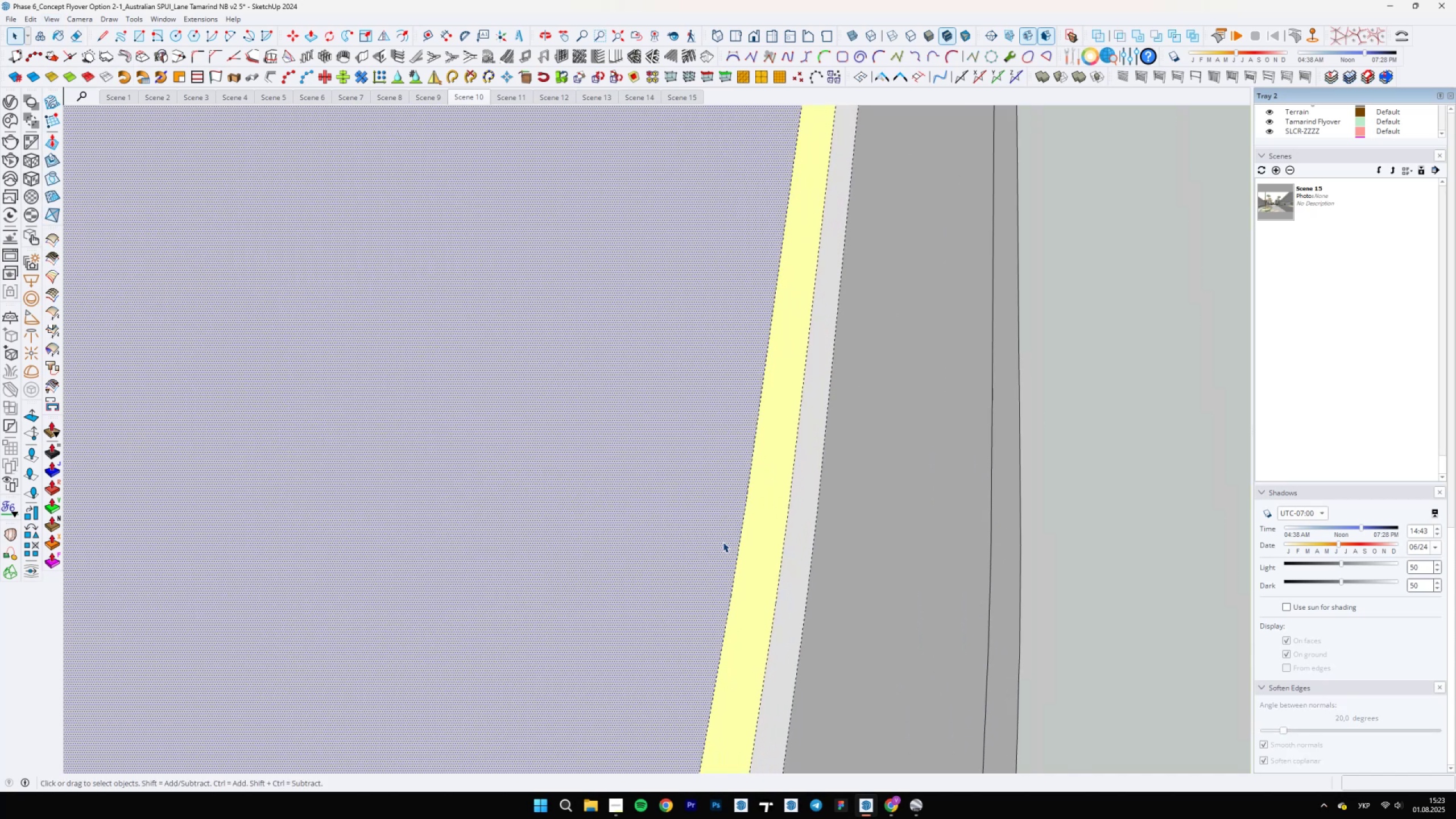 
key(B)
 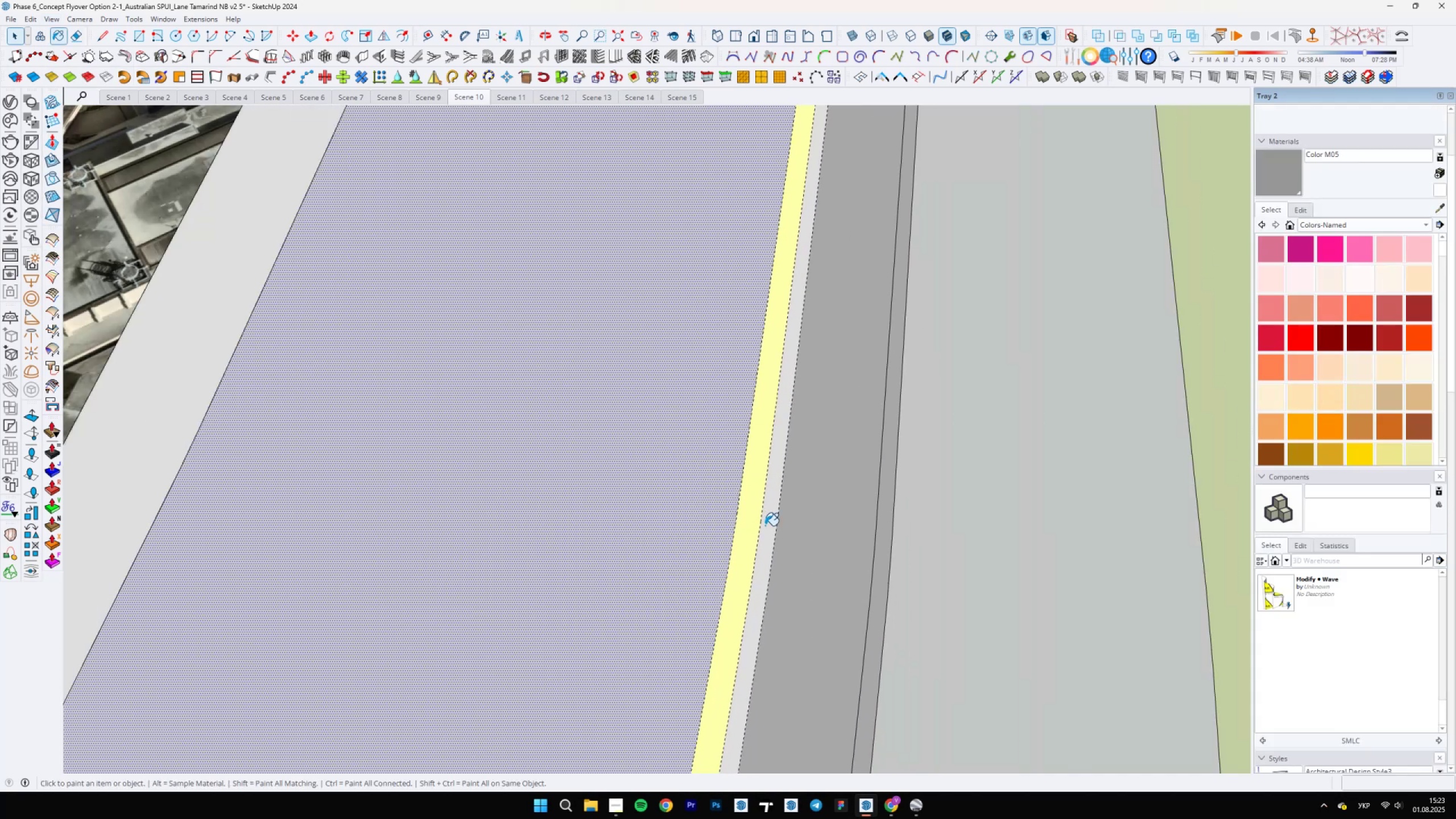 
hold_key(key=AltLeft, duration=0.41)
left_click([767, 525])
 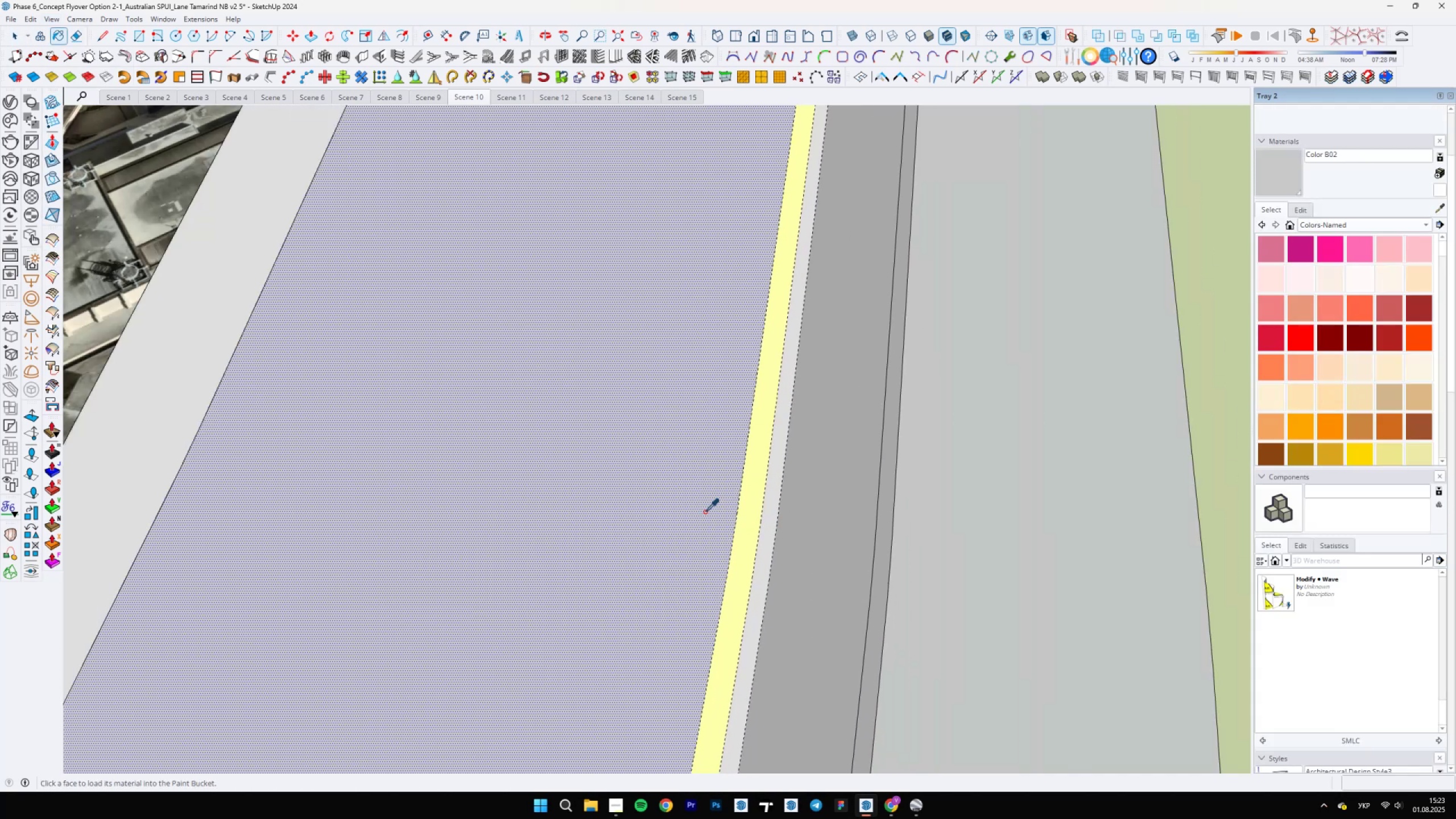 
double_click([635, 502])
 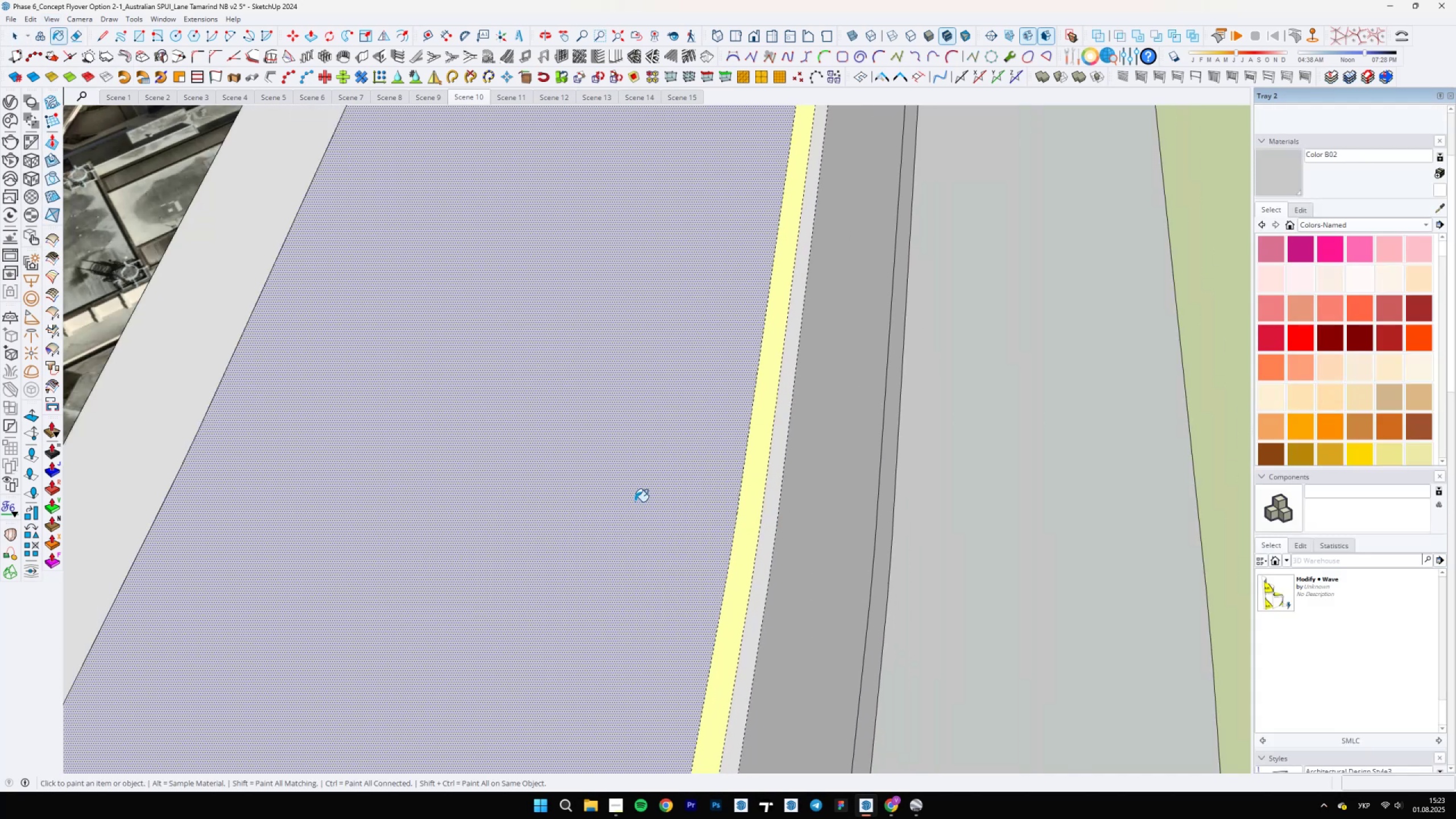 
scroll: coordinate [639, 448], scroll_direction: down, amount: 40.0
 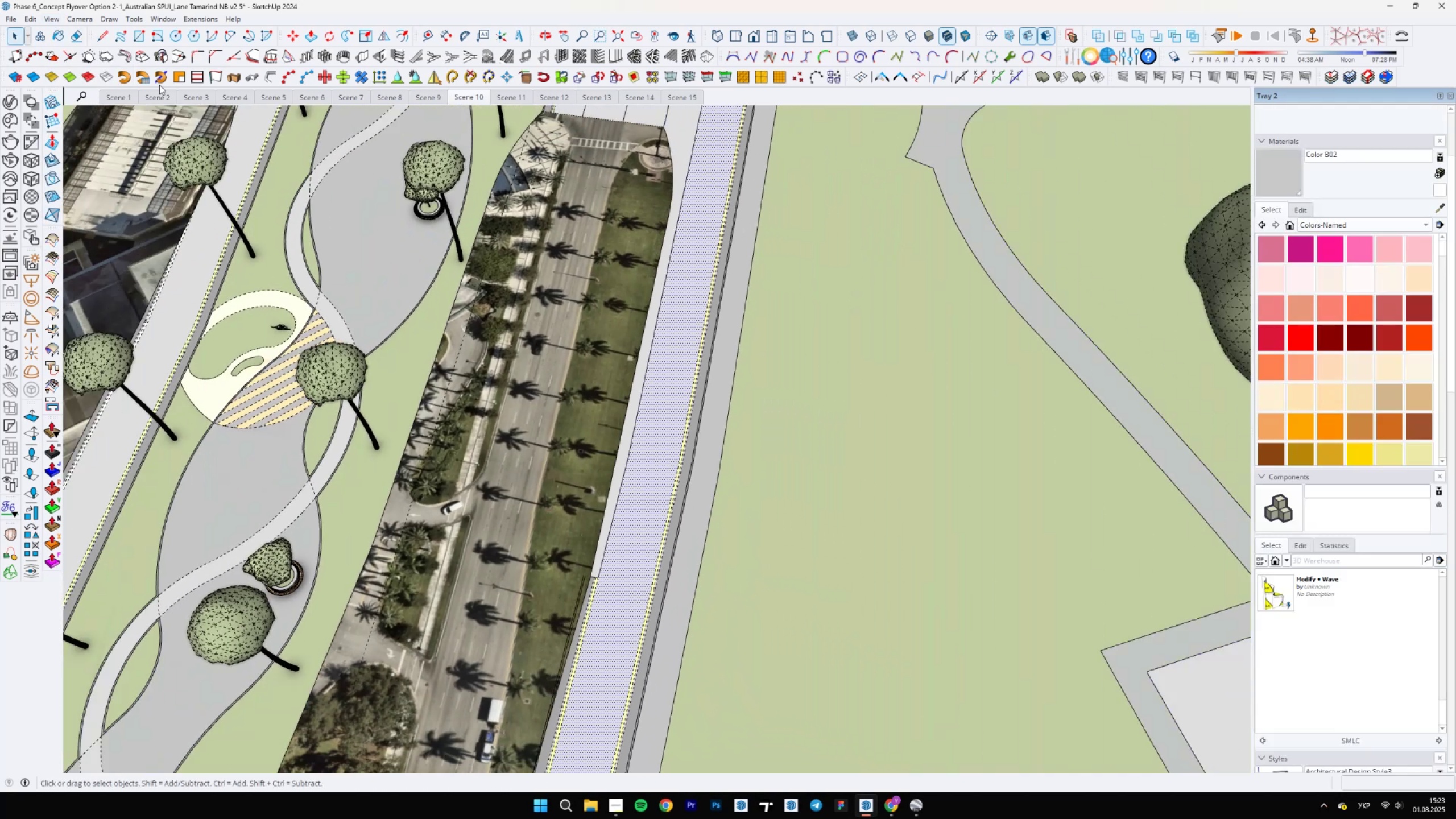 
key(Space)
 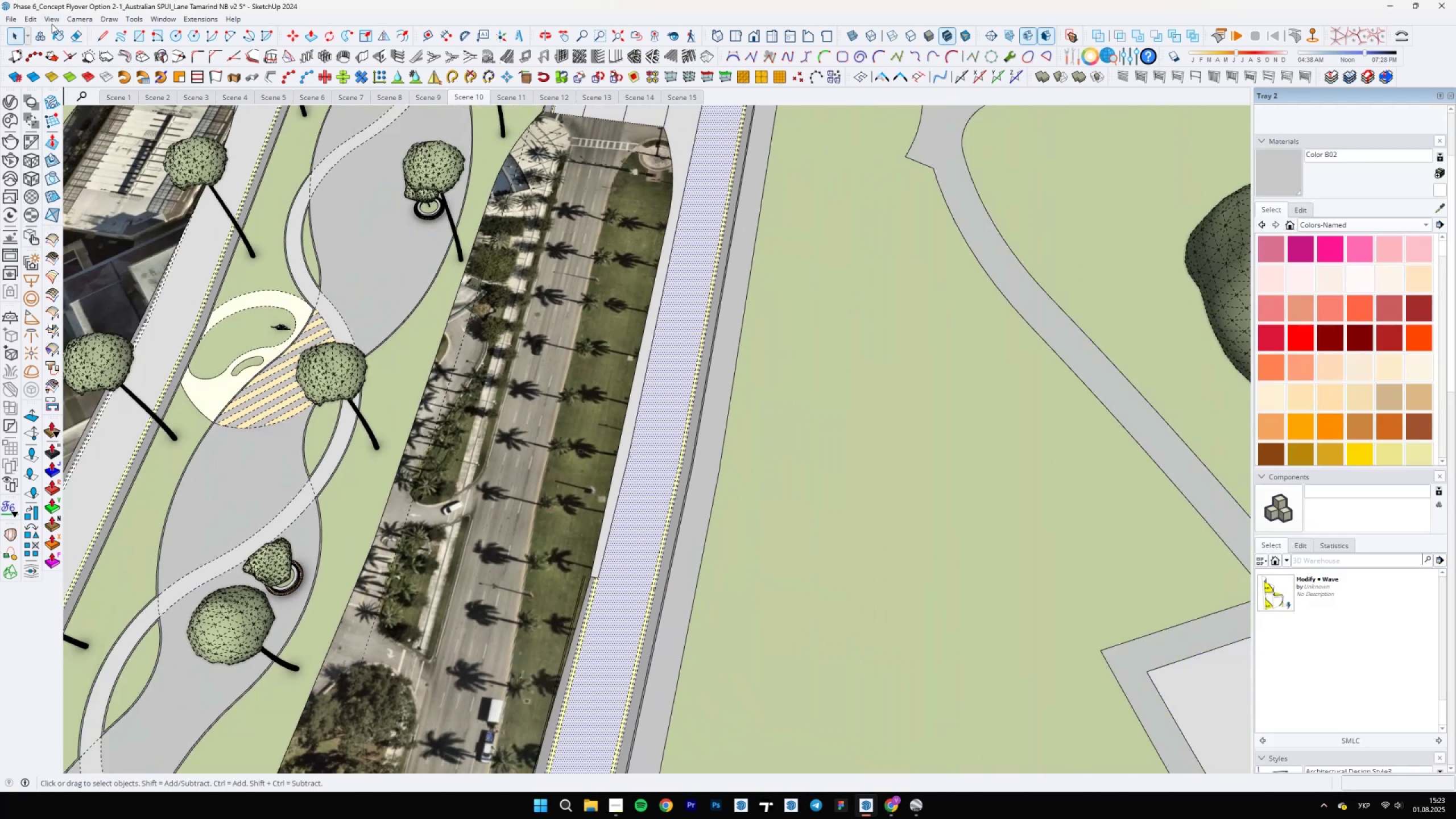 
left_click([61, 61])
 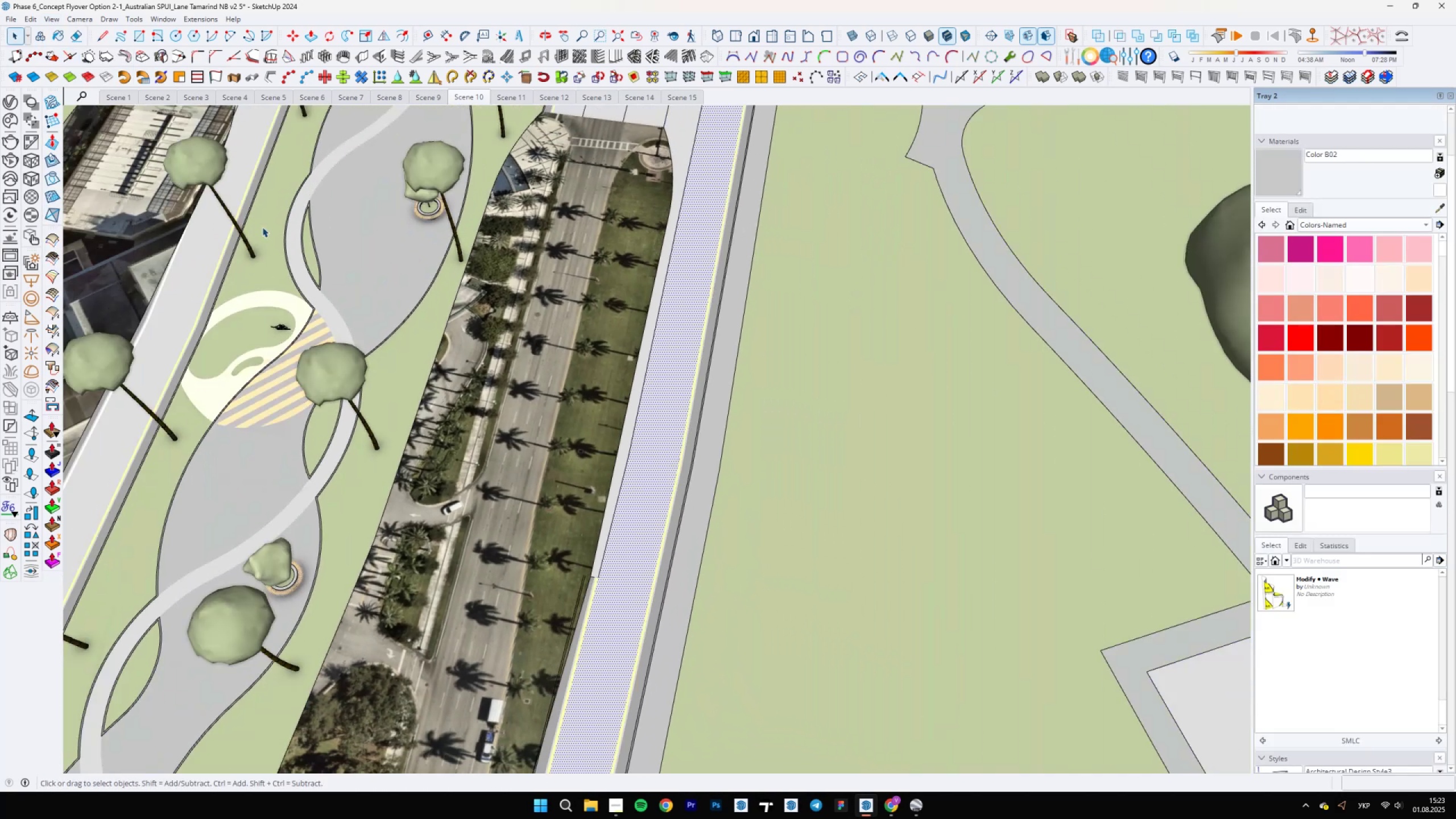 
scroll: coordinate [608, 489], scroll_direction: down, amount: 6.0
 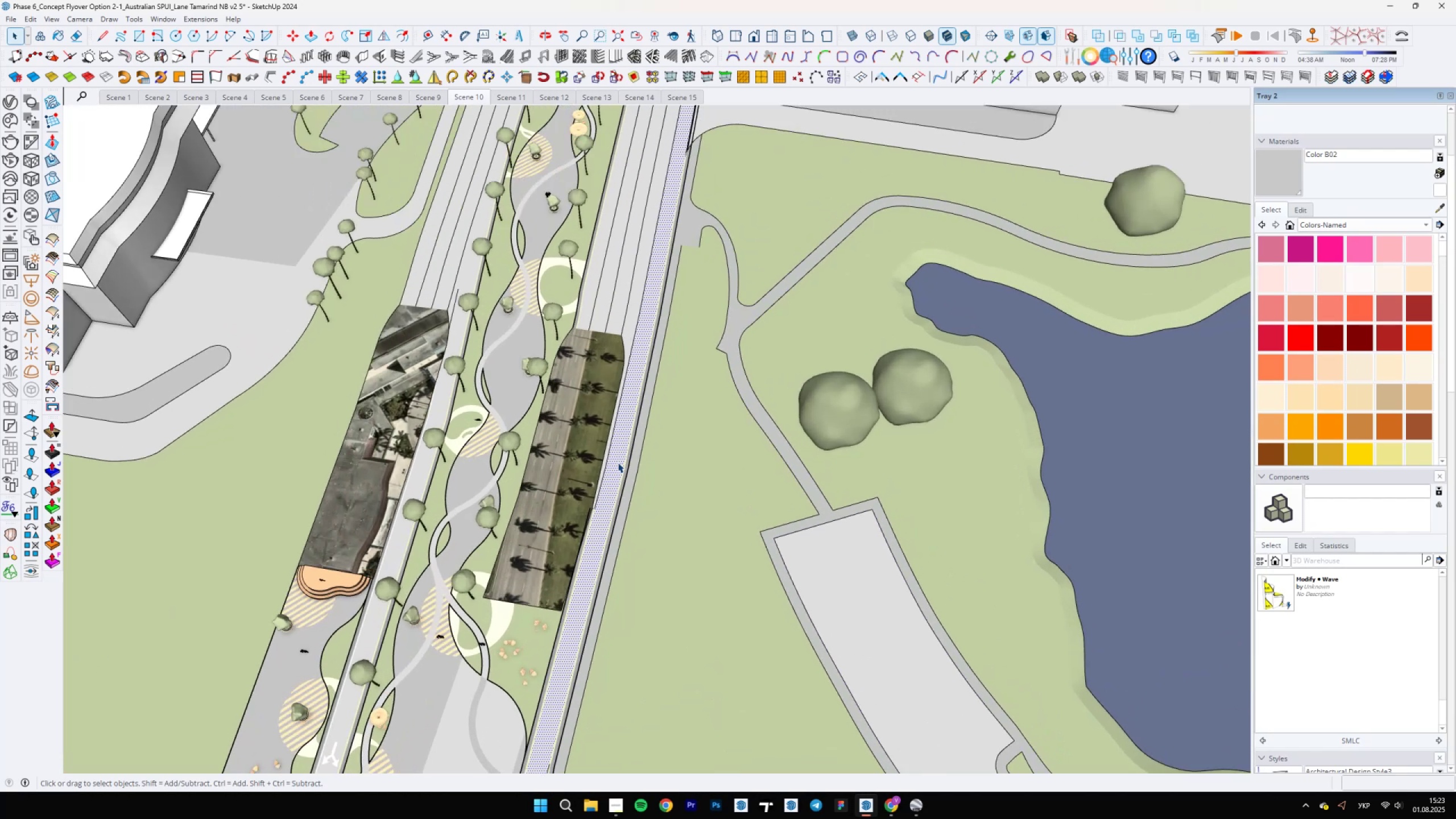 
scroll: coordinate [605, 482], scroll_direction: up, amount: 4.0
 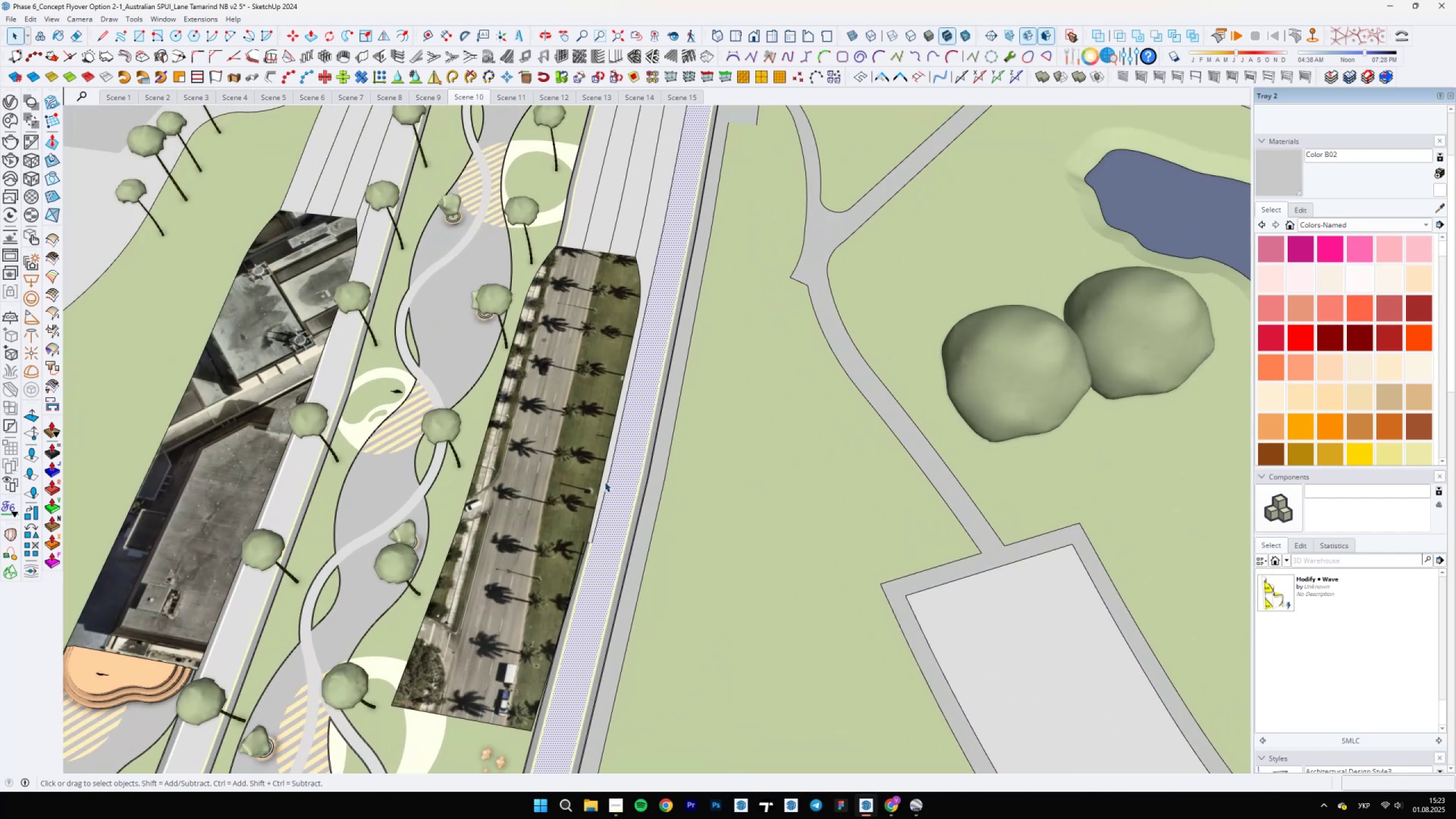 
hold_key(key=ShiftLeft, duration=0.44)
 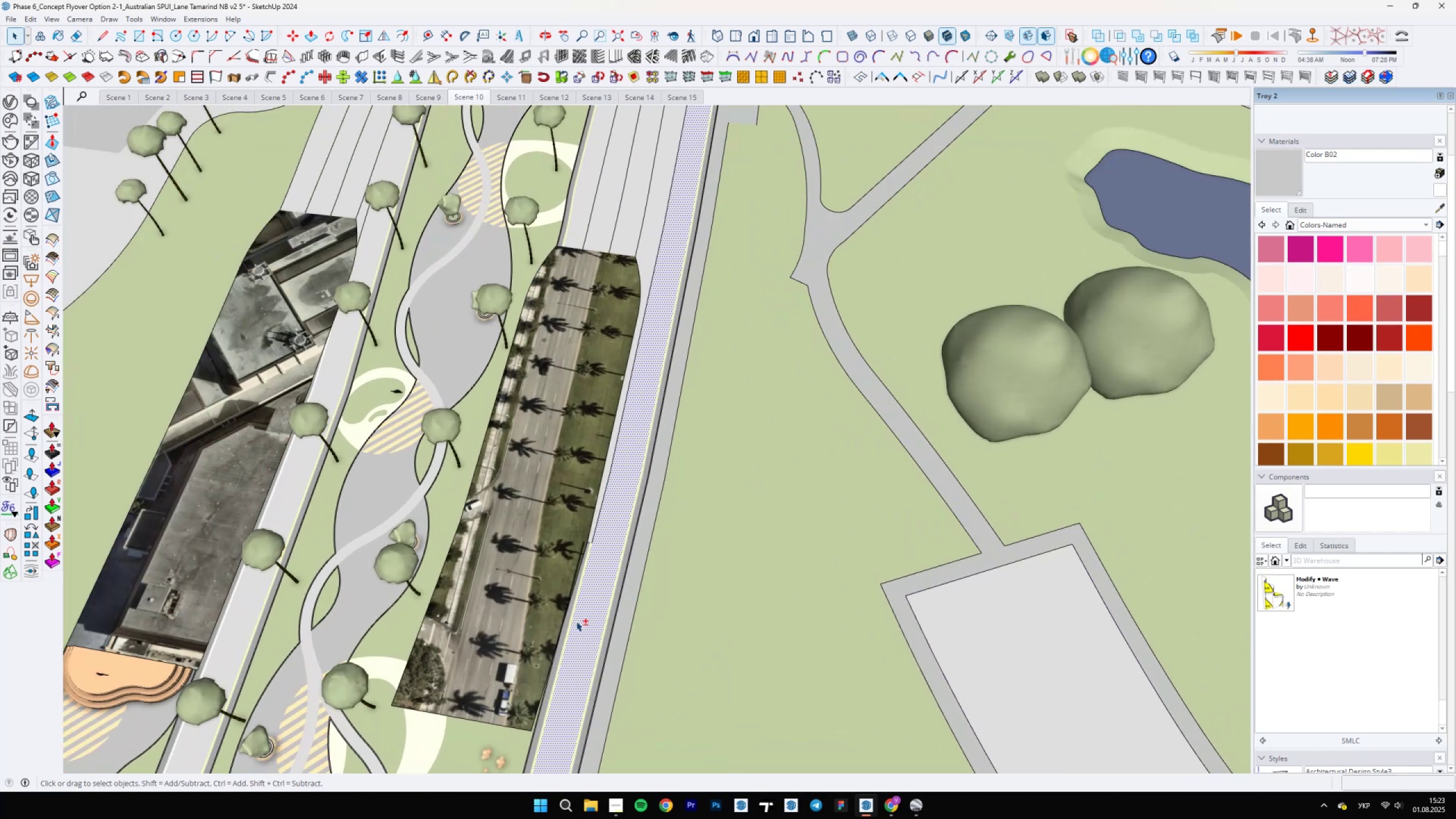 
scroll: coordinate [609, 632], scroll_direction: down, amount: 6.0
 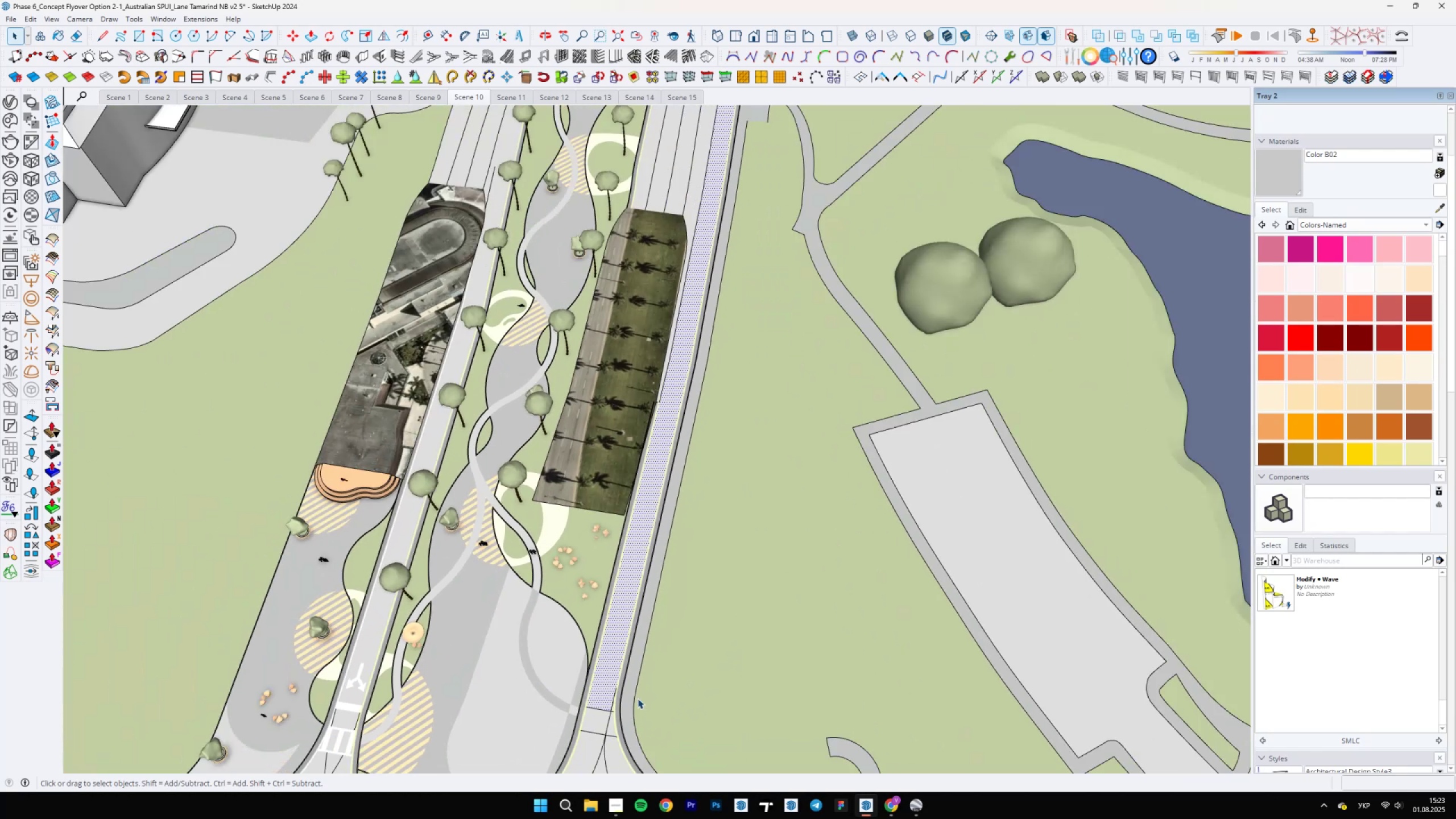 
hold_key(key=ShiftLeft, duration=0.49)
 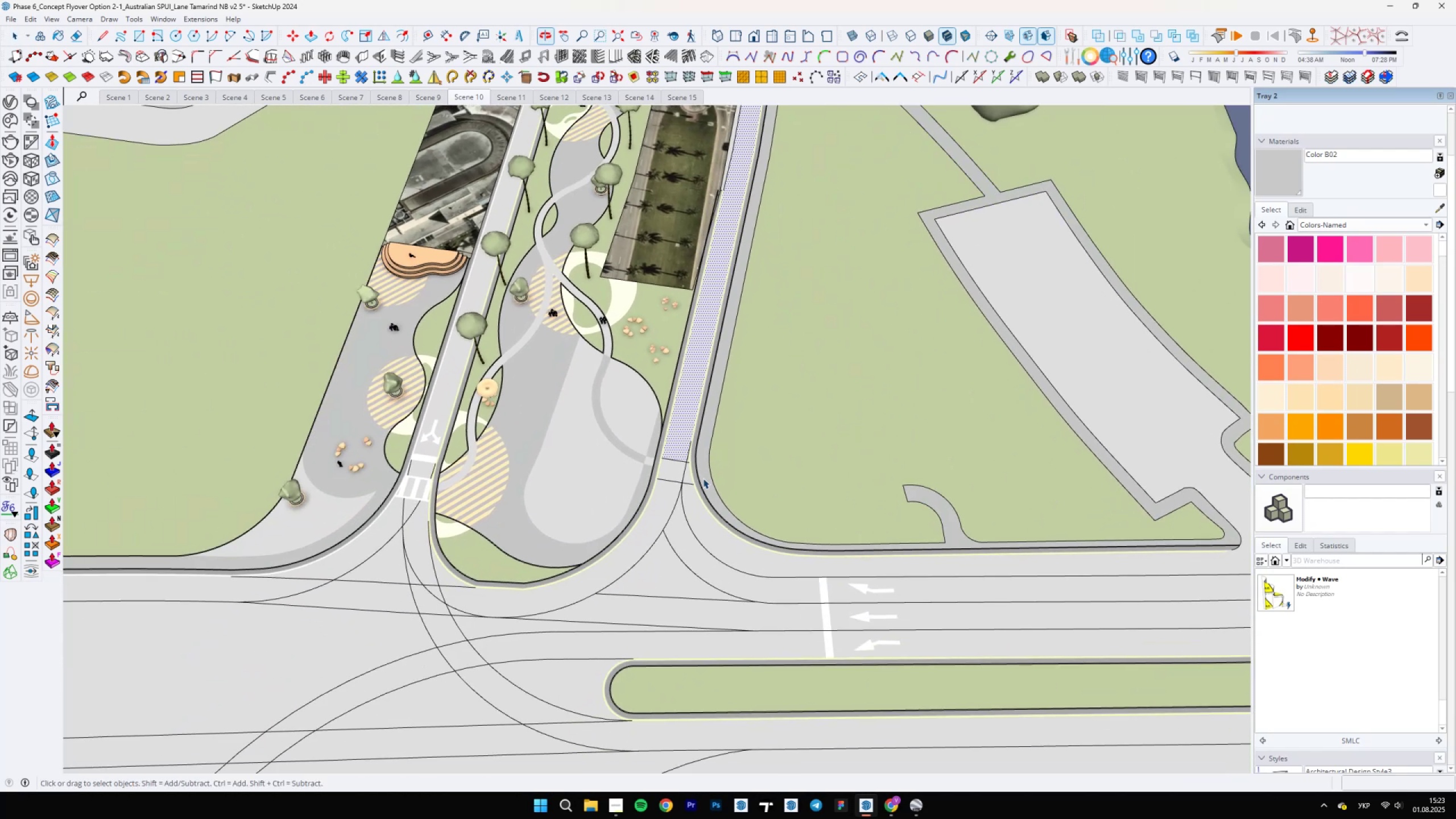 
scroll: coordinate [698, 483], scroll_direction: down, amount: 2.0
 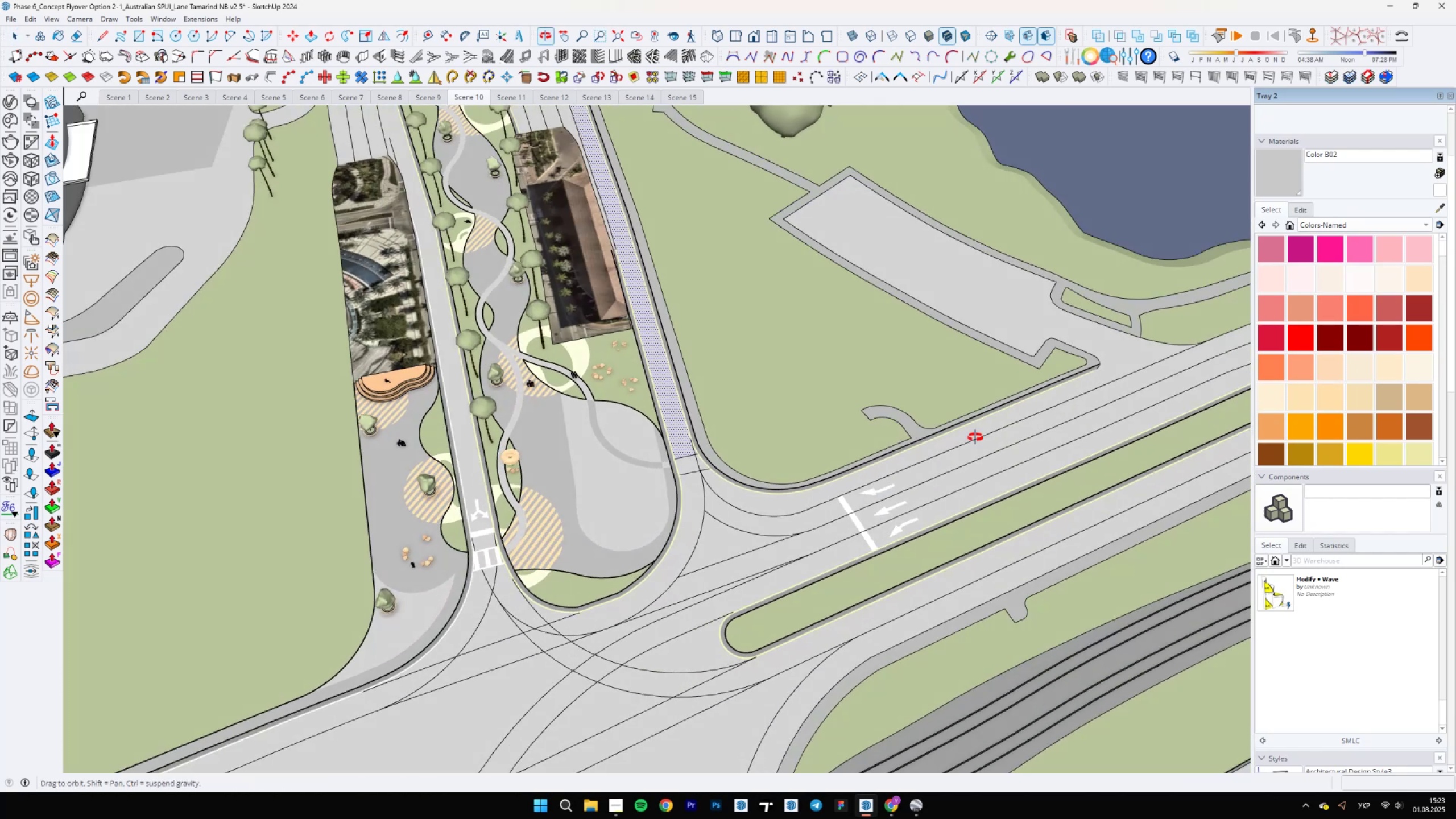 
scroll: coordinate [998, 335], scroll_direction: up, amount: 33.0
 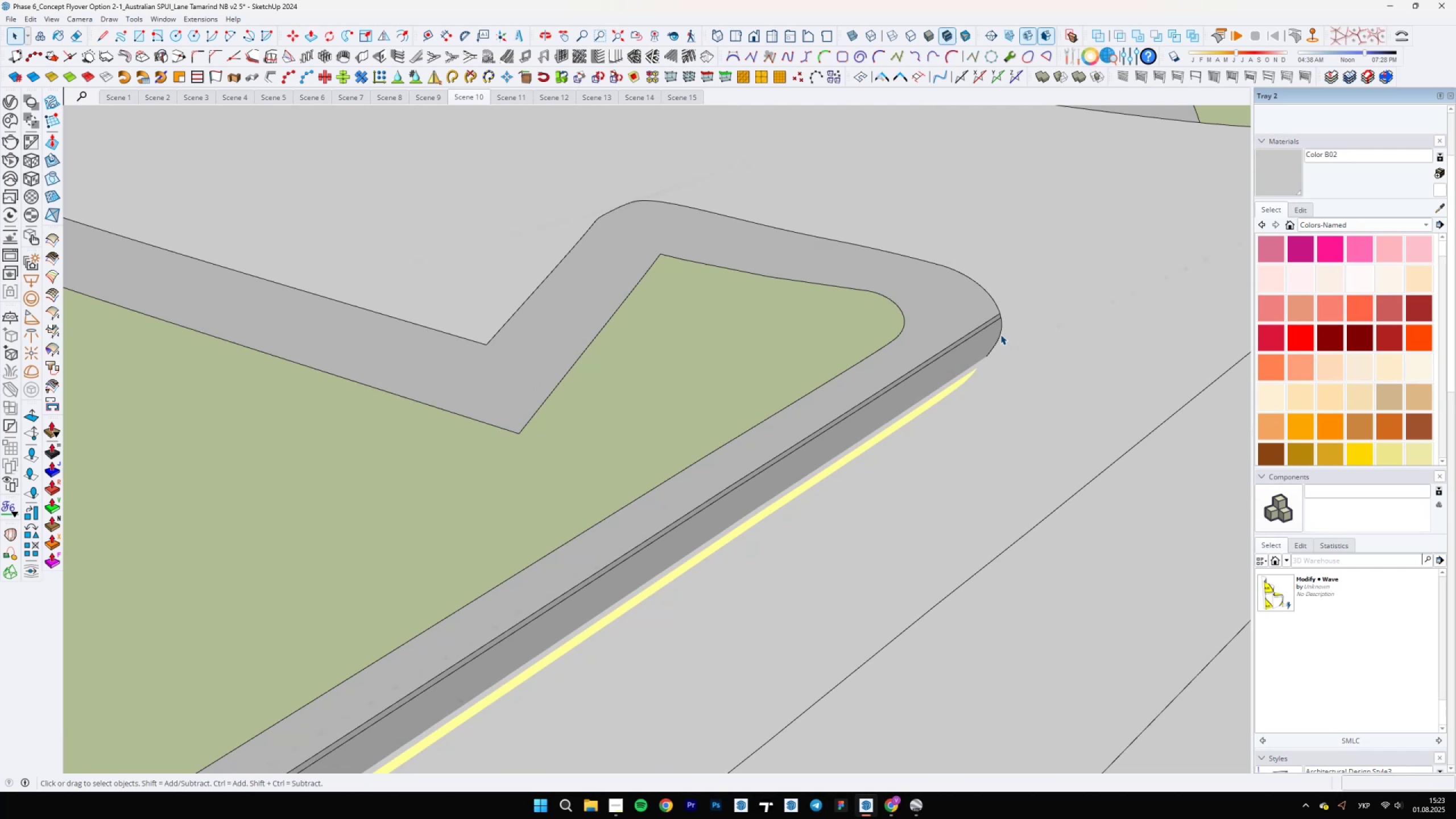 
key(E)
 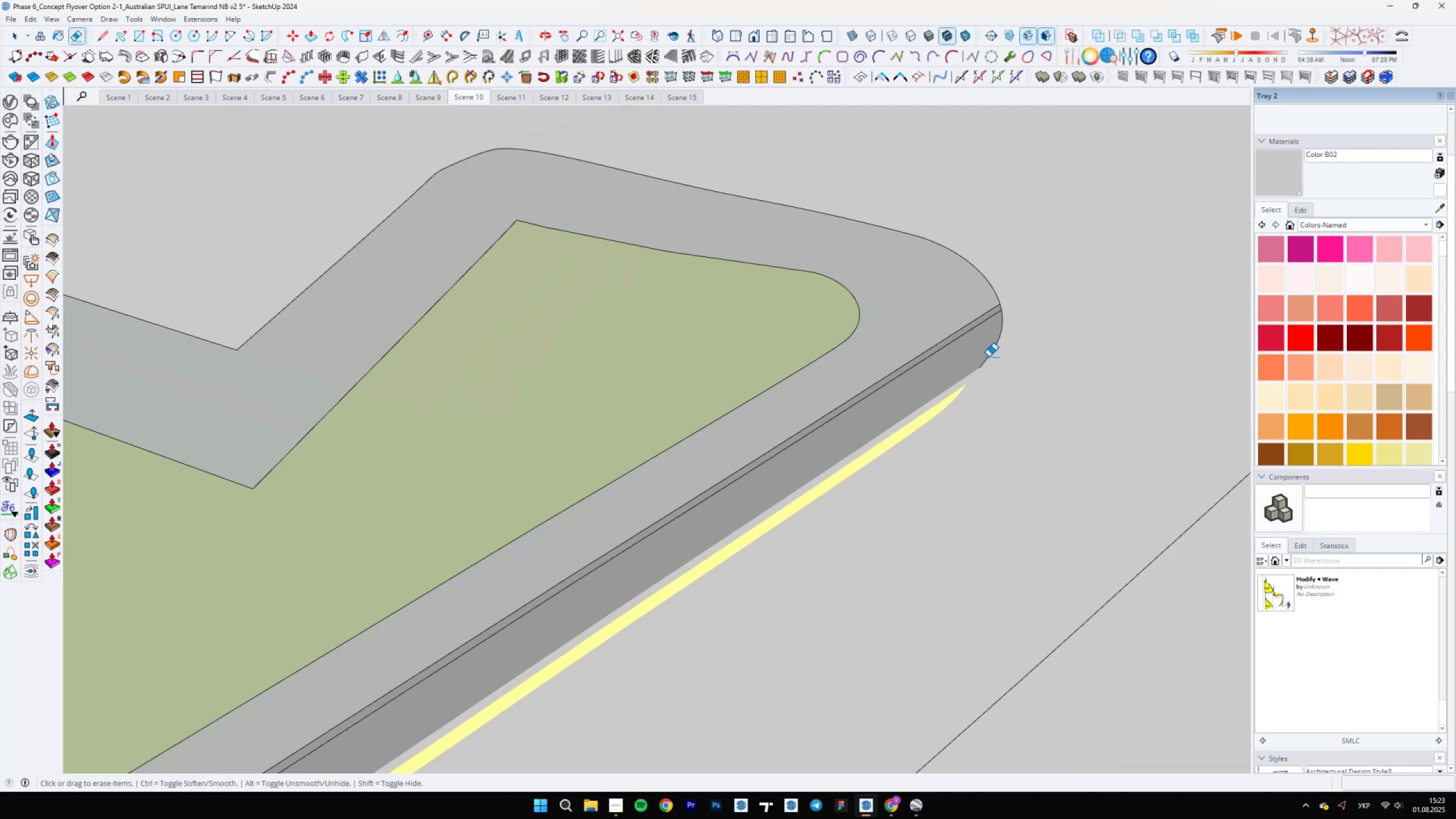 
key(Control+ControlLeft)
 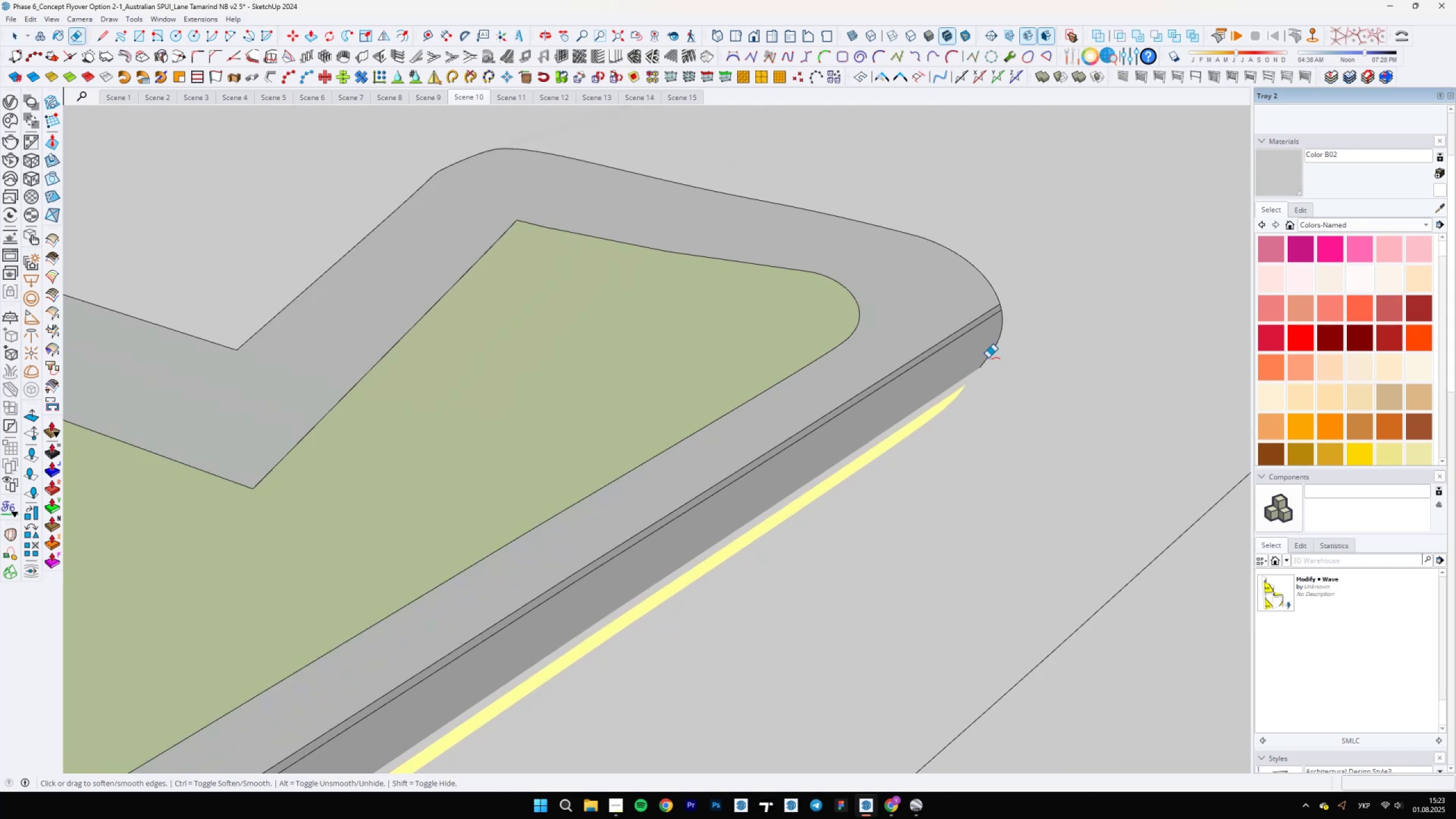 
left_click_drag(start_coordinate=[988, 358], to_coordinate=[996, 344])
 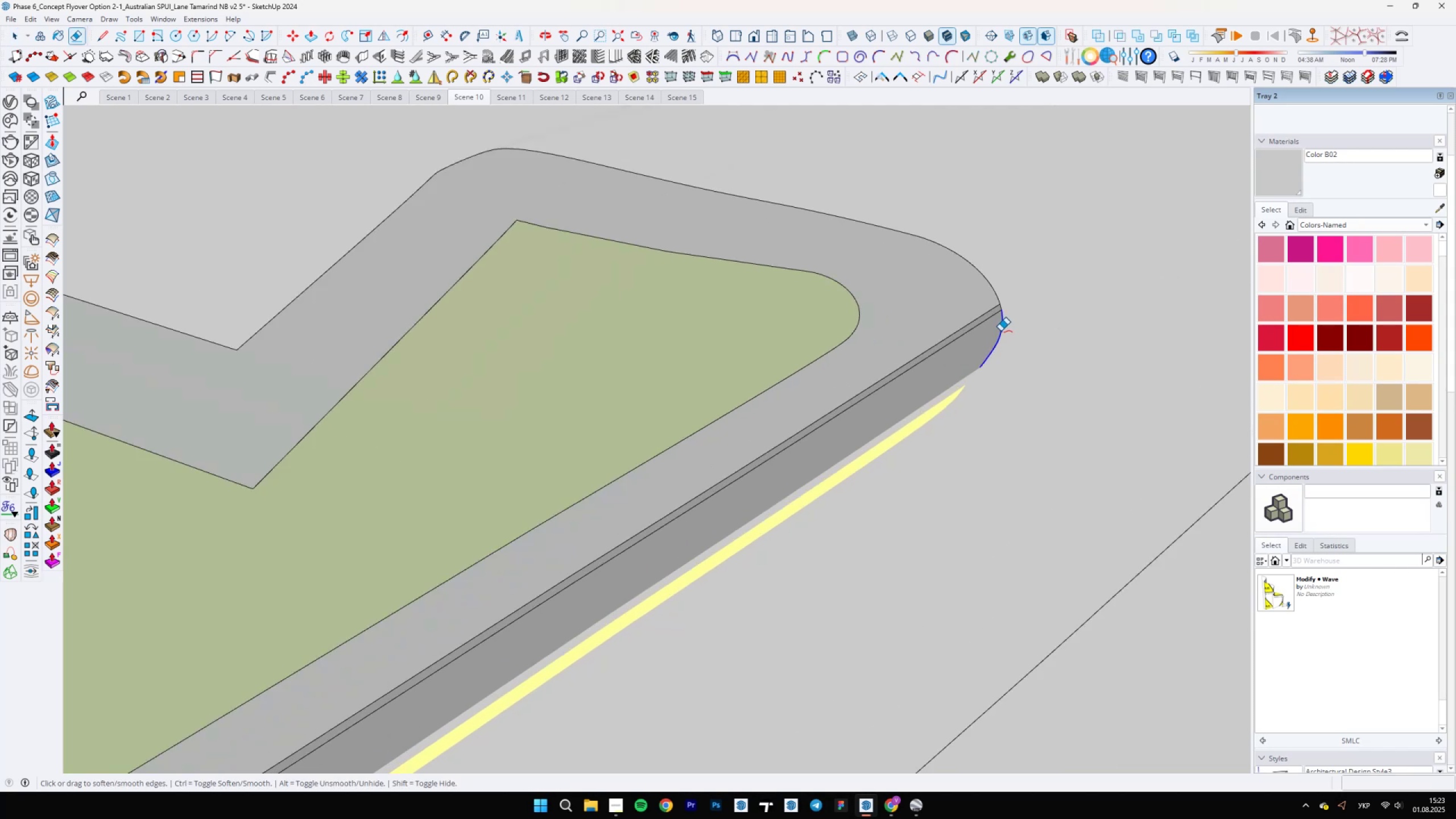 
key(Space)
 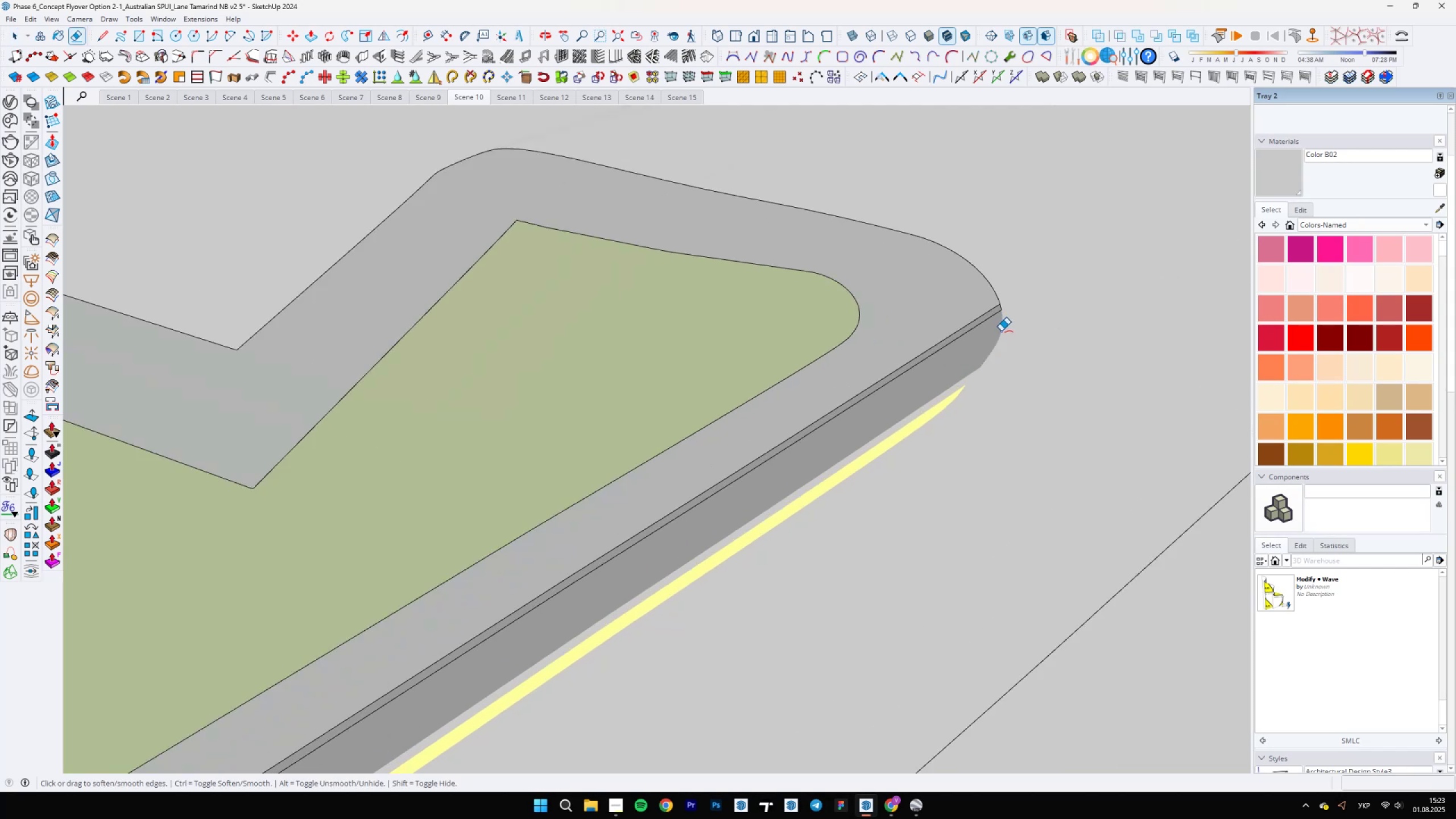 
scroll: coordinate [687, 516], scroll_direction: down, amount: 51.0
 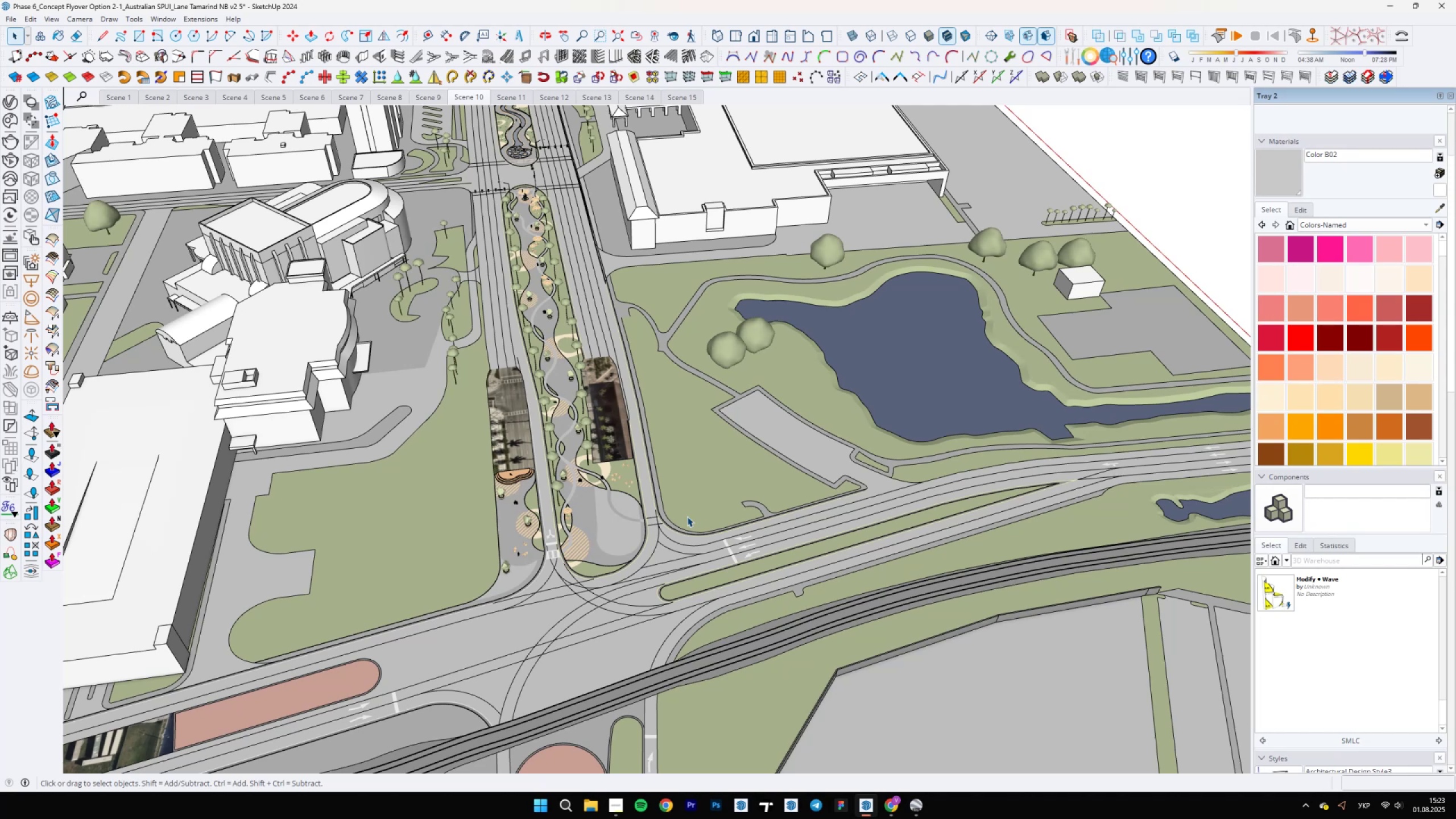 
wait(5.88)
 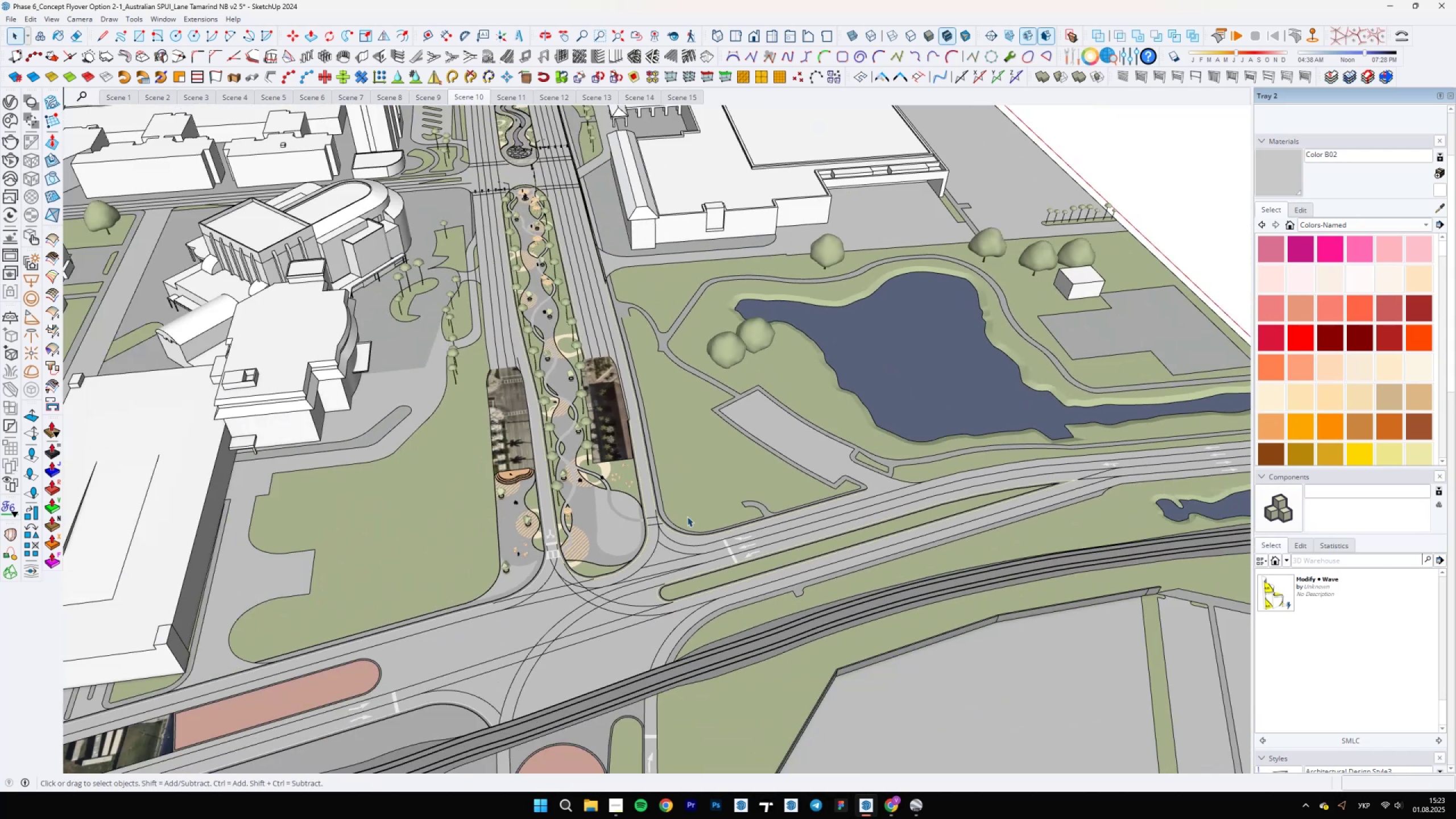 
scroll: coordinate [594, 190], scroll_direction: up, amount: 11.0
 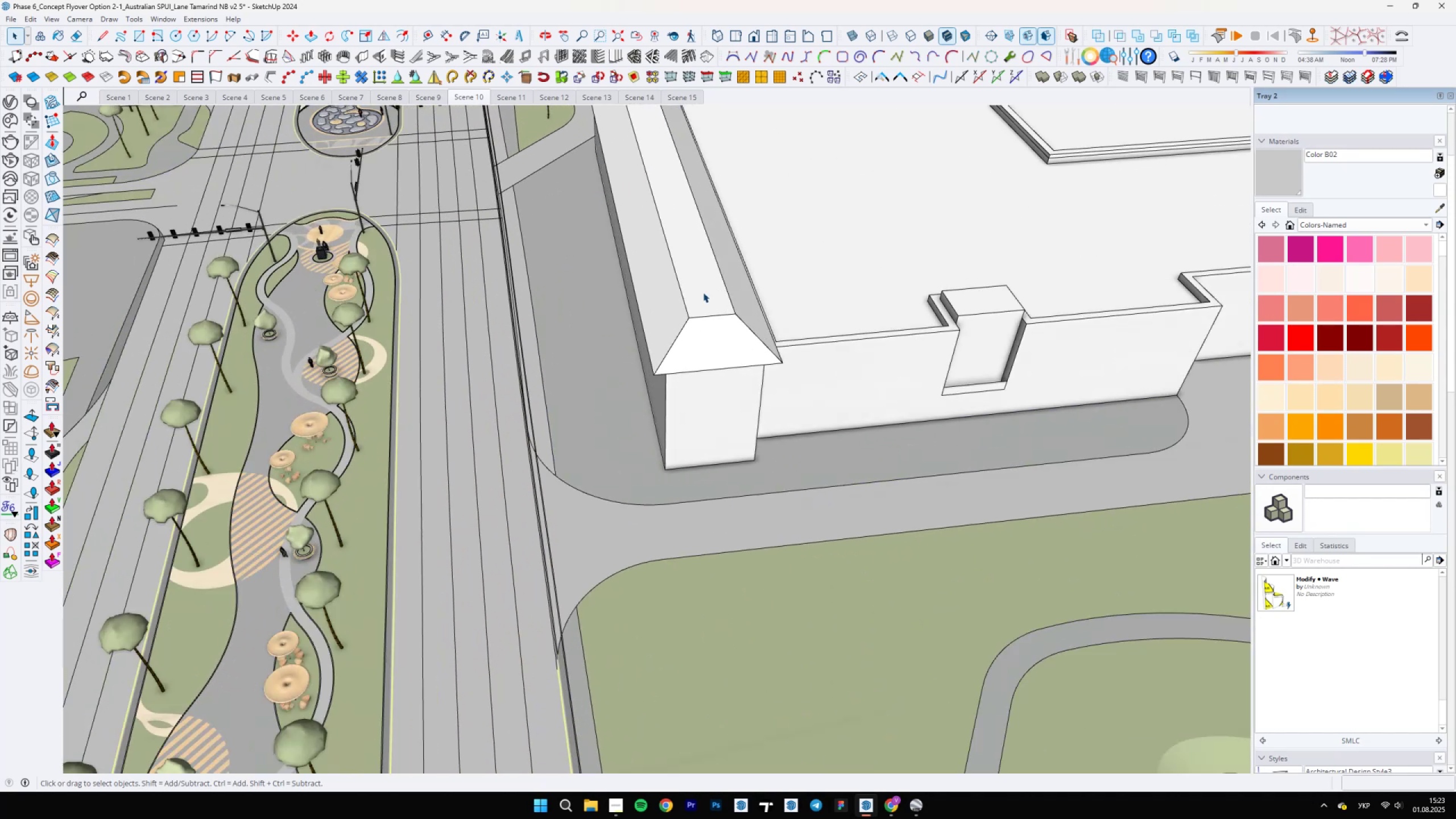 
scroll: coordinate [693, 354], scroll_direction: down, amount: 8.0
 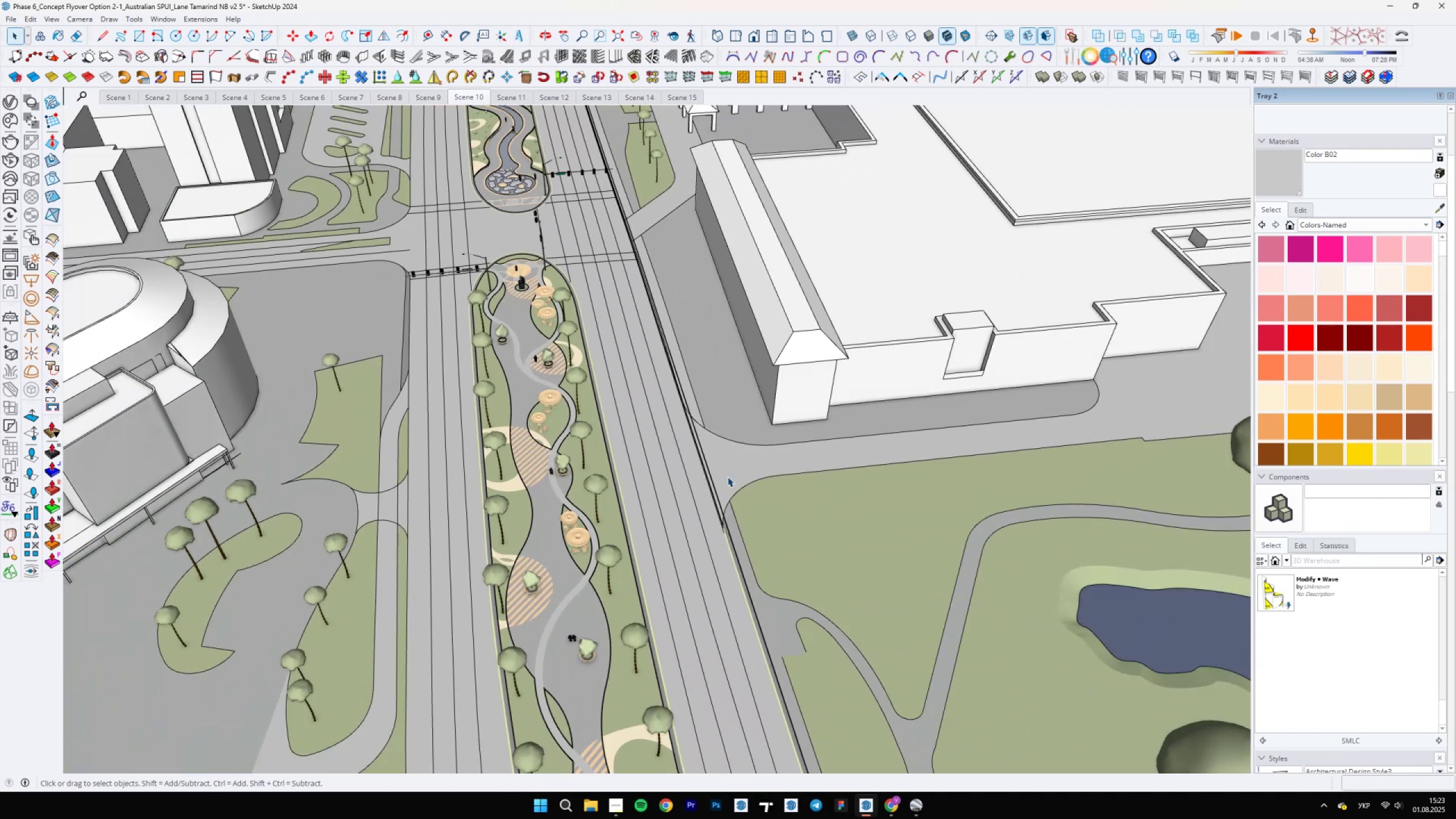 
scroll: coordinate [936, 615], scroll_direction: up, amount: 23.0
 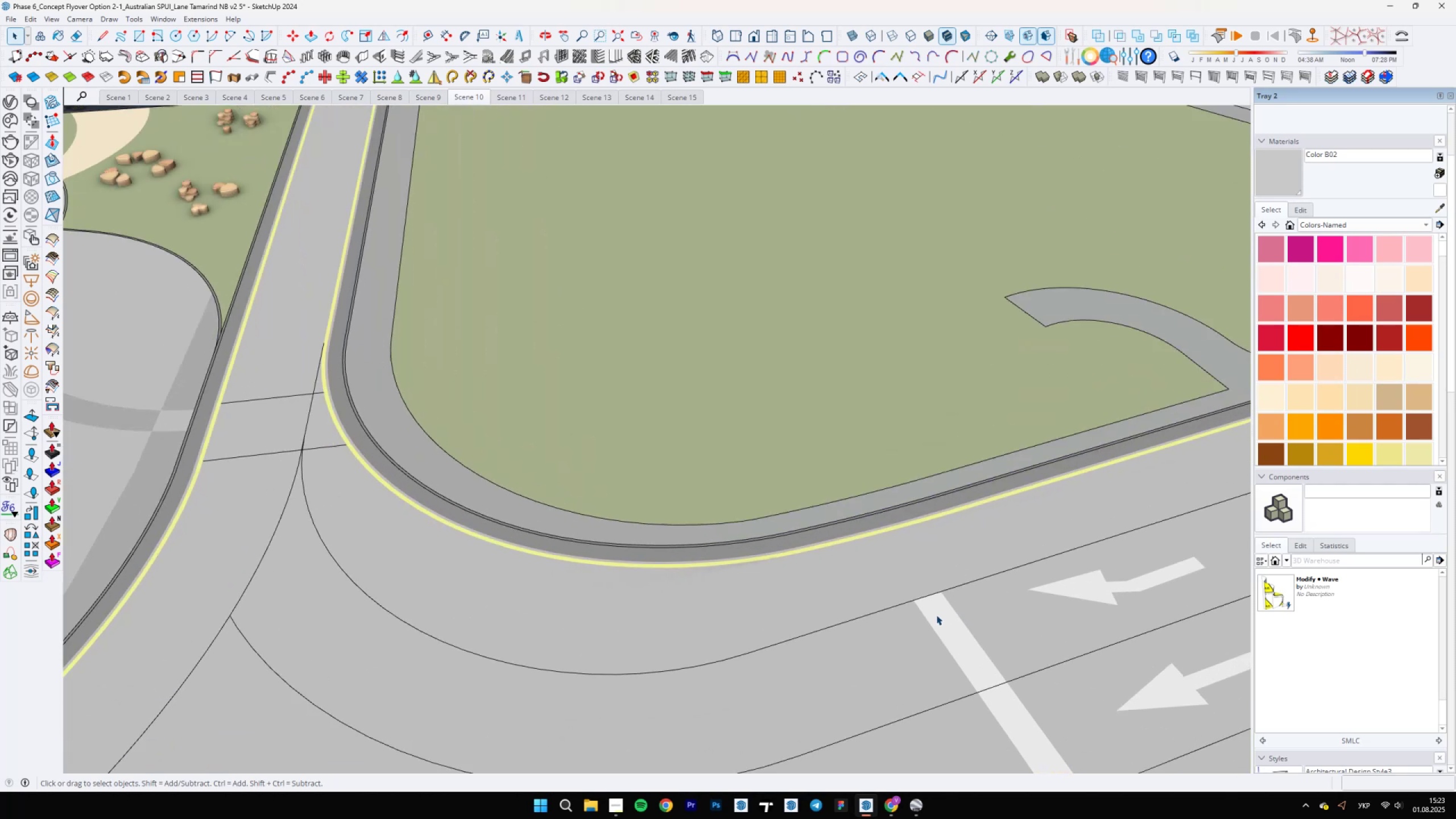 
key(B)
 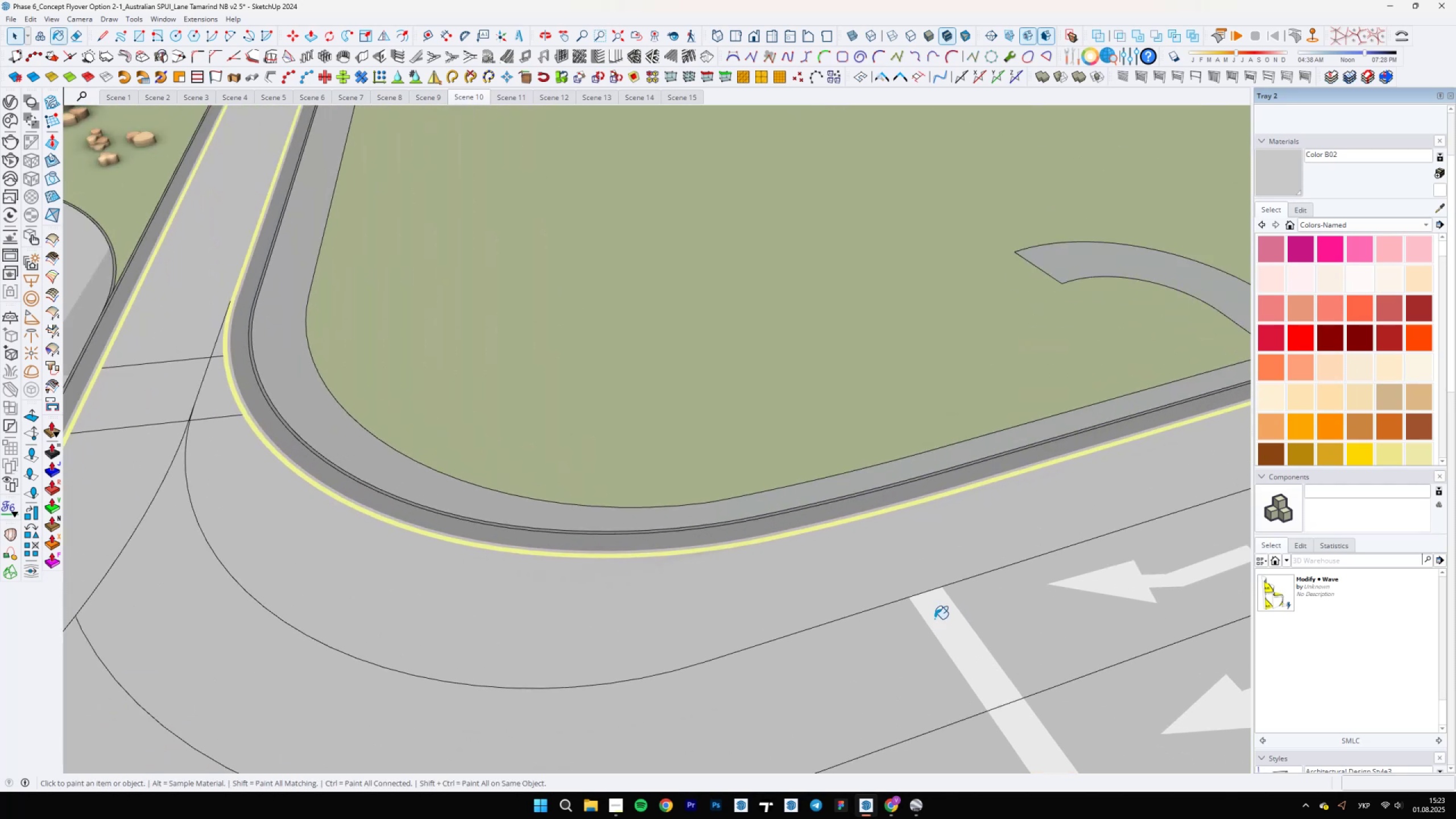 
hold_key(key=AltLeft, duration=0.43)
left_click([936, 619])
 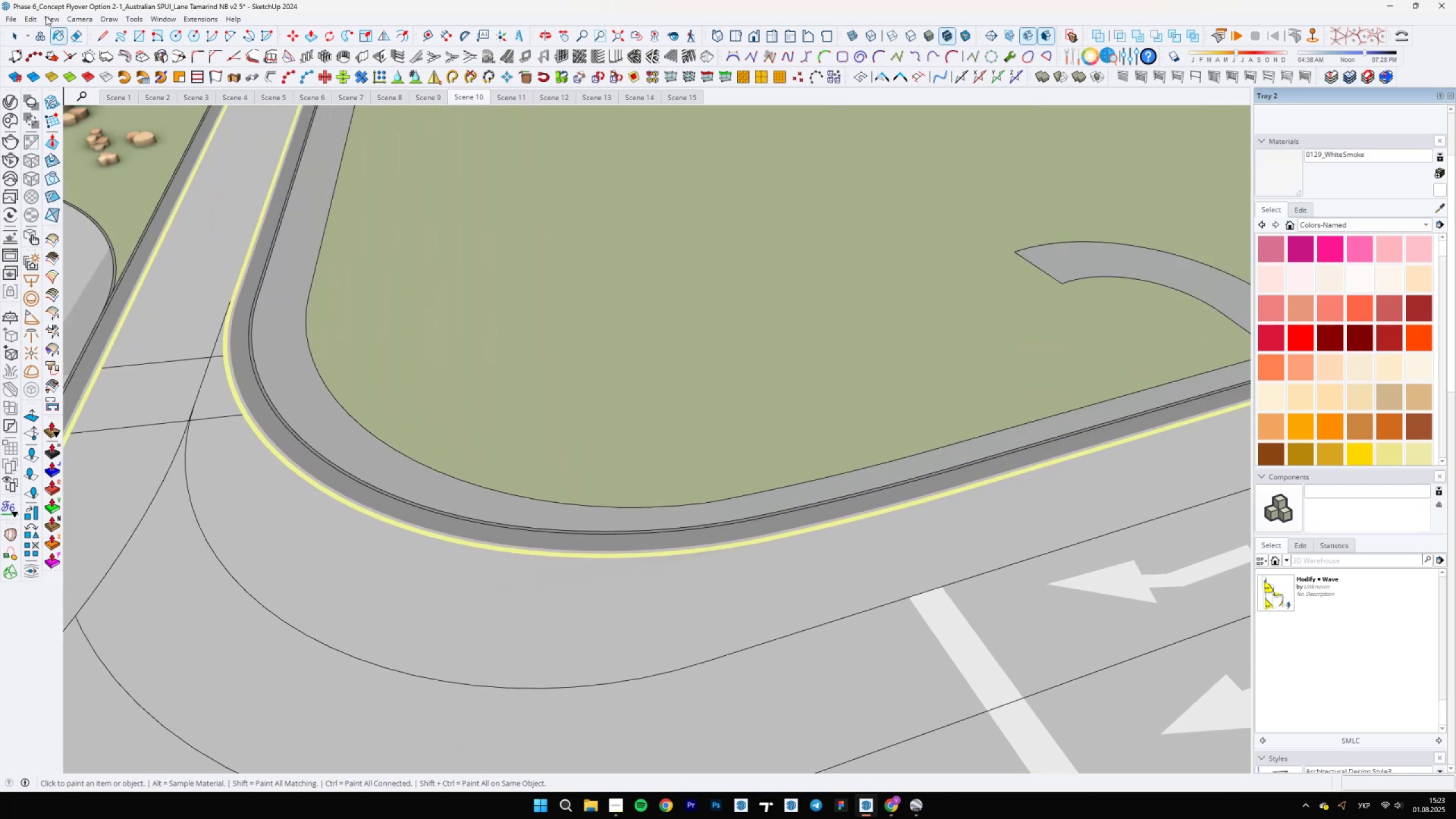 
double_click([77, 58])
 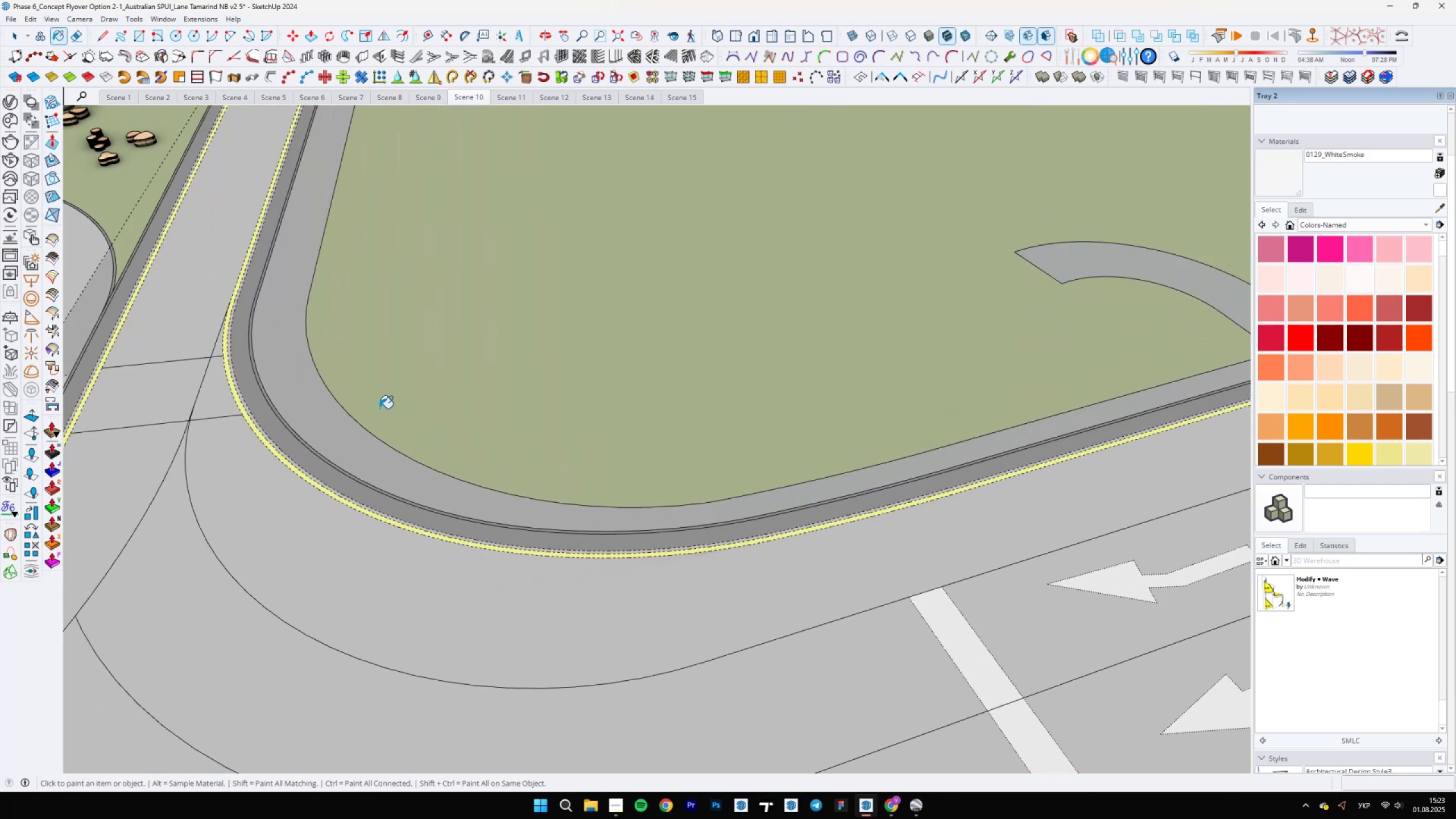 
scroll: coordinate [417, 518], scroll_direction: up, amount: 4.0
 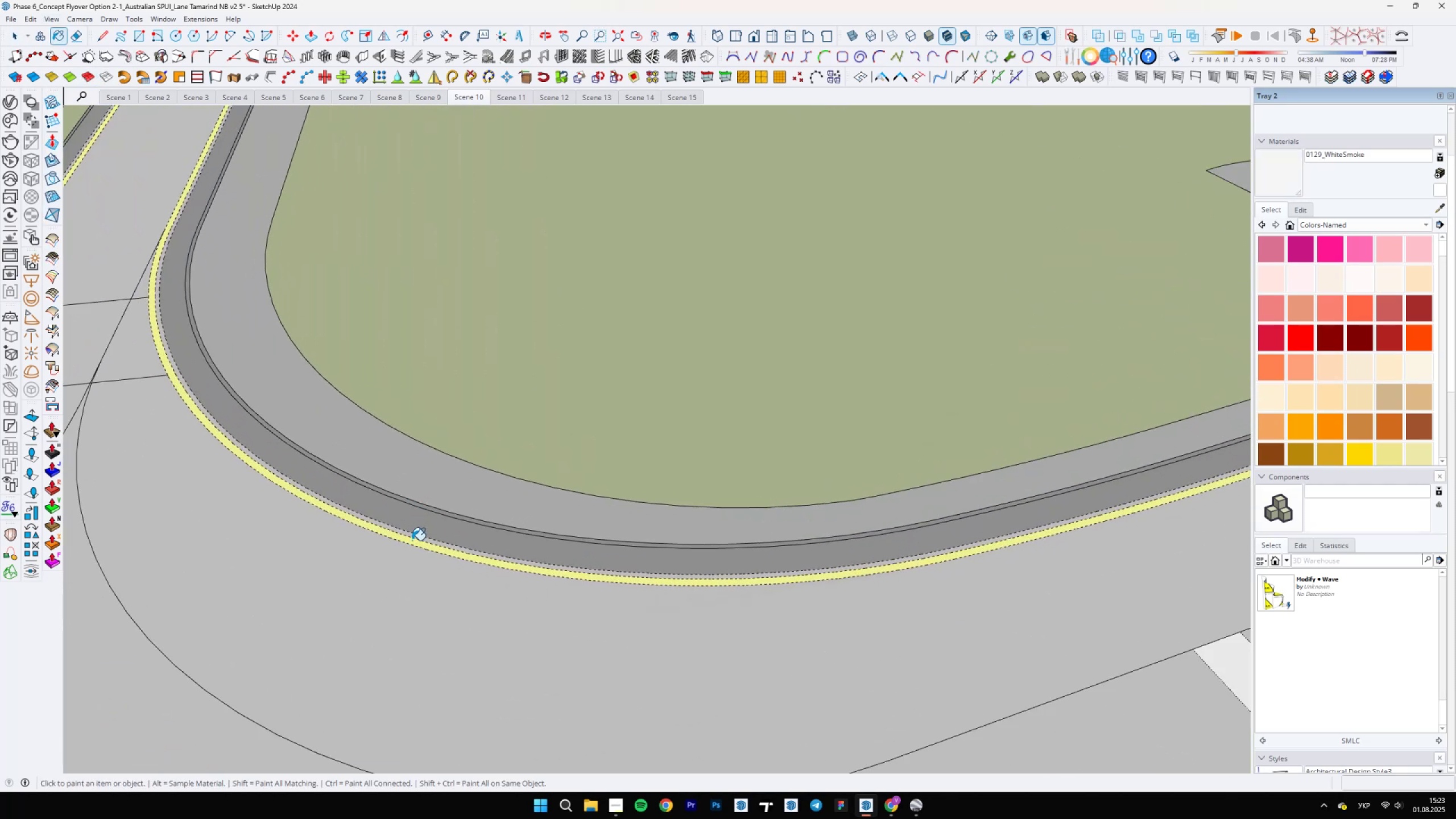 
left_click([411, 541])
 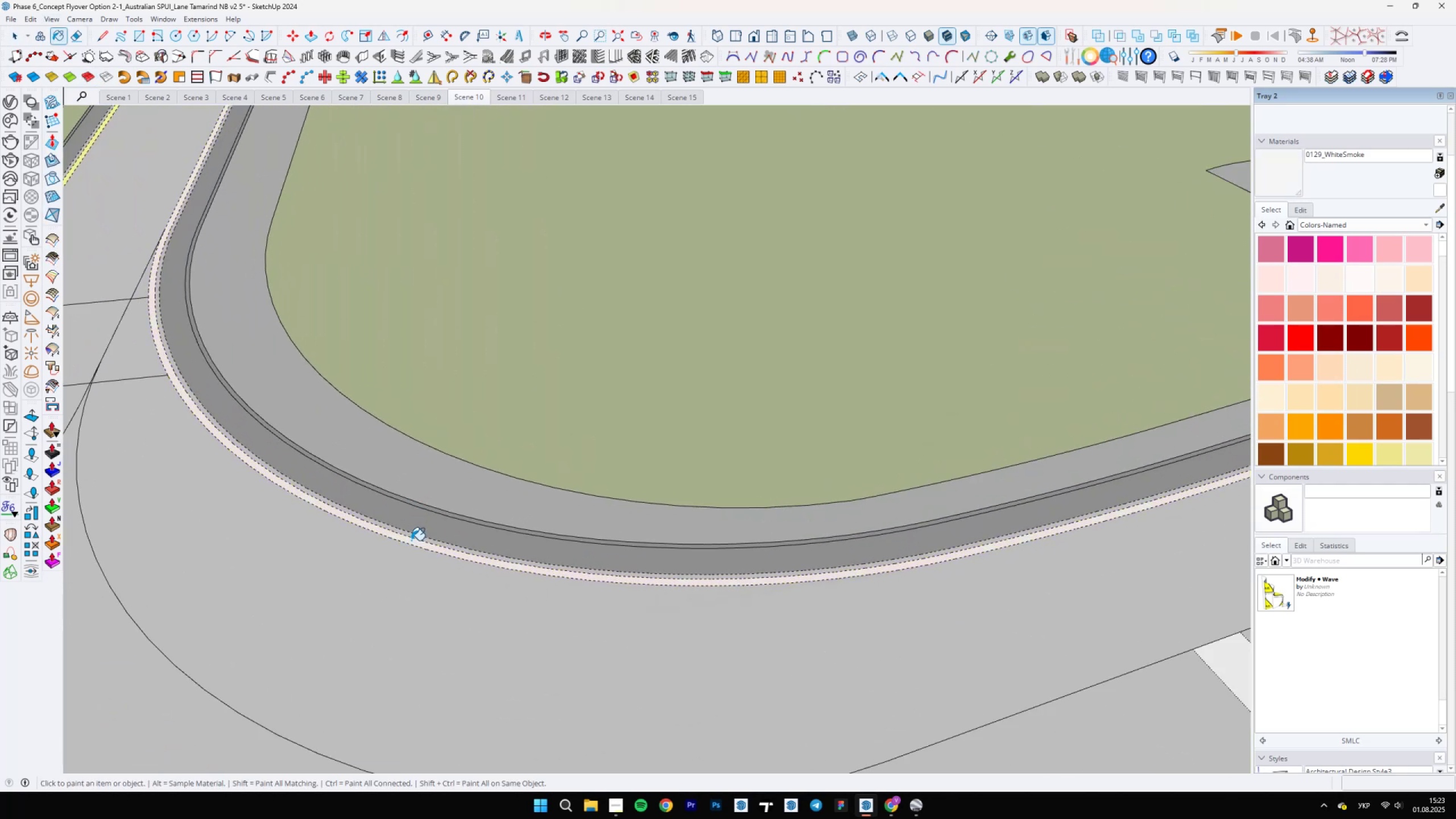 
scroll: coordinate [482, 319], scroll_direction: down, amount: 29.0
 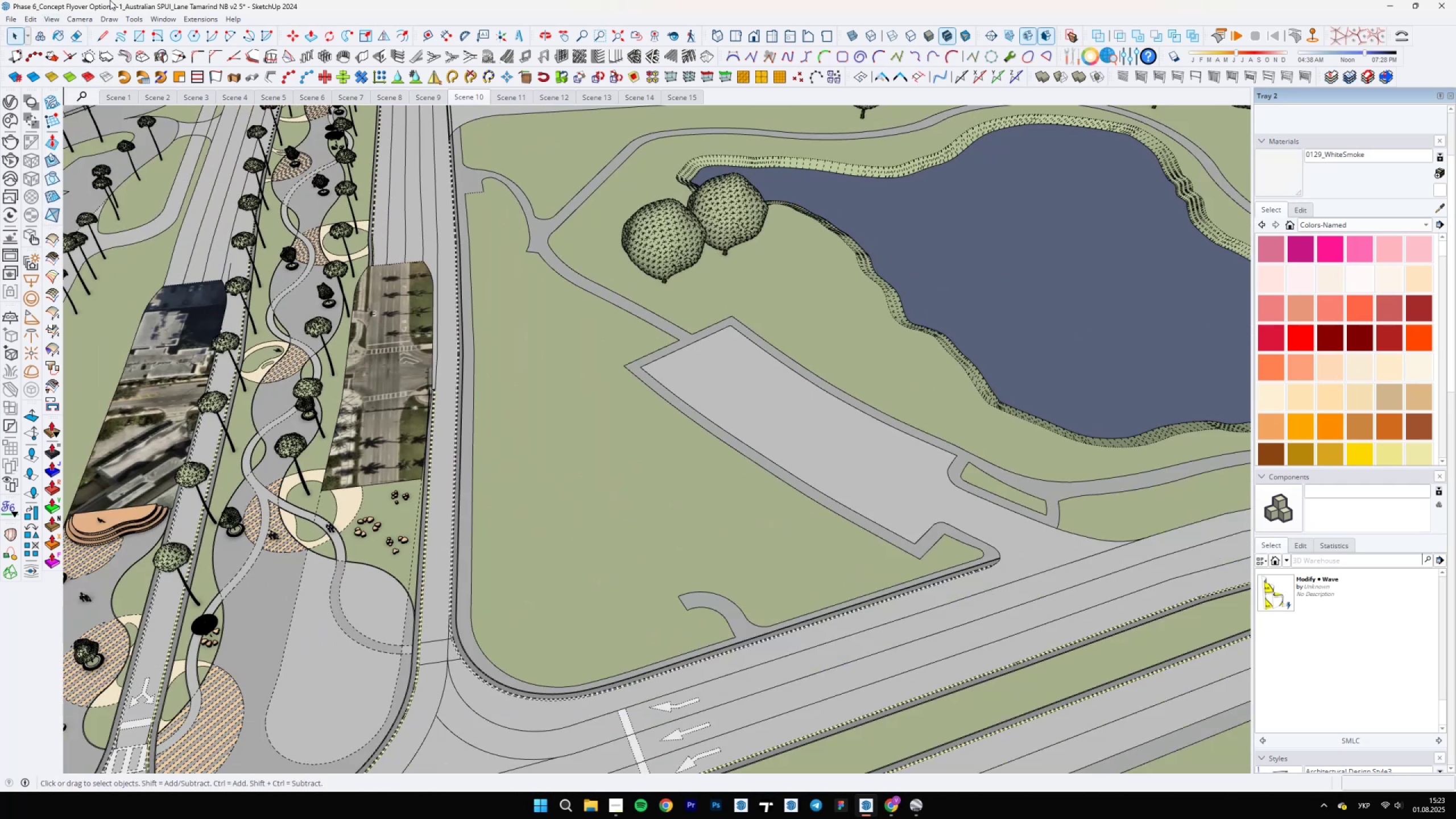 
hold_key(key=Space, duration=0.32)
 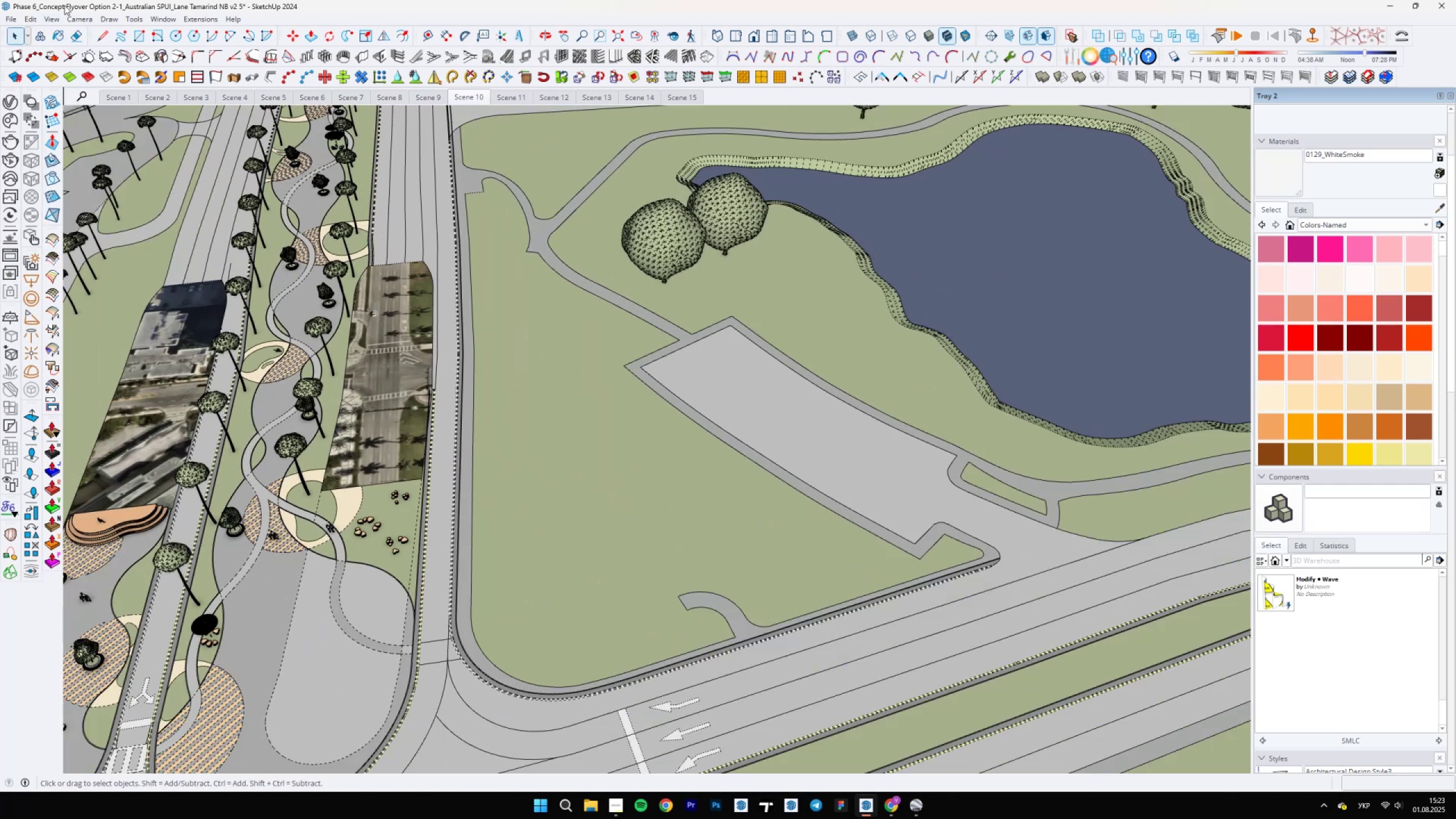 
left_click([47, 20])
 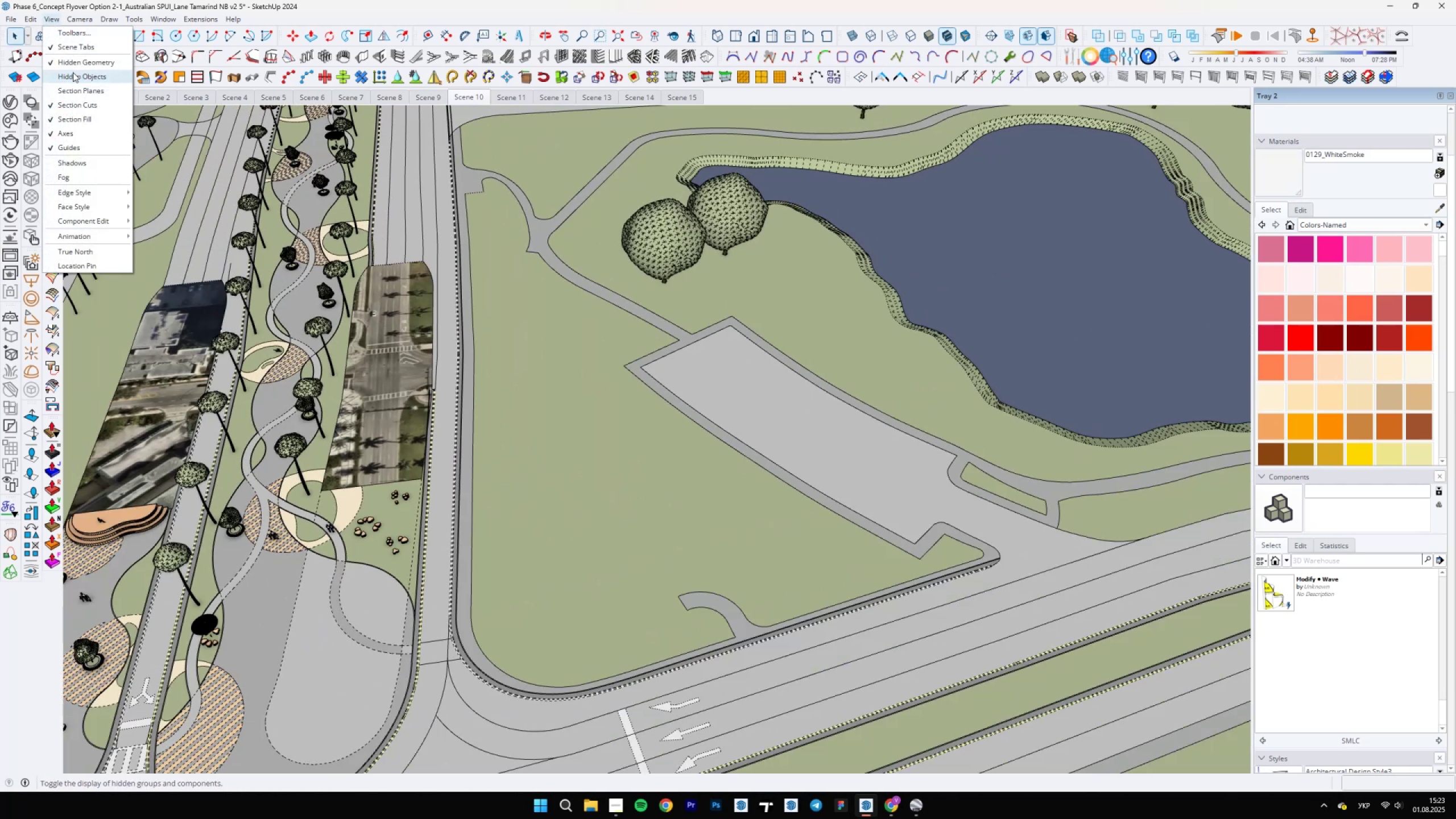 
left_click([70, 64])
 